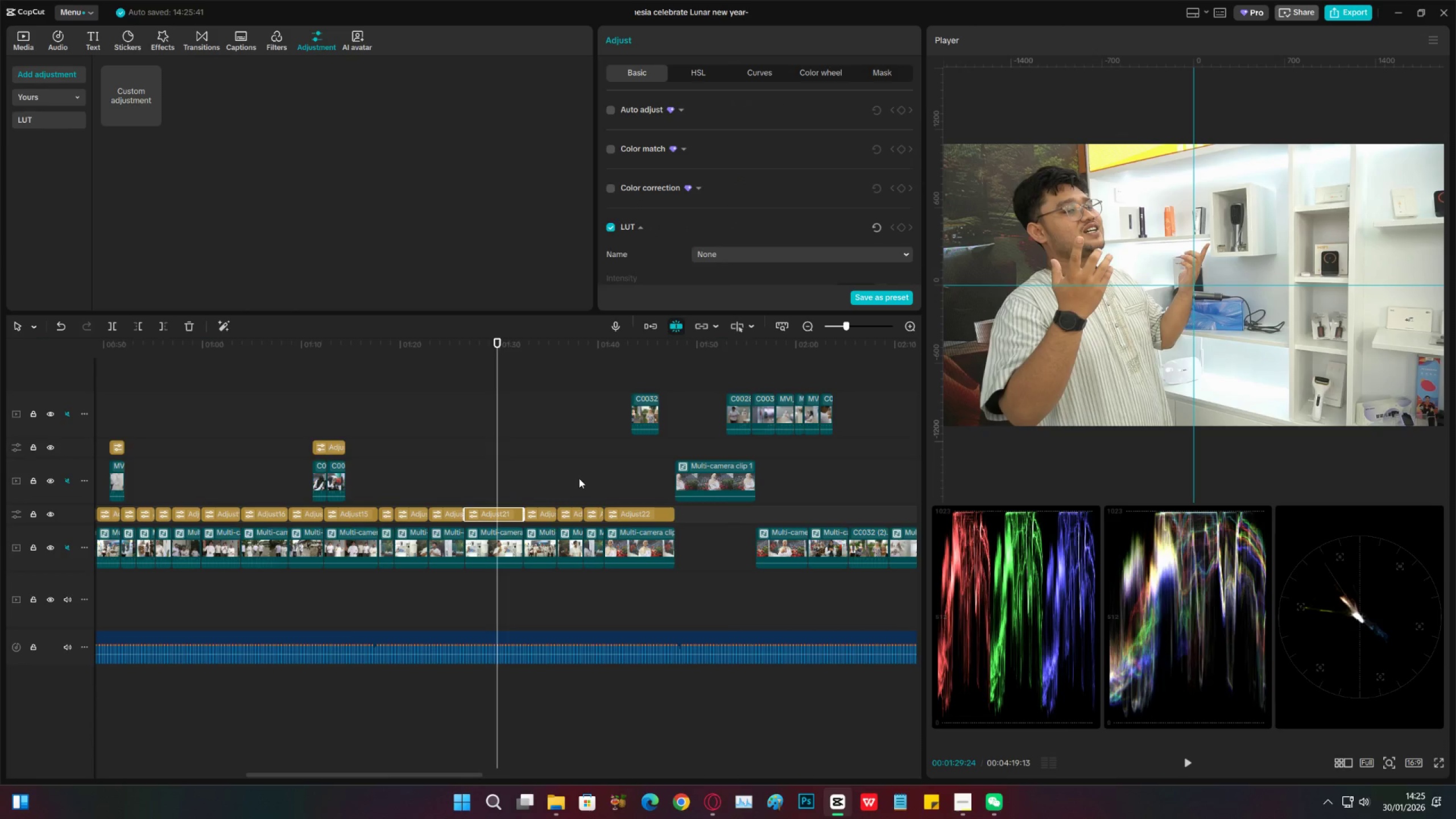 
key(Control+C)
 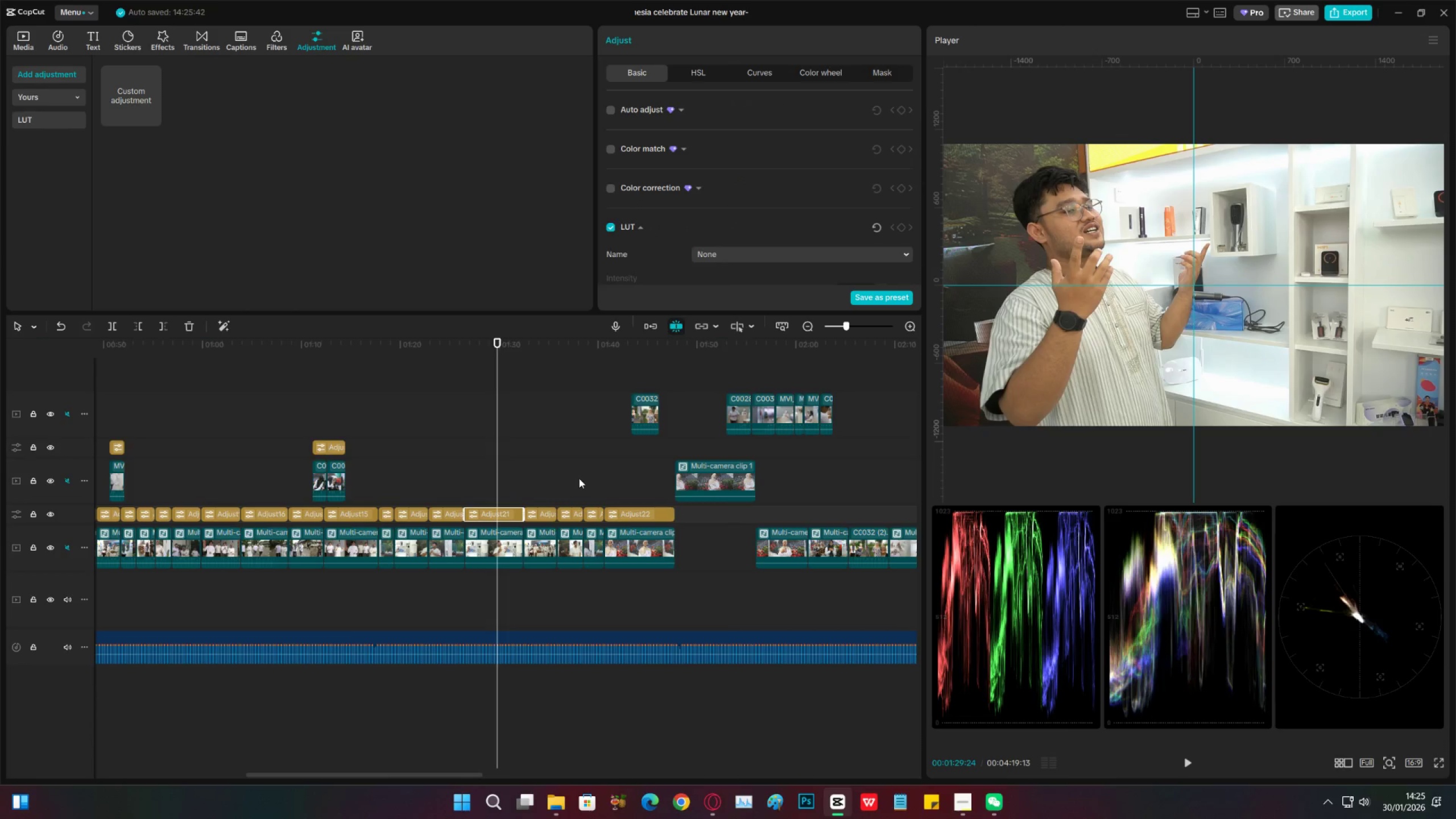 
key(Control+C)
 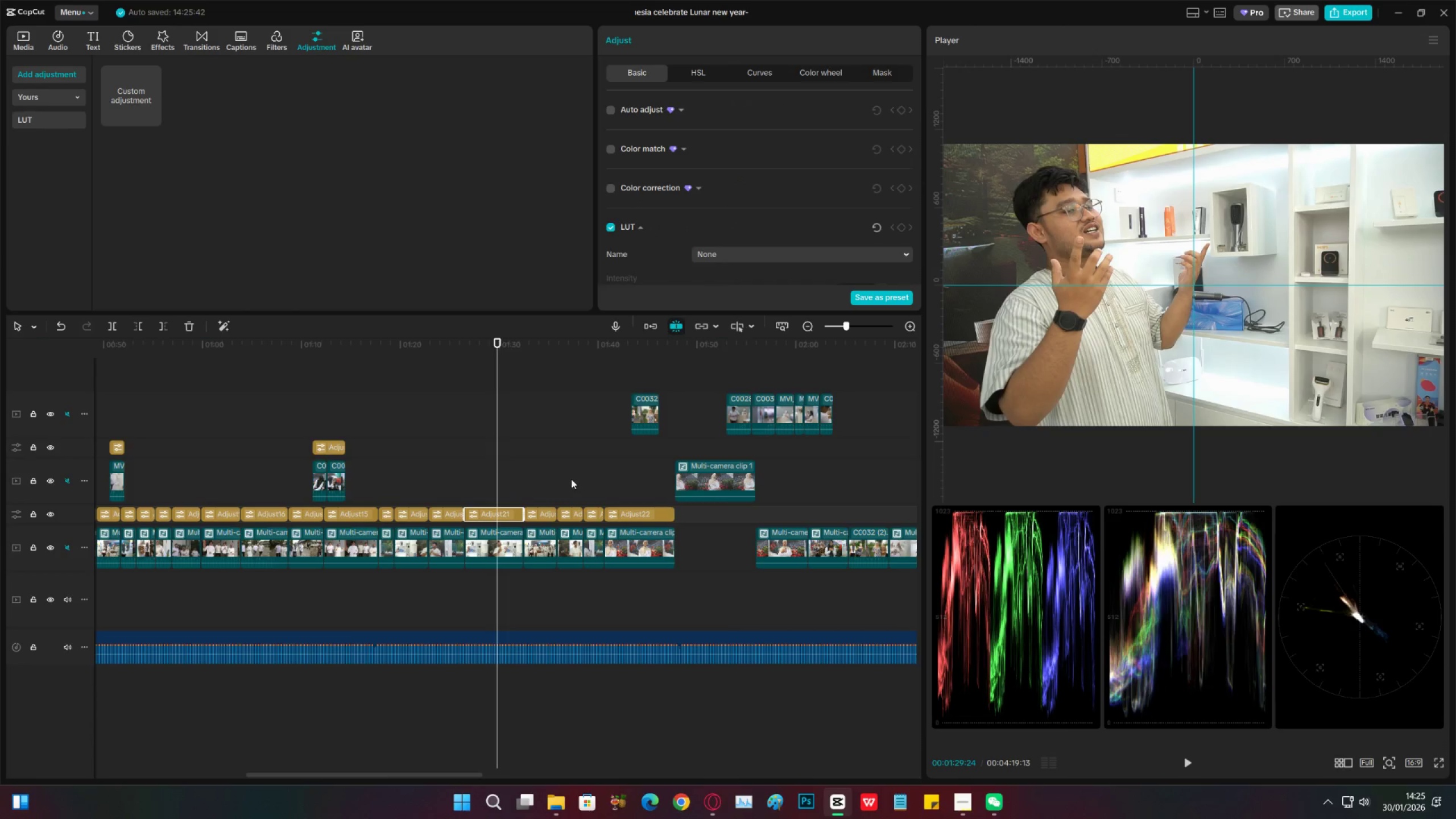 
key(Control+C)
 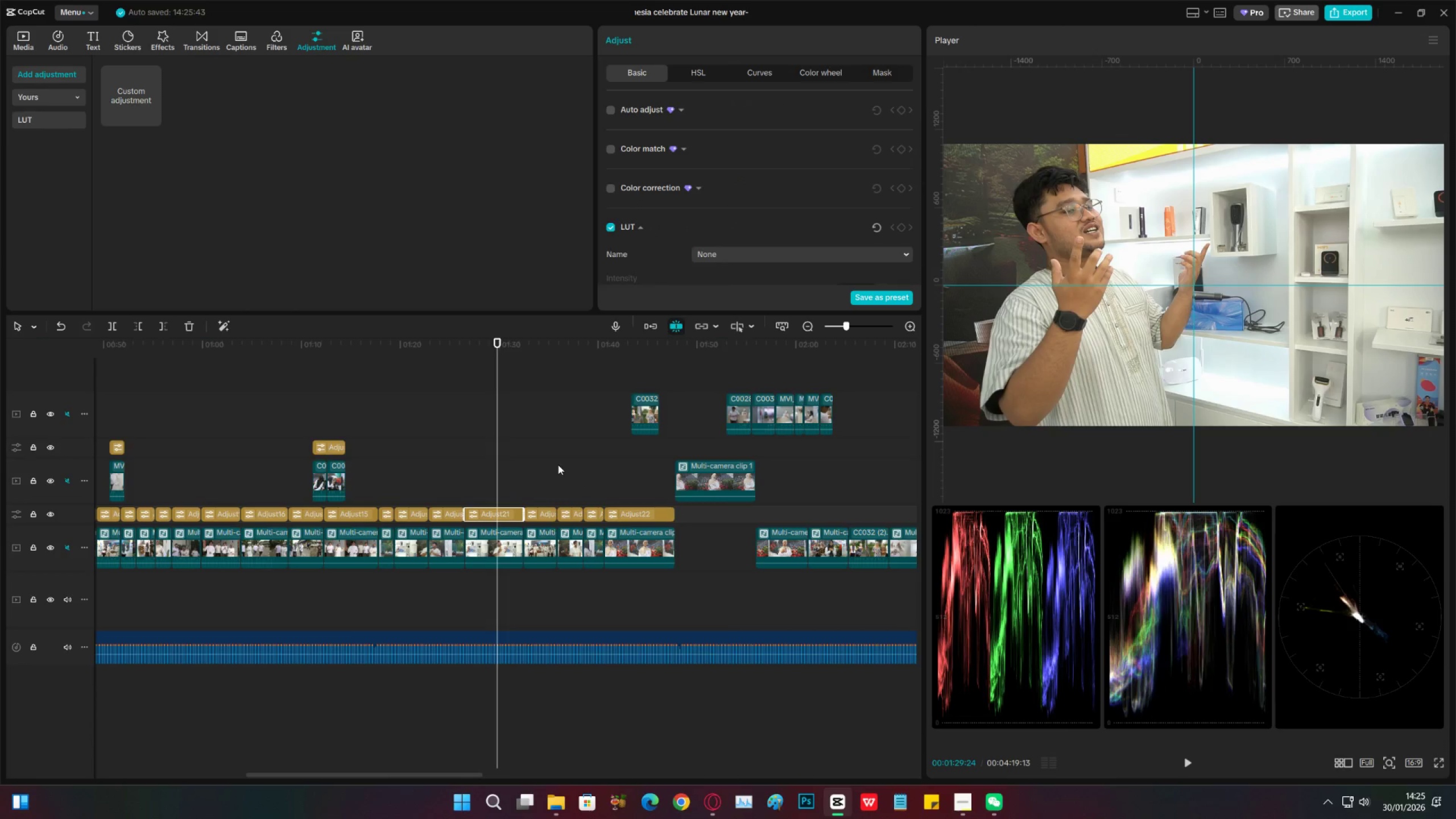 
key(Control+C)
 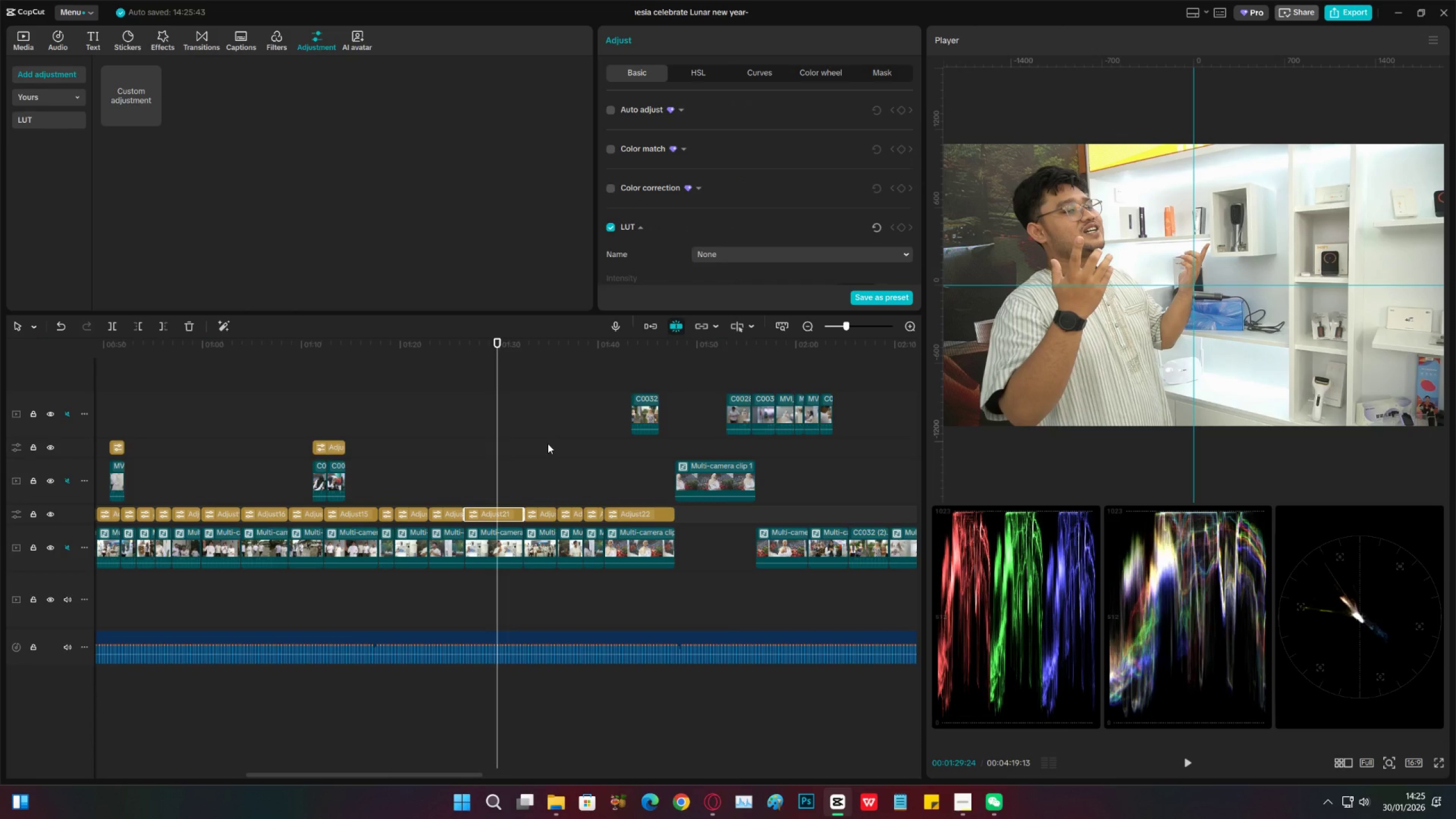 
left_click([548, 444])
 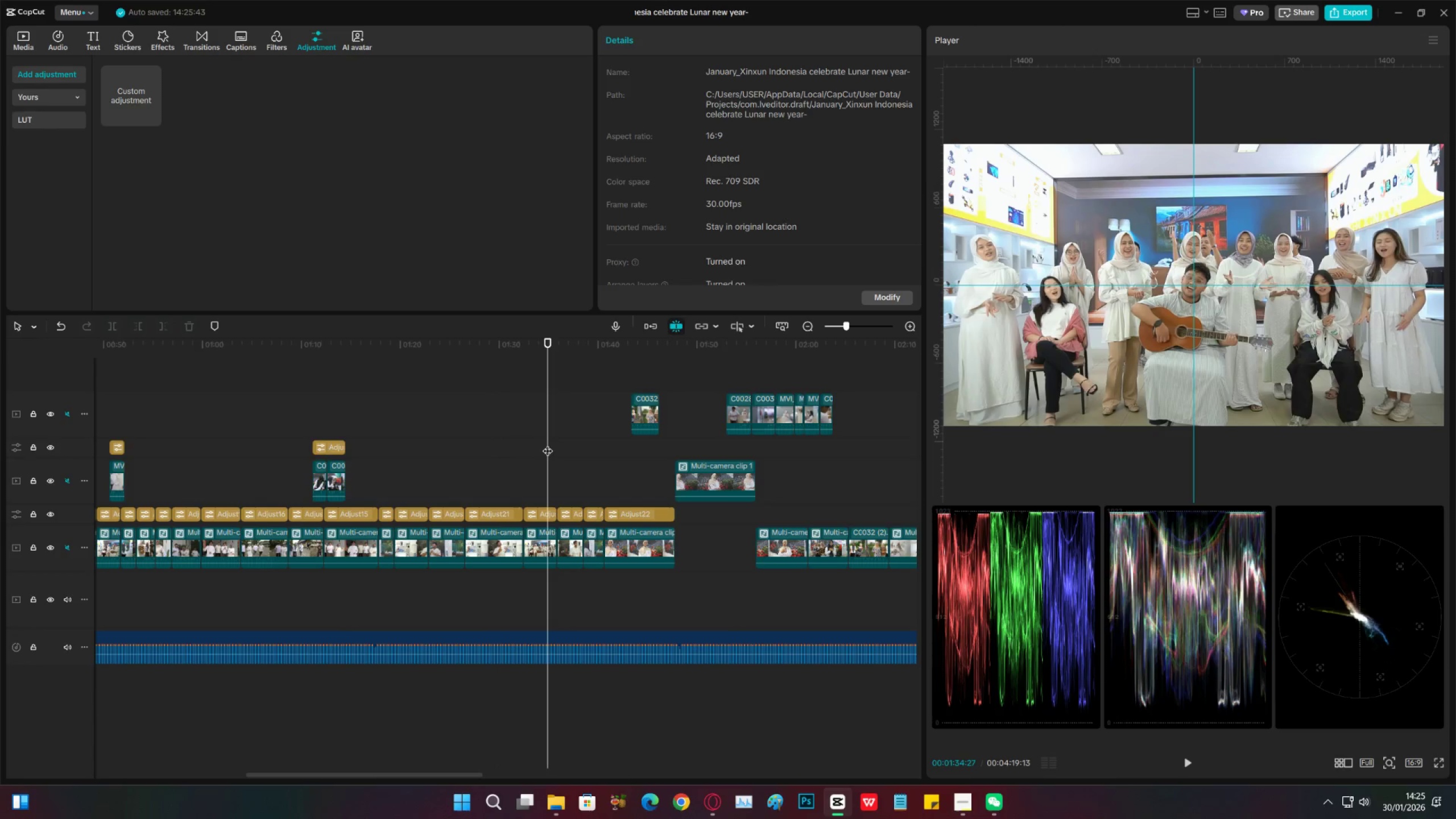 
left_click_drag(start_coordinate=[548, 444], to_coordinate=[555, 443])
 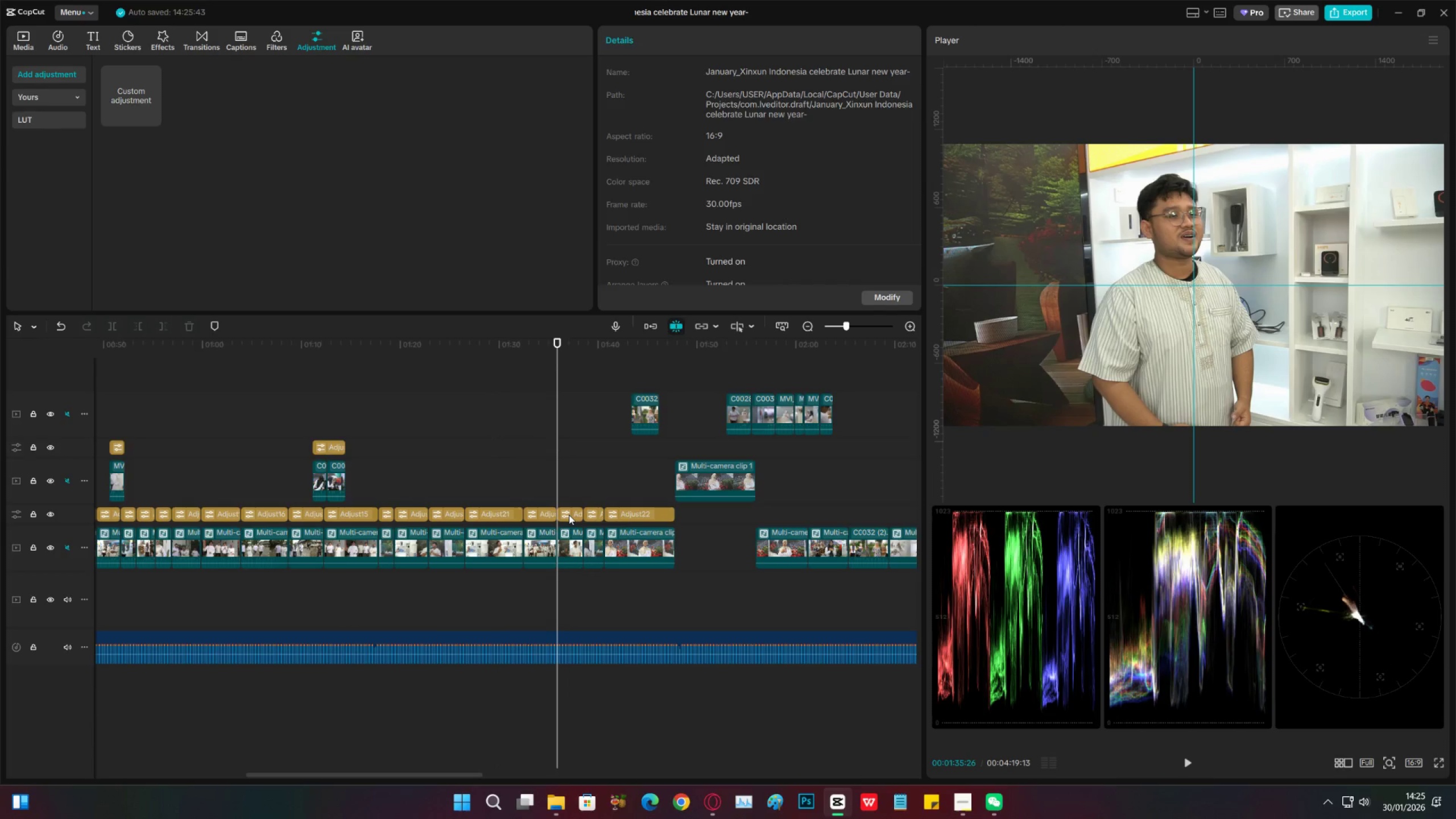 
left_click([569, 515])
 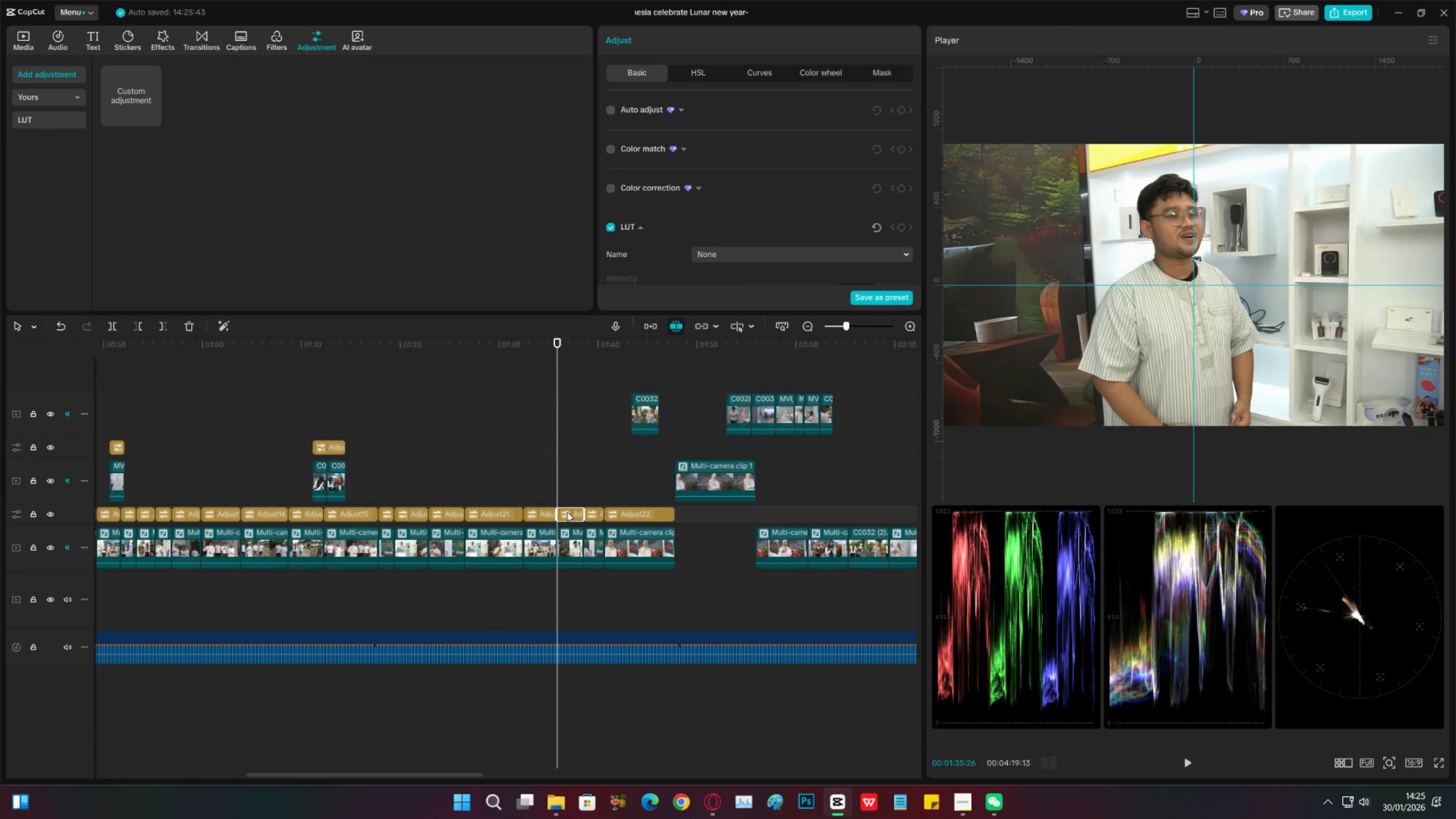 
key(X)
 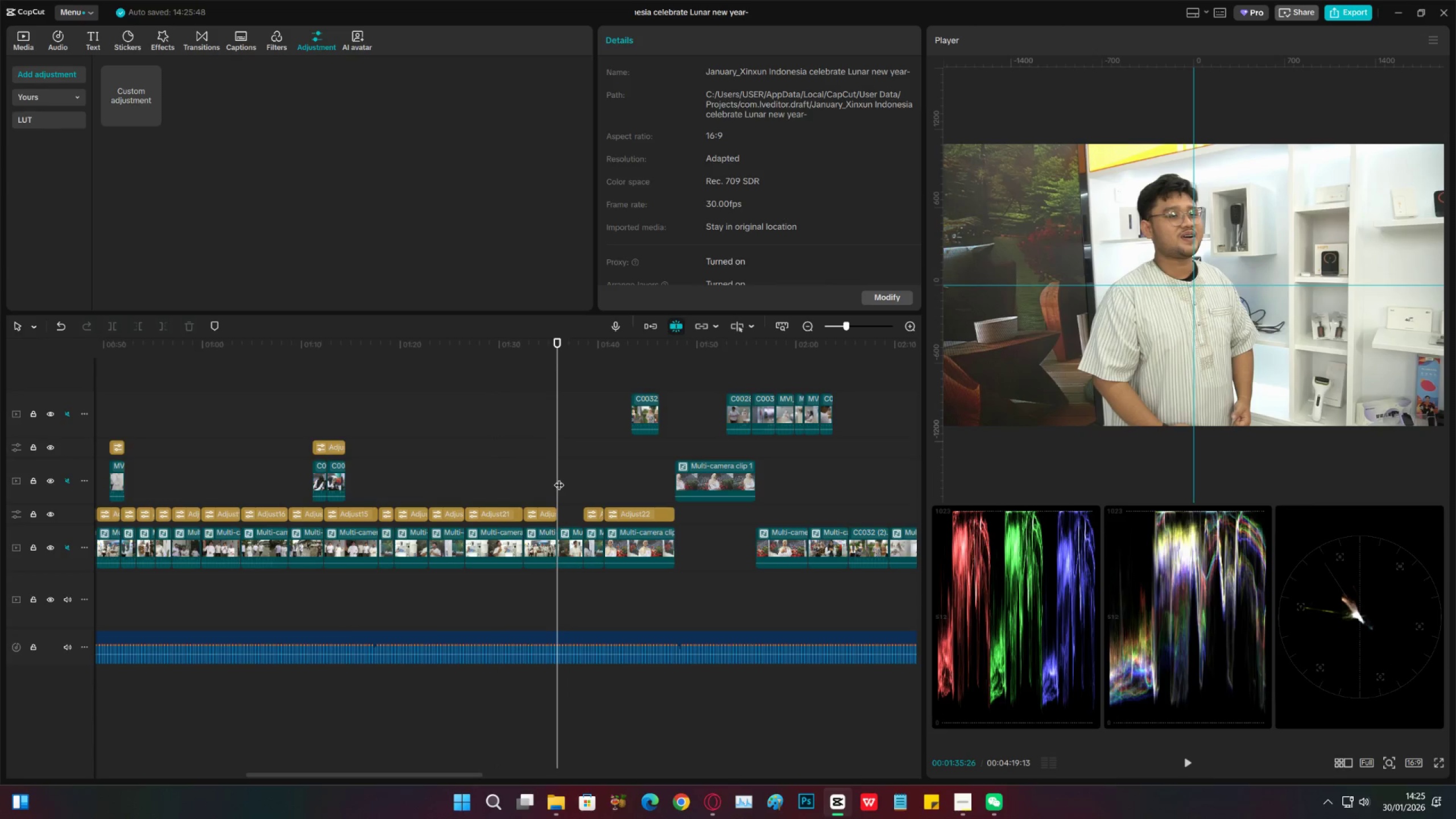 
key(Control+V)
 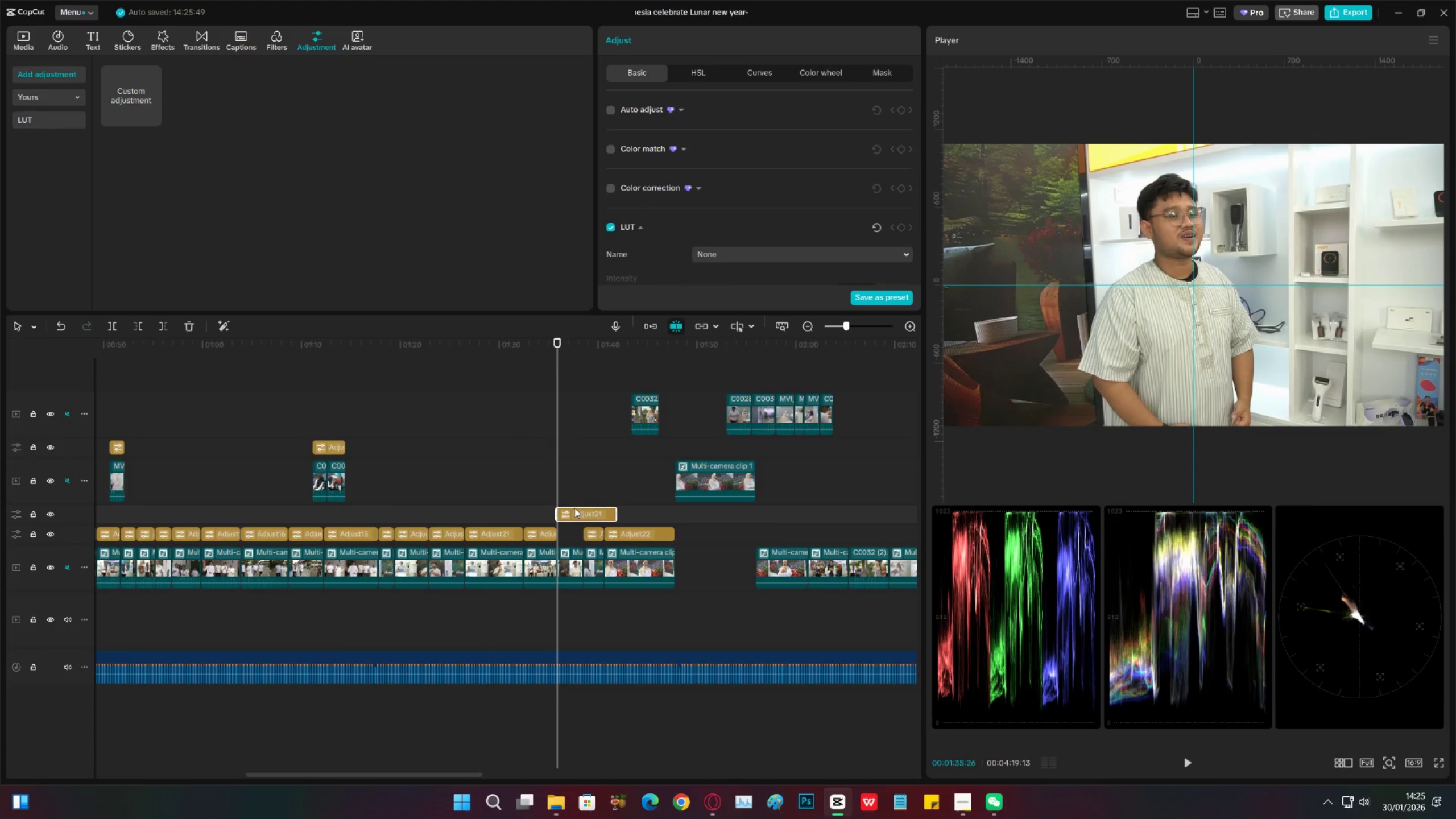 
key(C)
 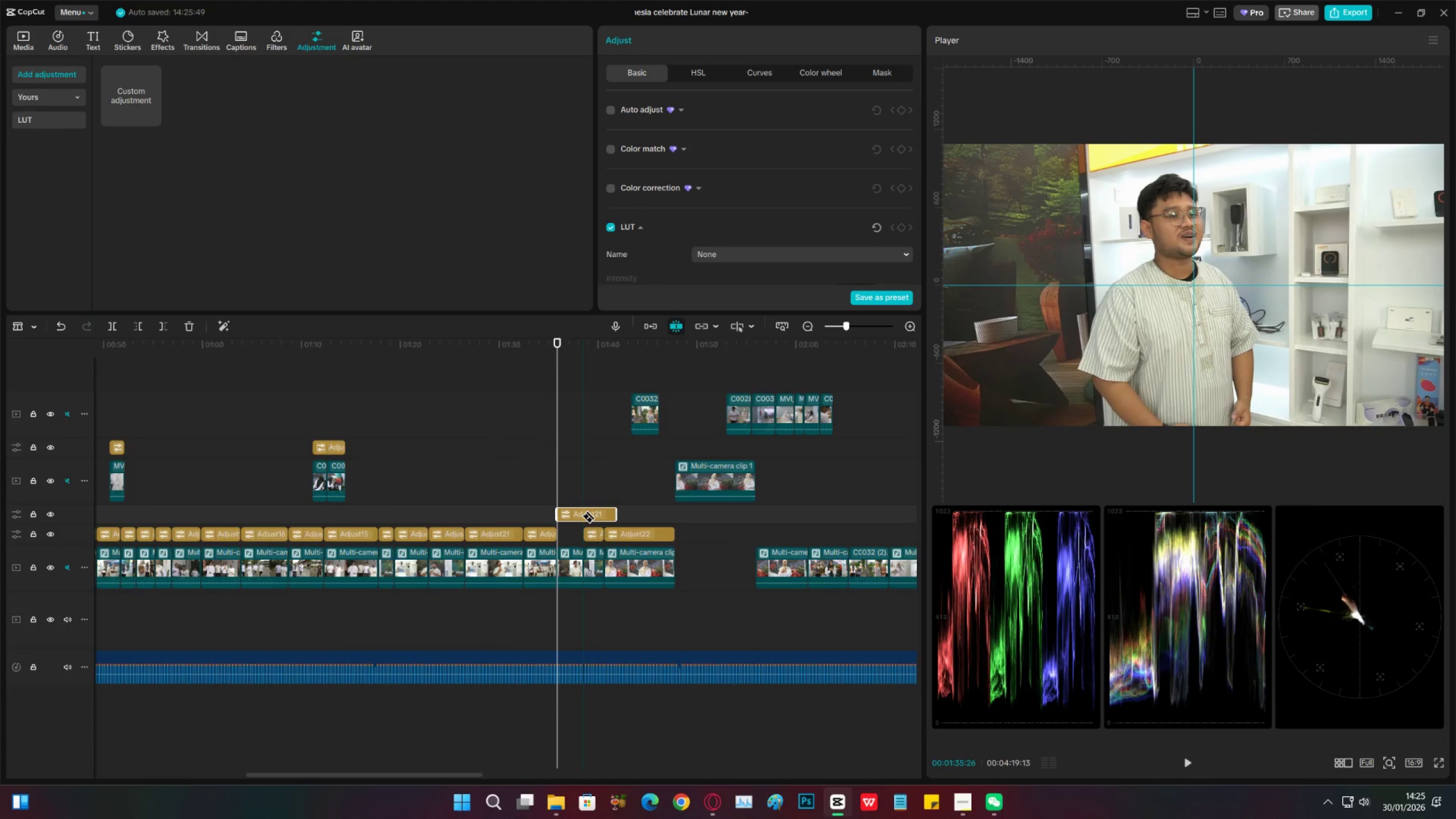 
left_click([581, 516])
 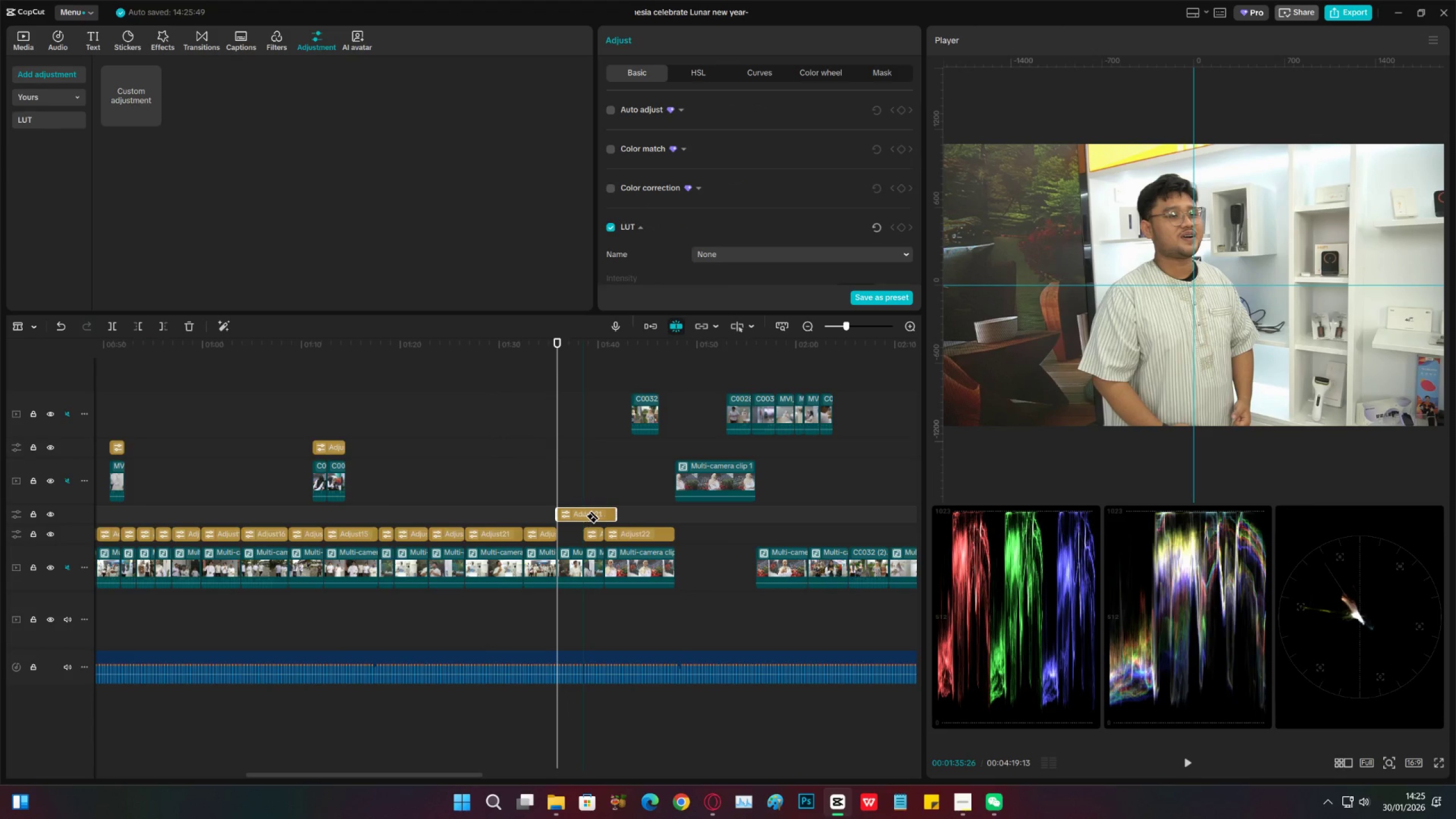 
key(V)
 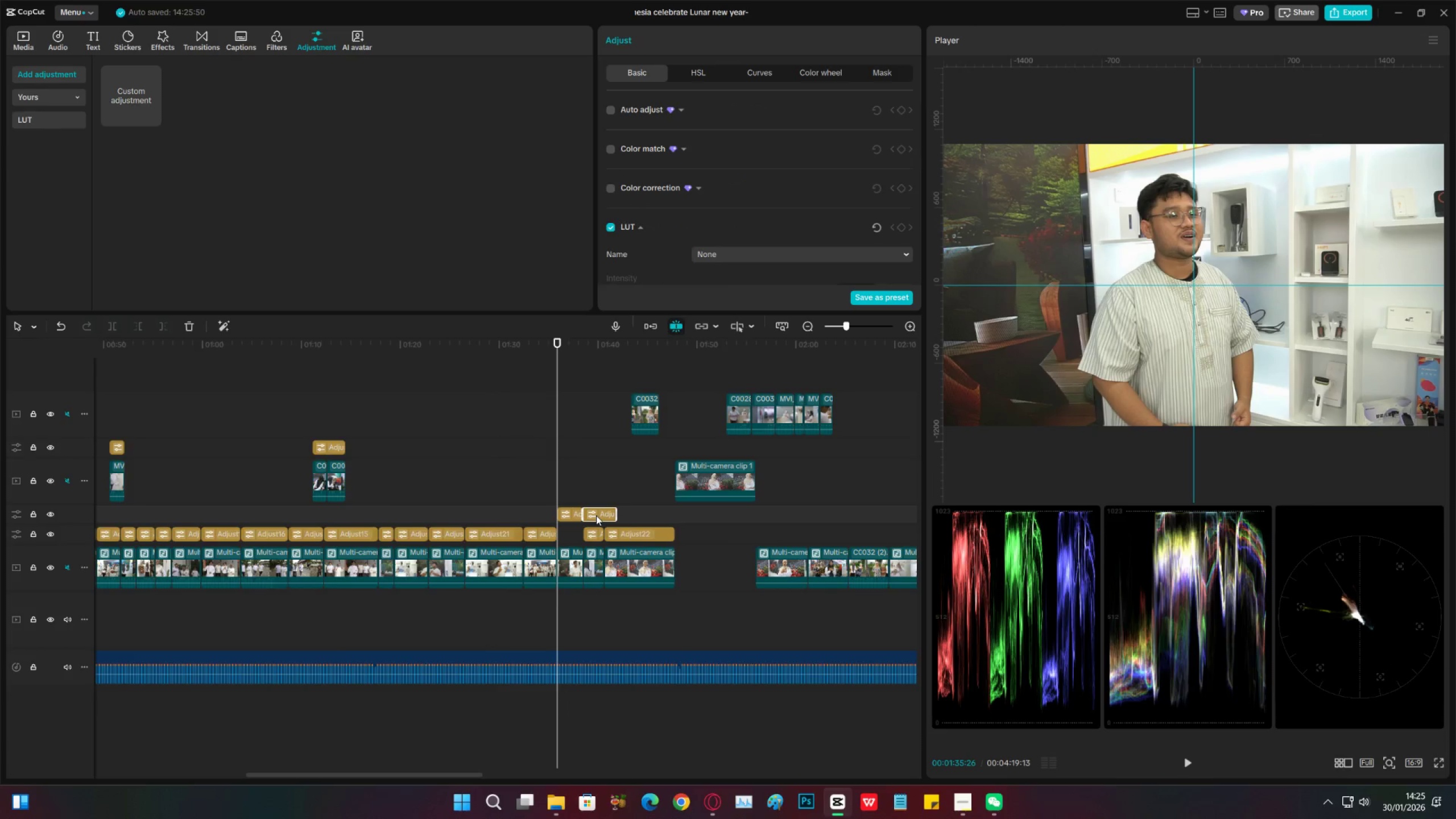 
left_click([596, 515])
 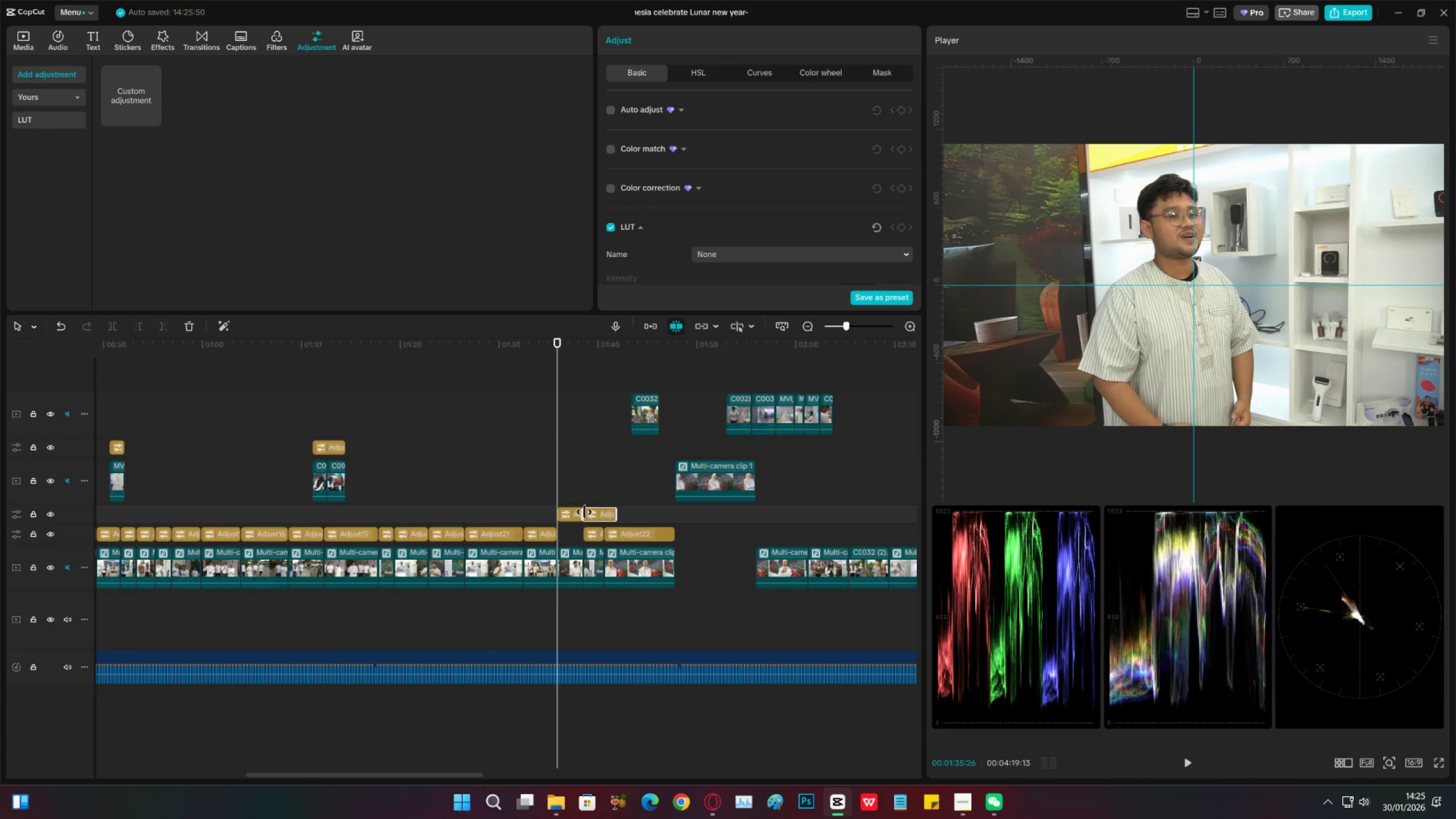 
key(X)
 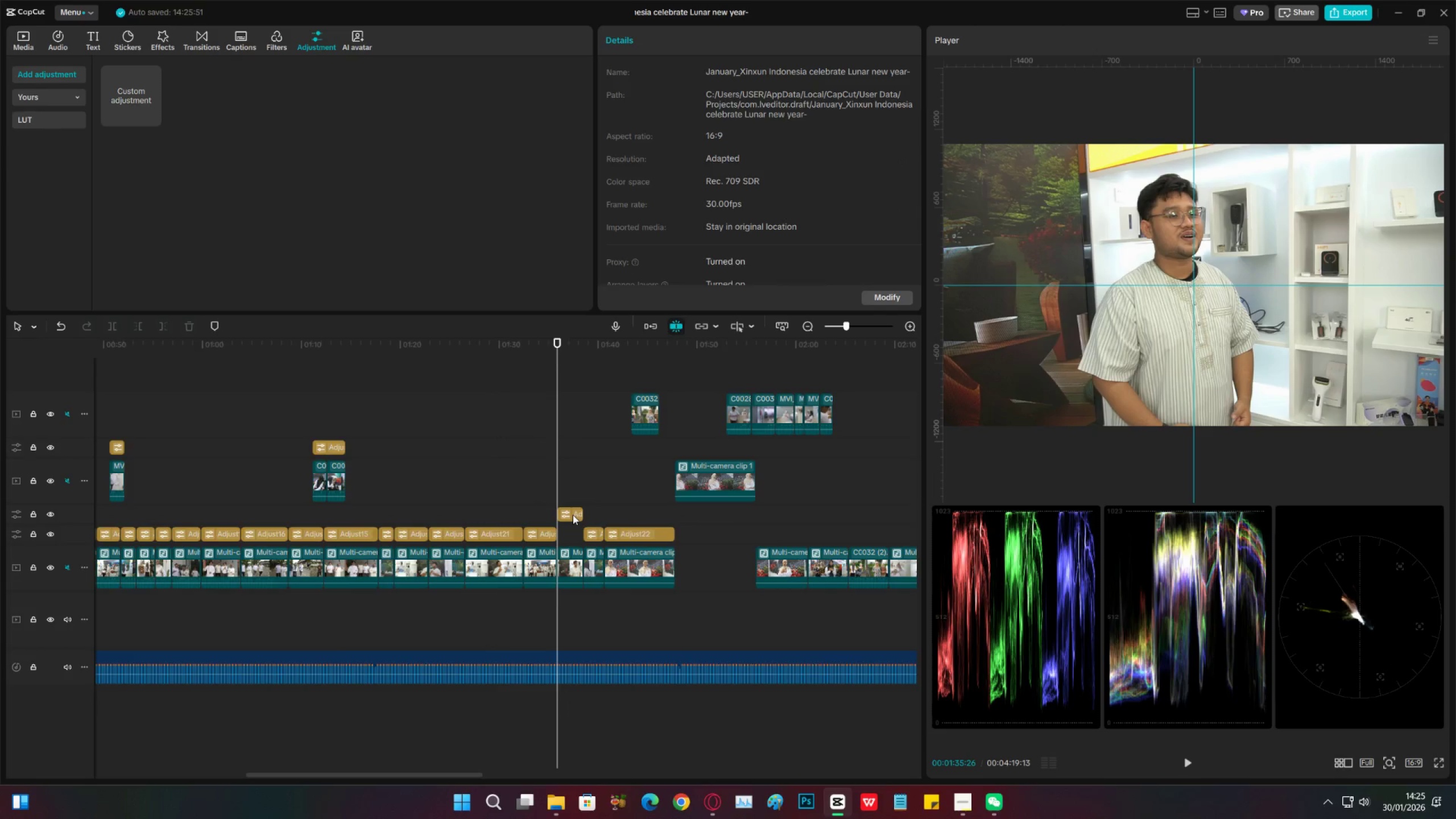 
left_click_drag(start_coordinate=[573, 515], to_coordinate=[570, 531])
 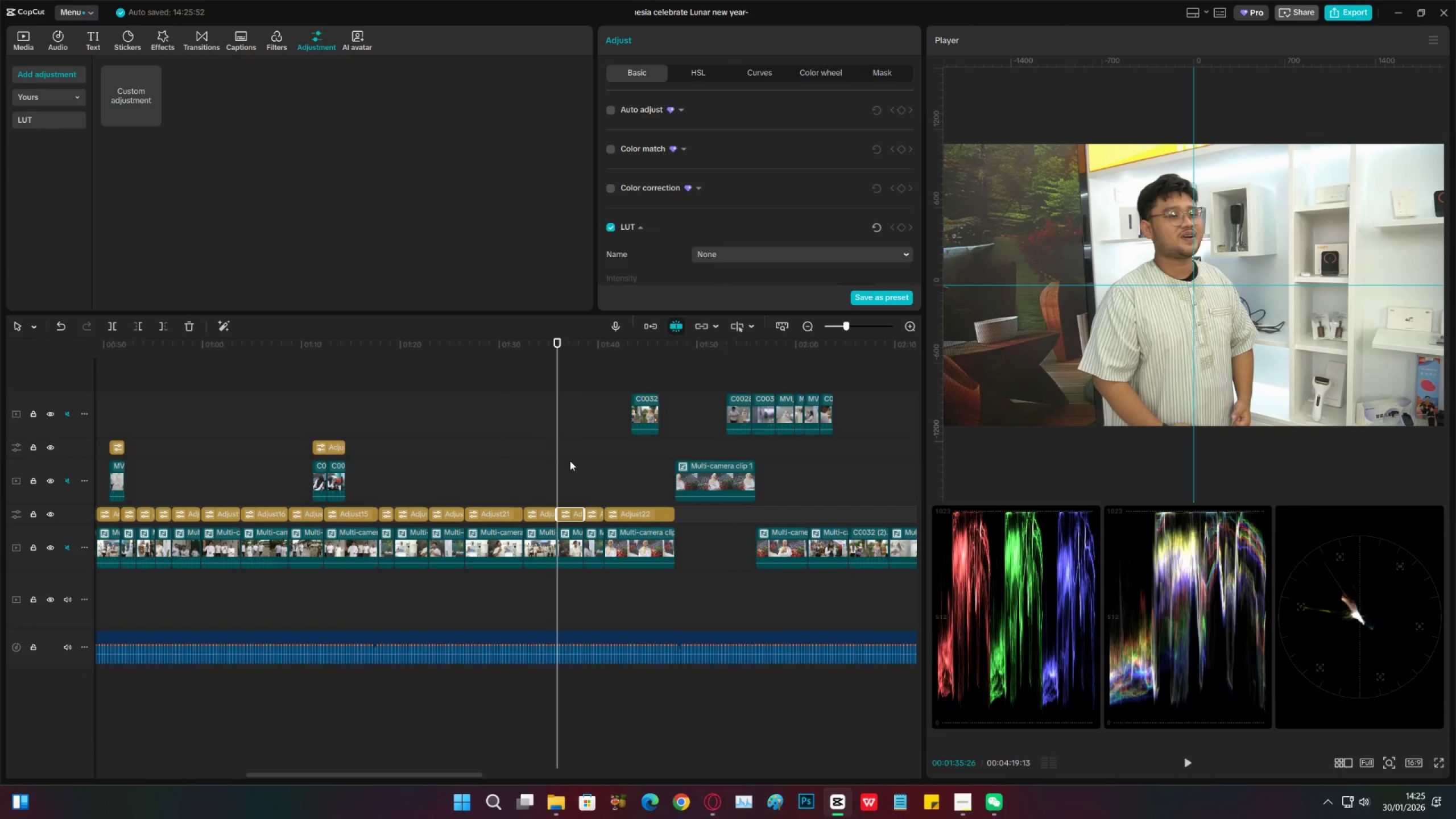 
left_click([569, 458])
 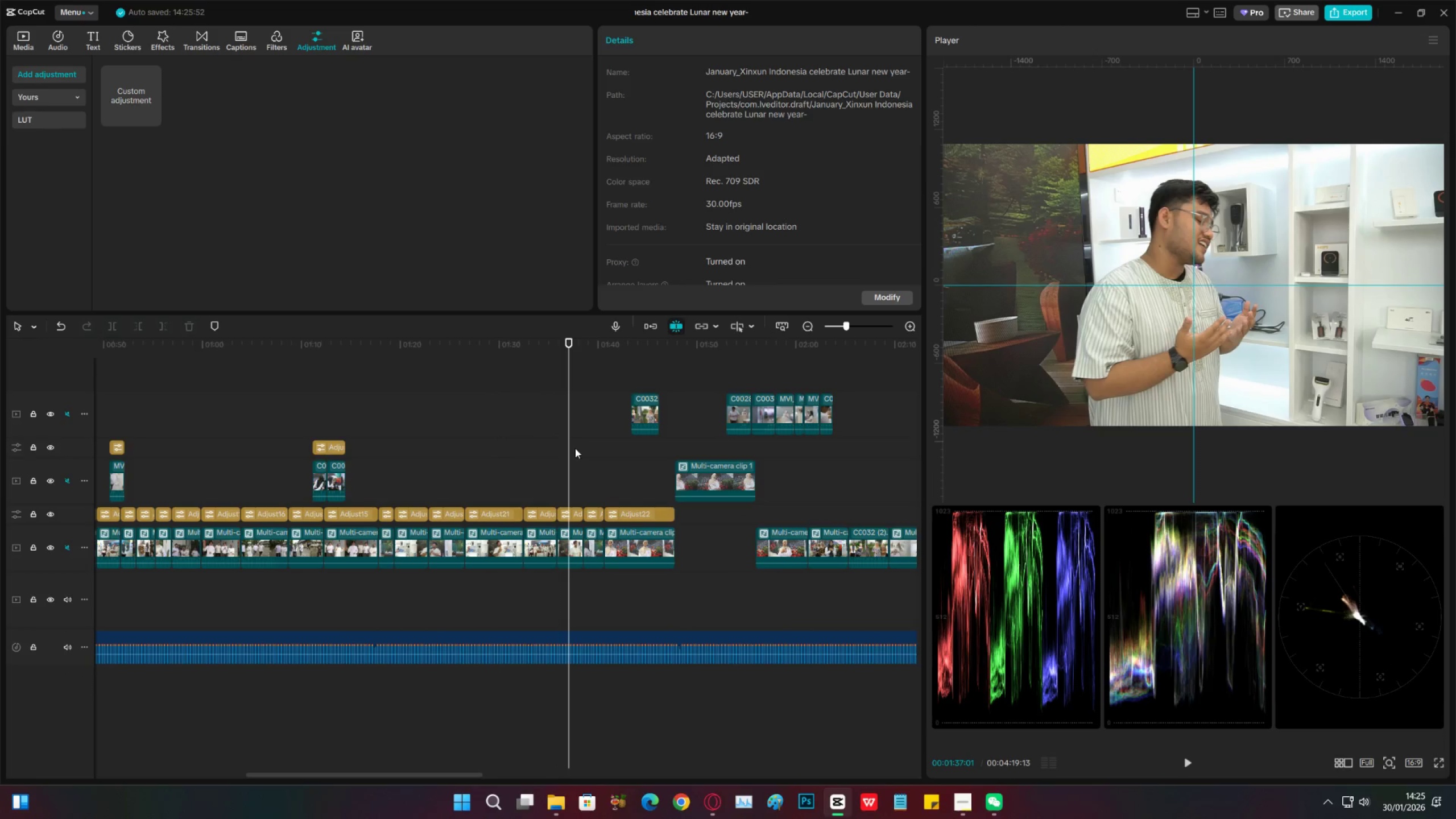 
left_click([575, 448])
 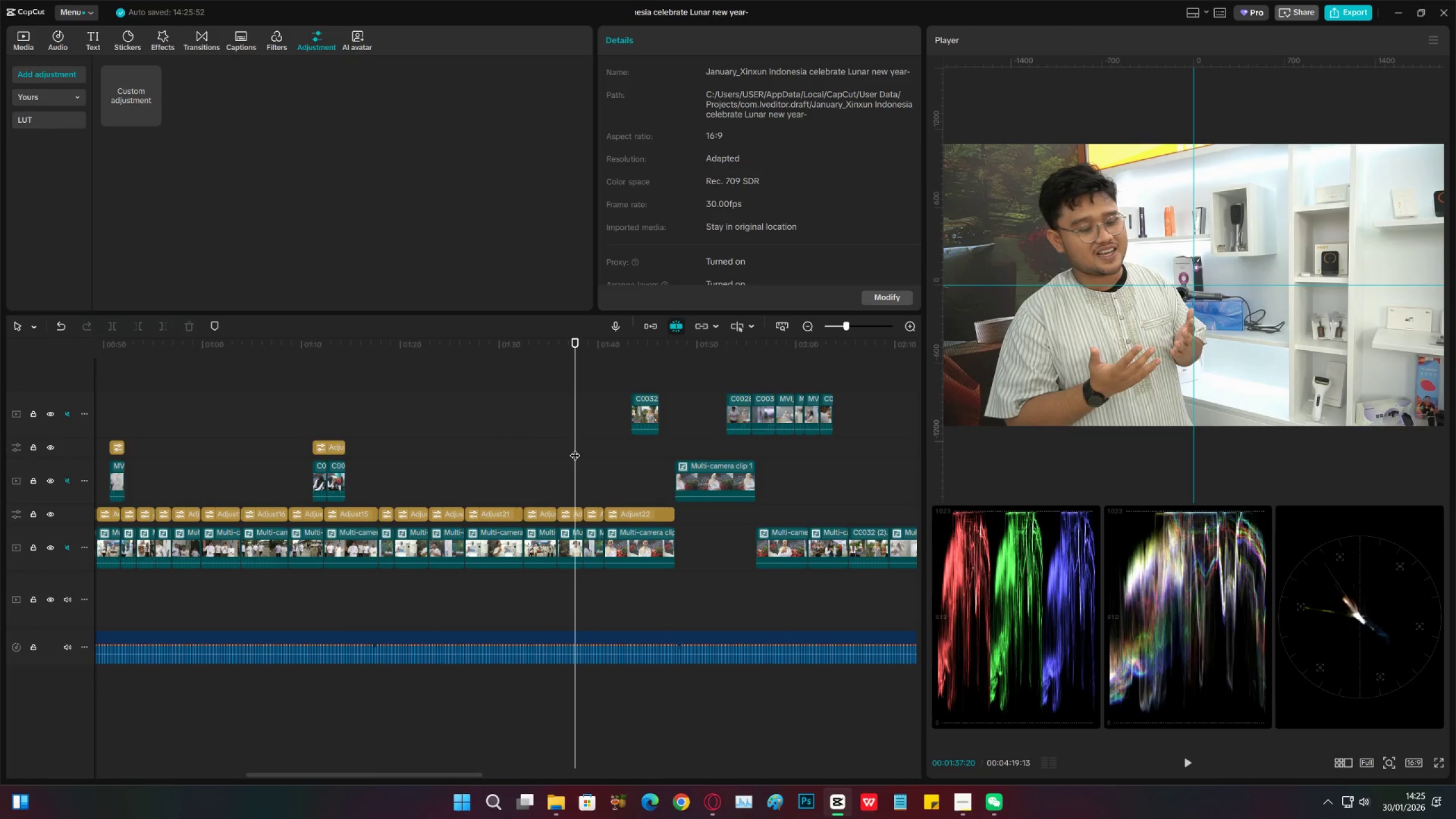 
key(Control+S)
 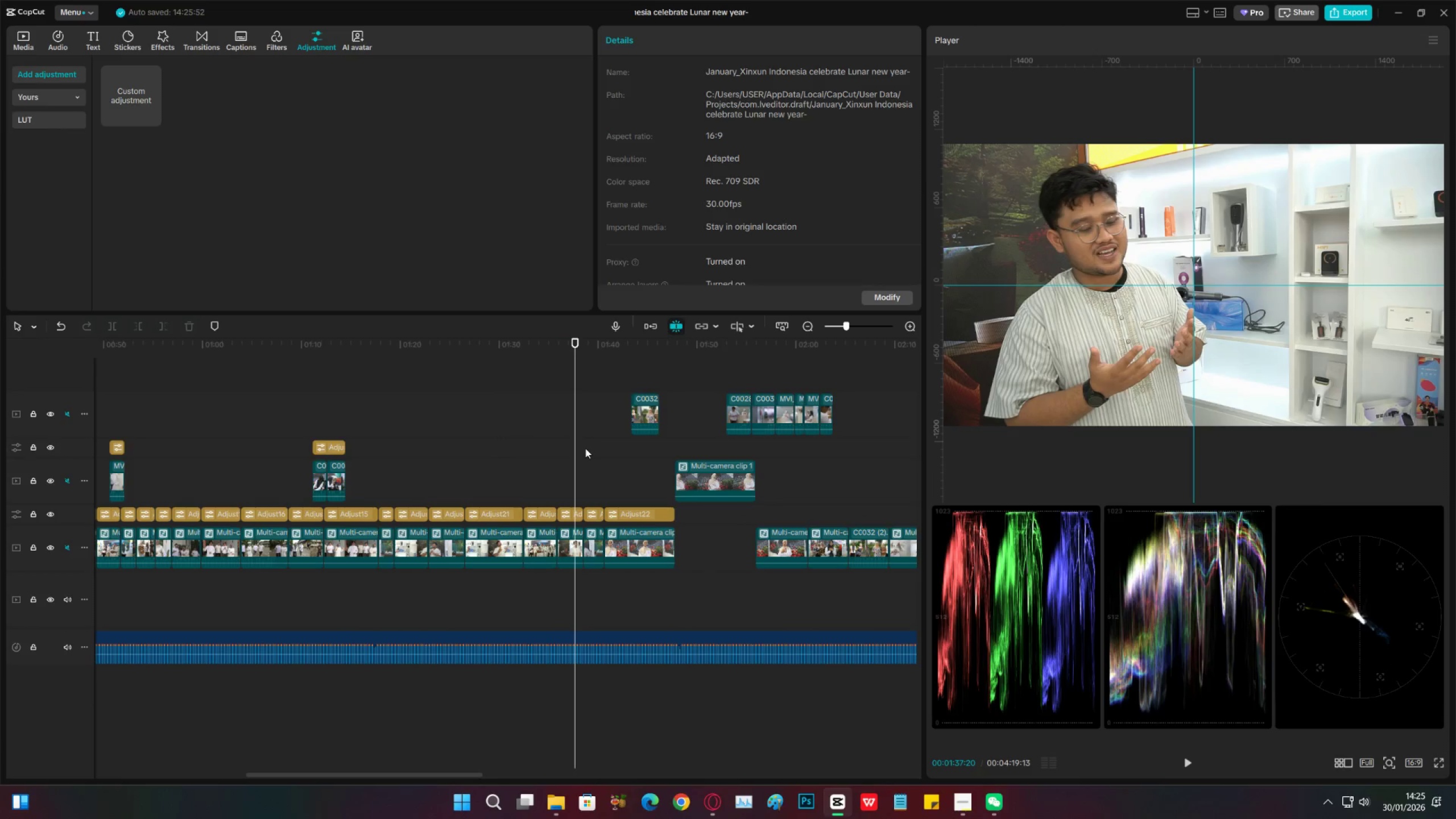 
wait(6.3)
 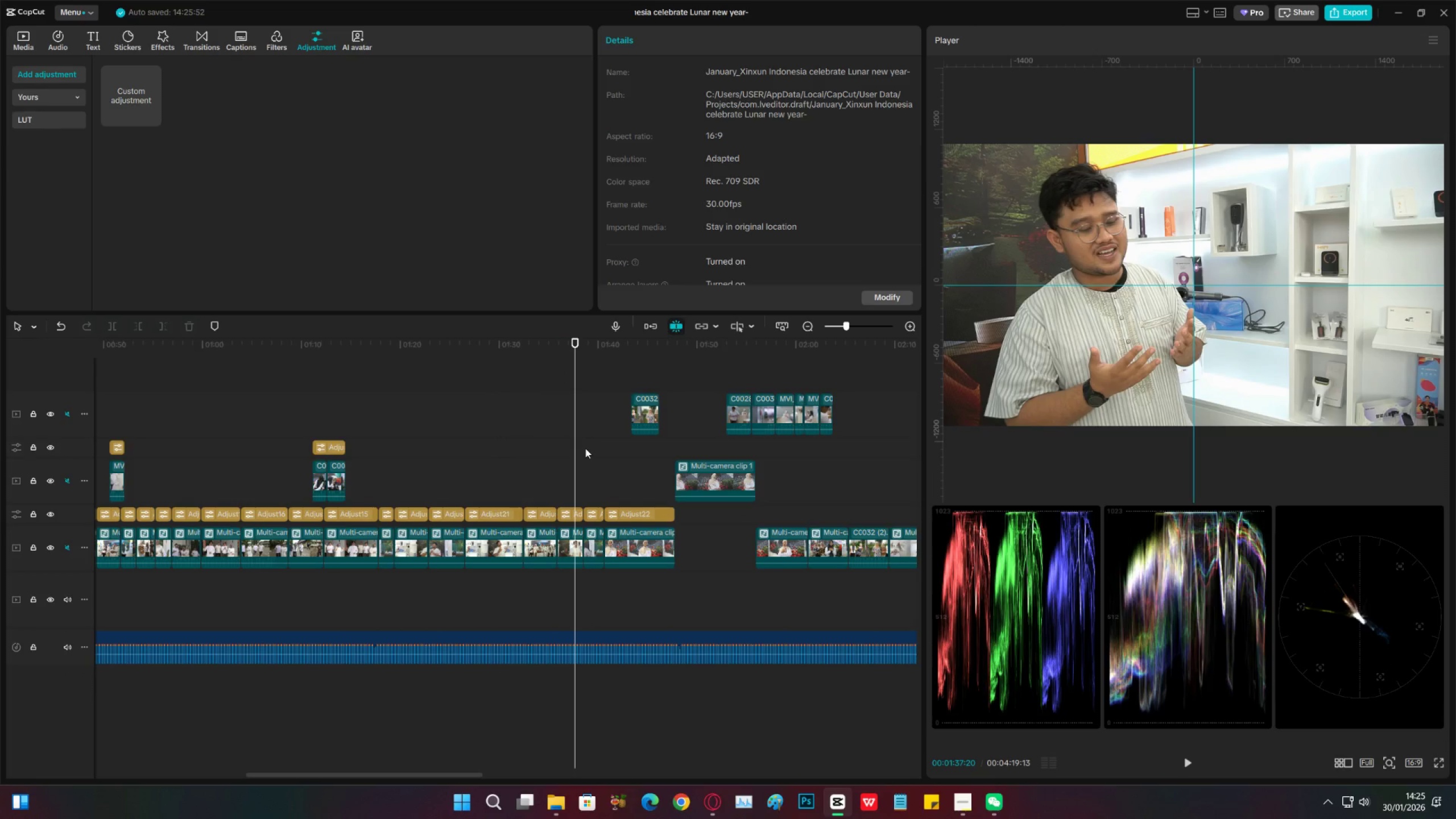 
key(Control+S)
 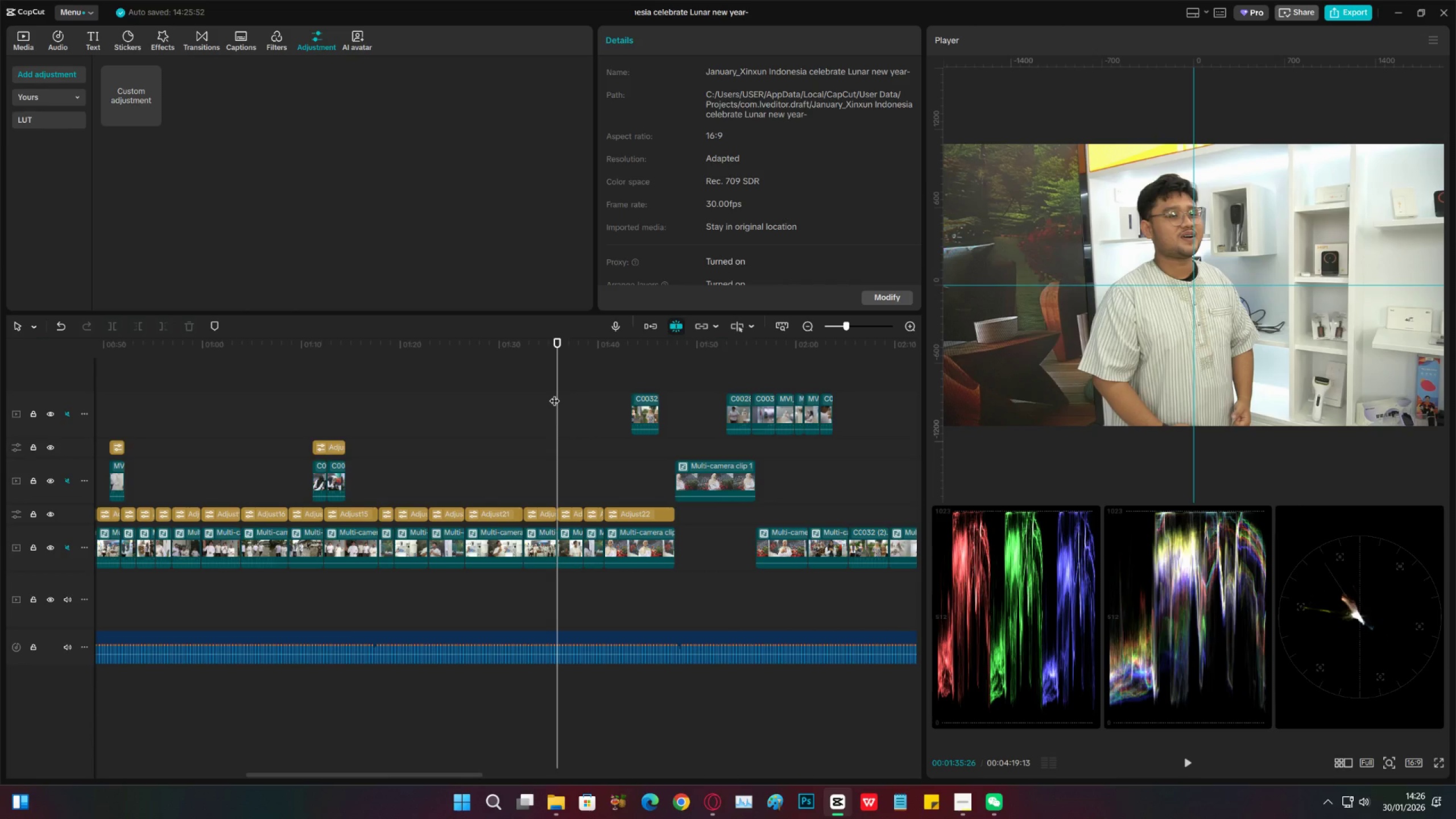 
wait(5.72)
 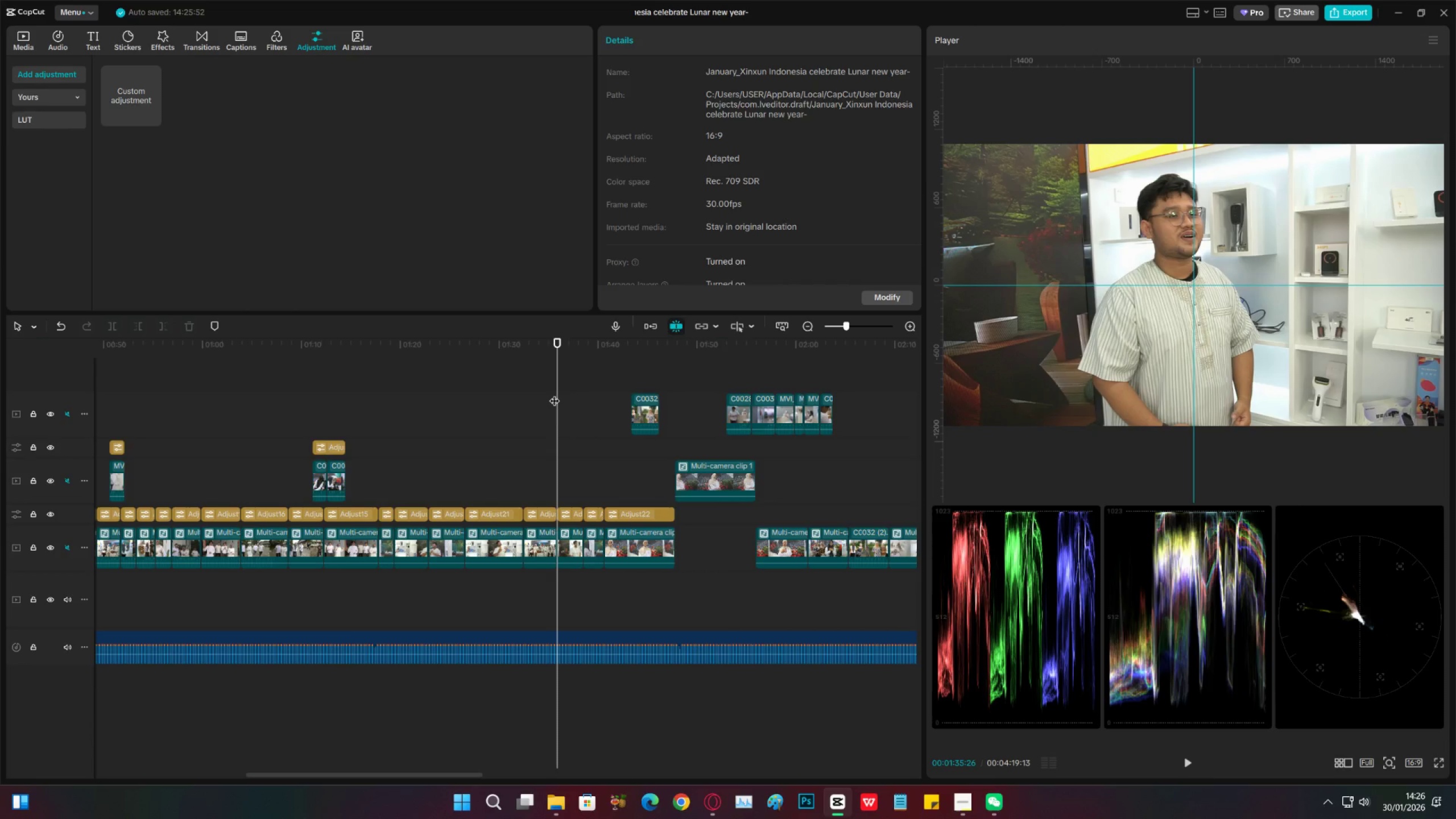 
key(Control+S)
 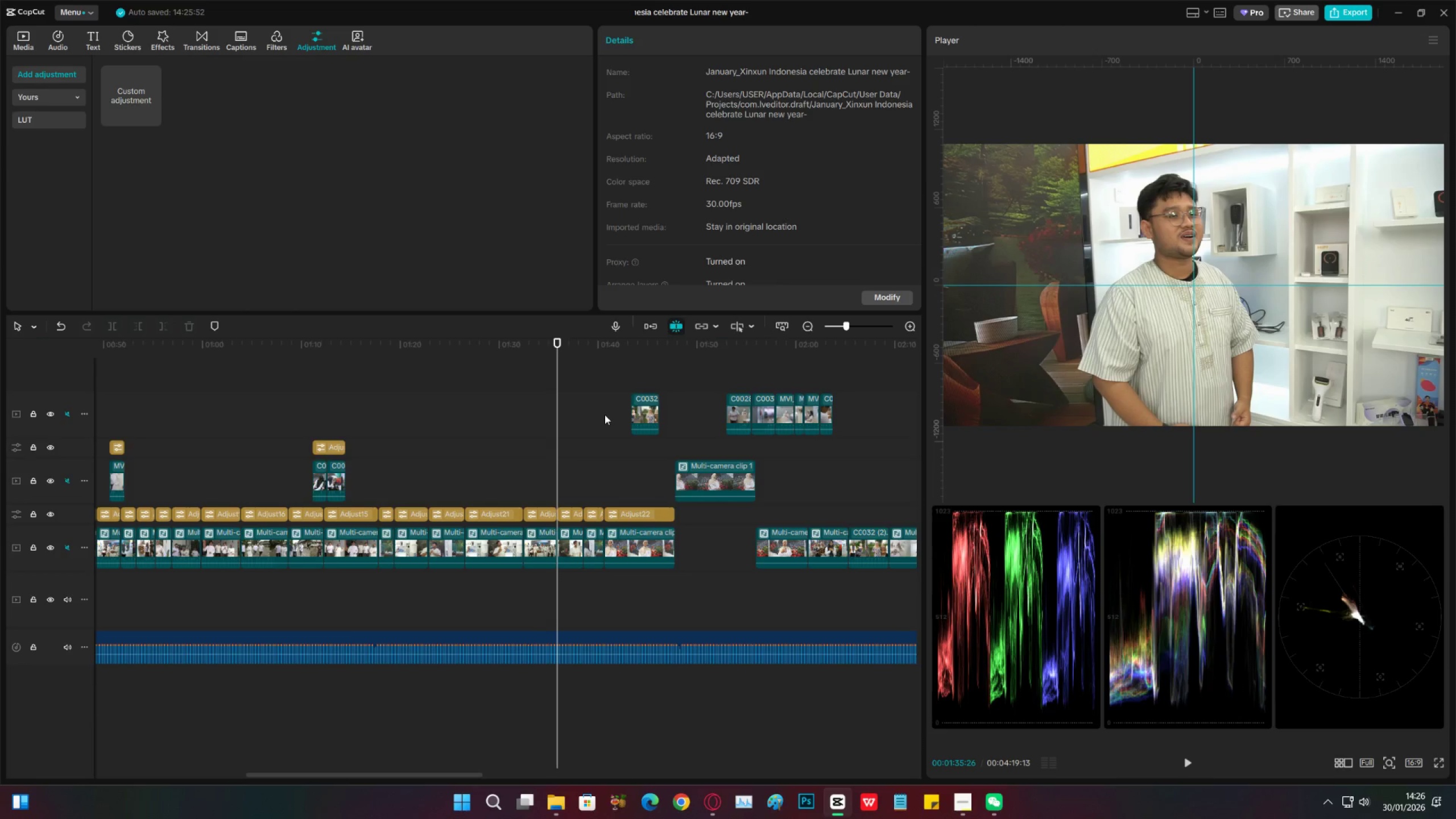 
key(Control+S)
 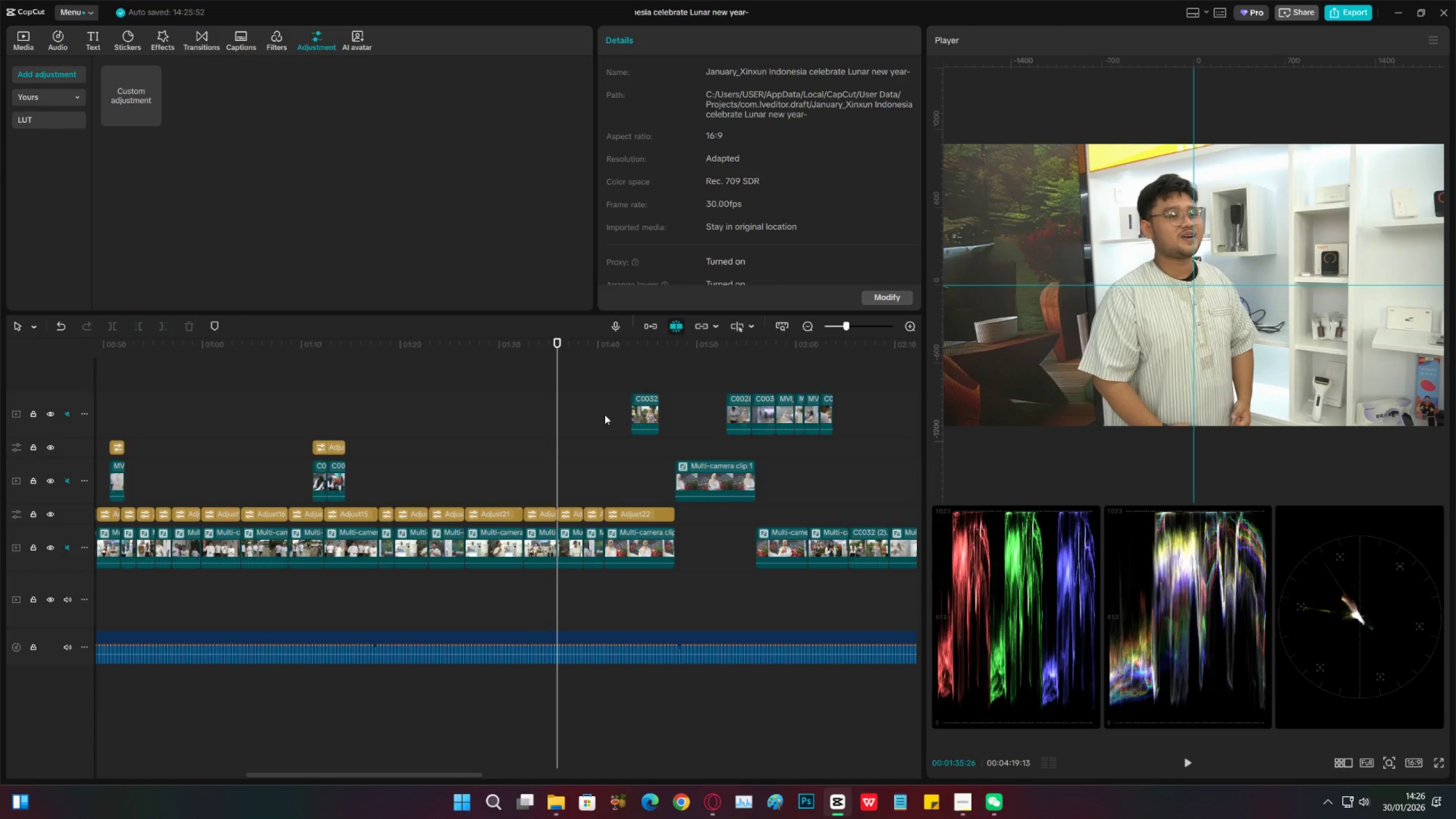 
key(Control+ControlLeft)
 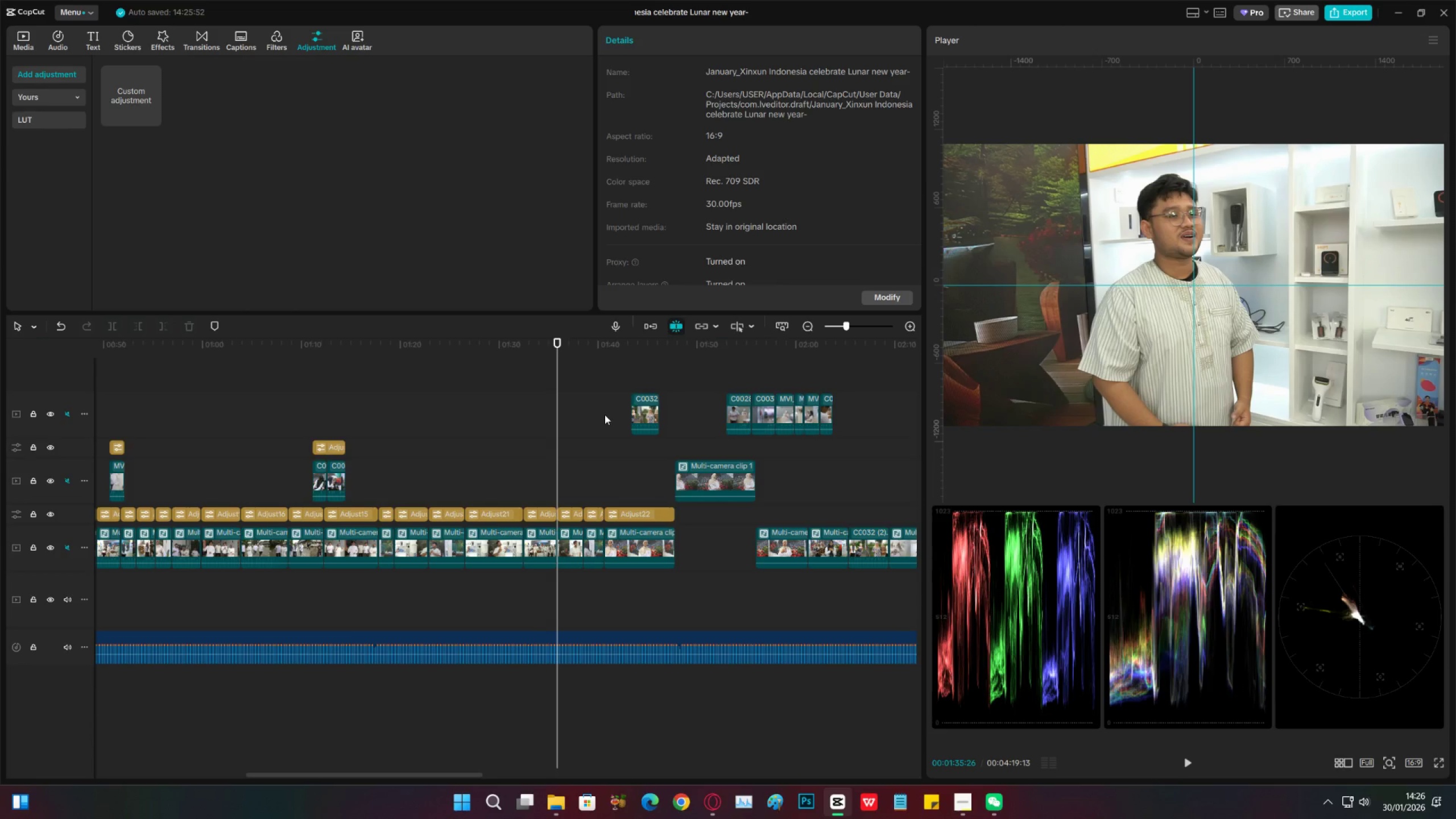 
key(Control+S)
 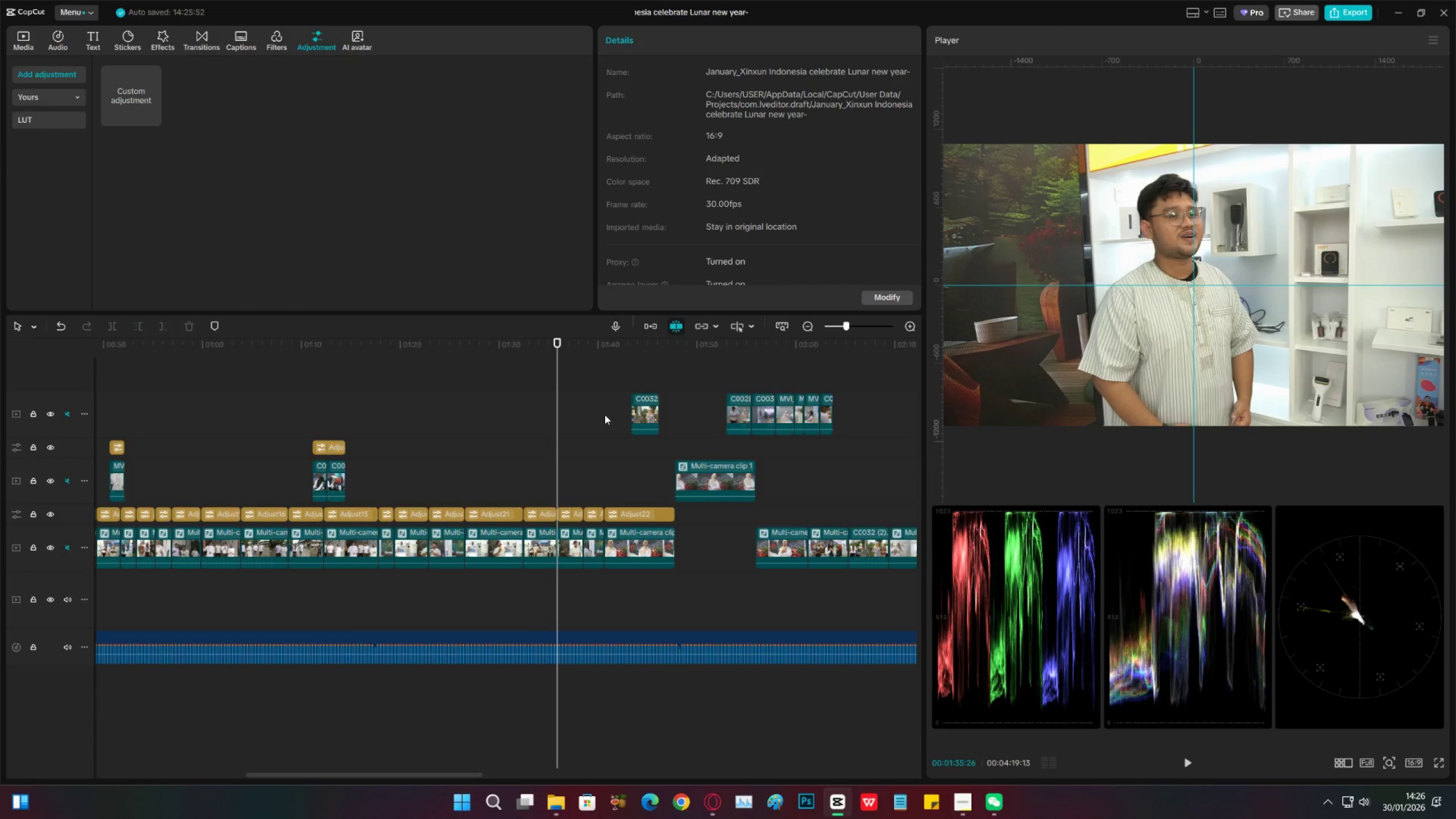 
wait(7.03)
 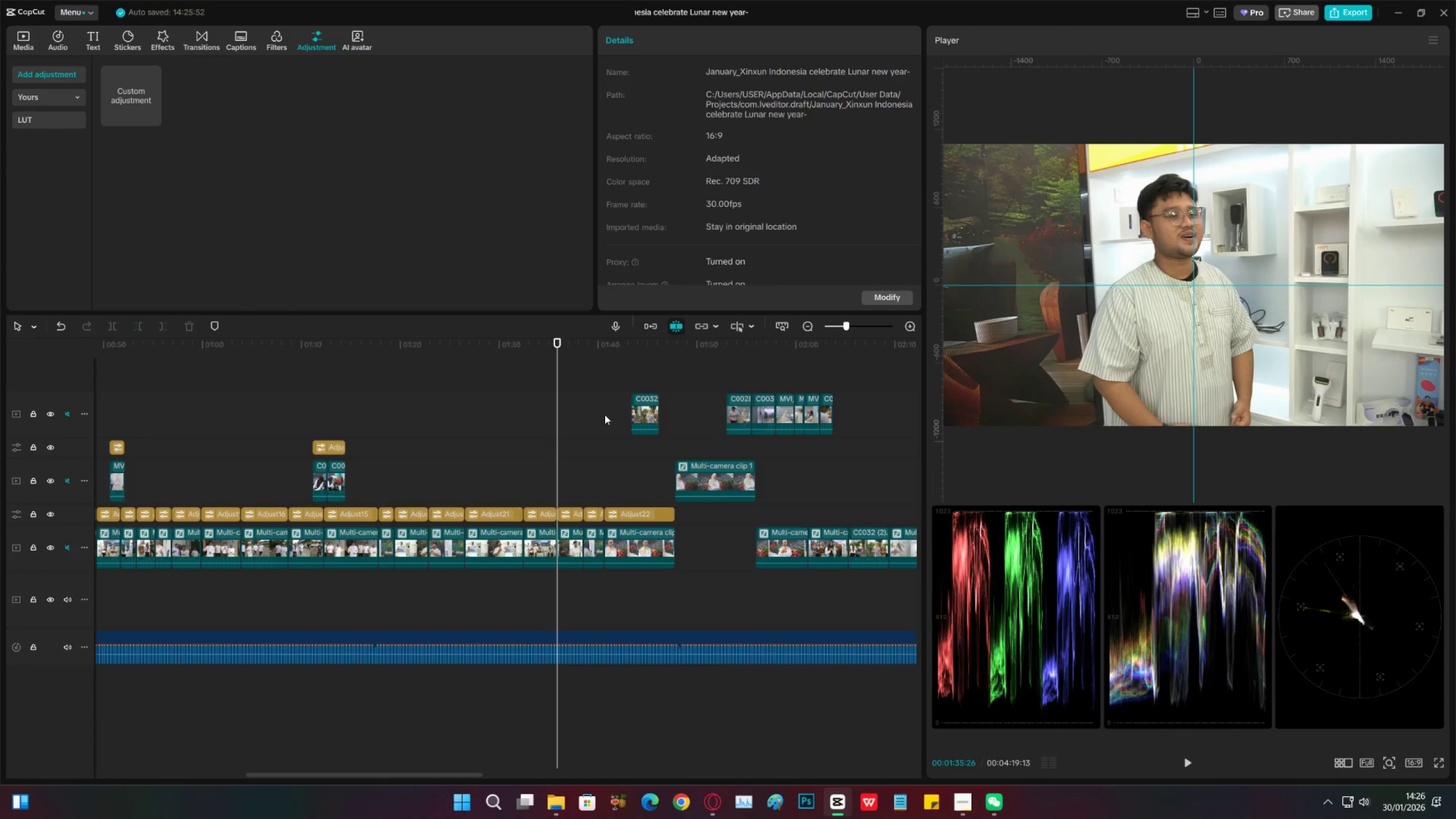 
key(Control+S)
 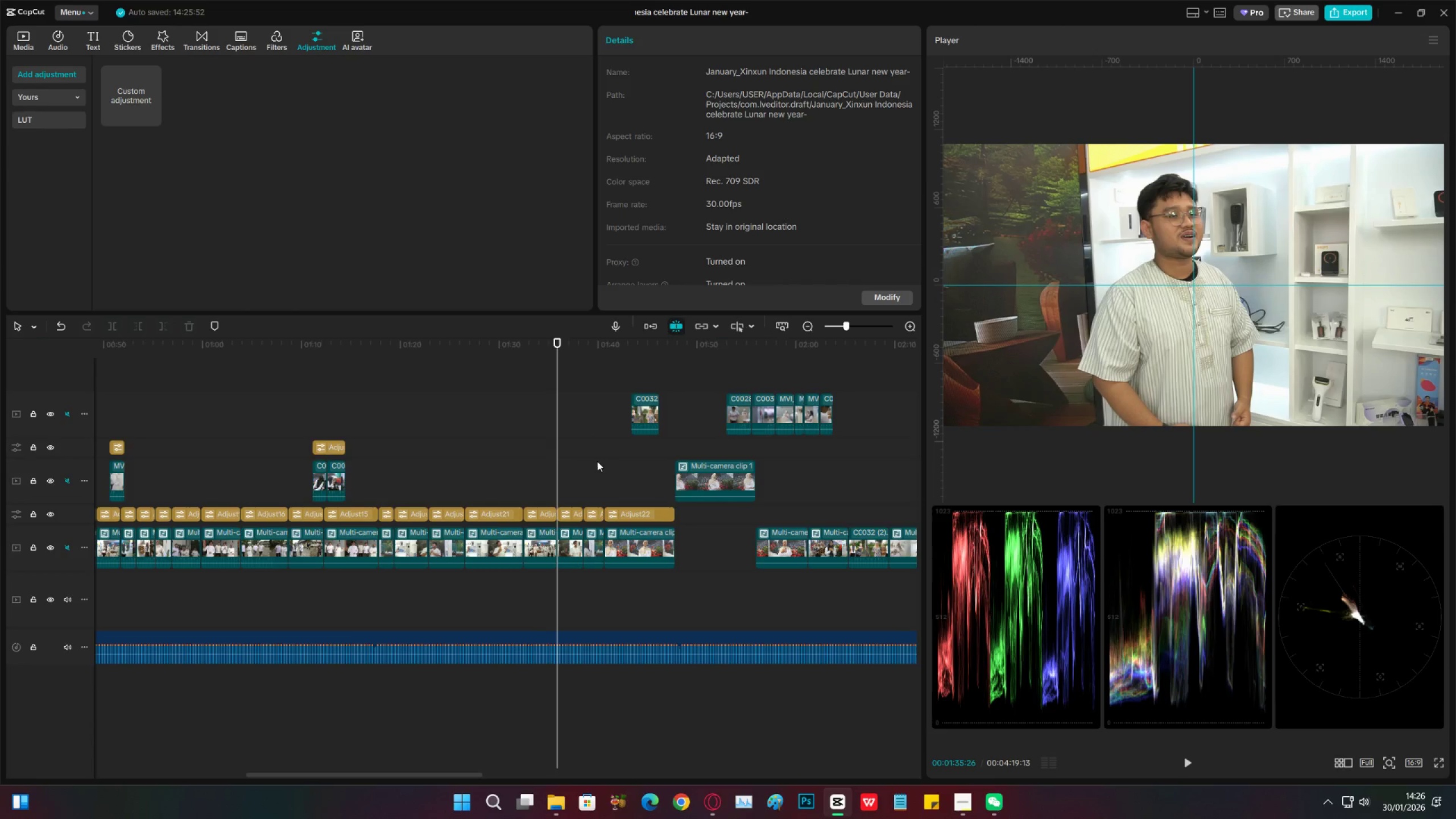 
left_click([587, 457])
 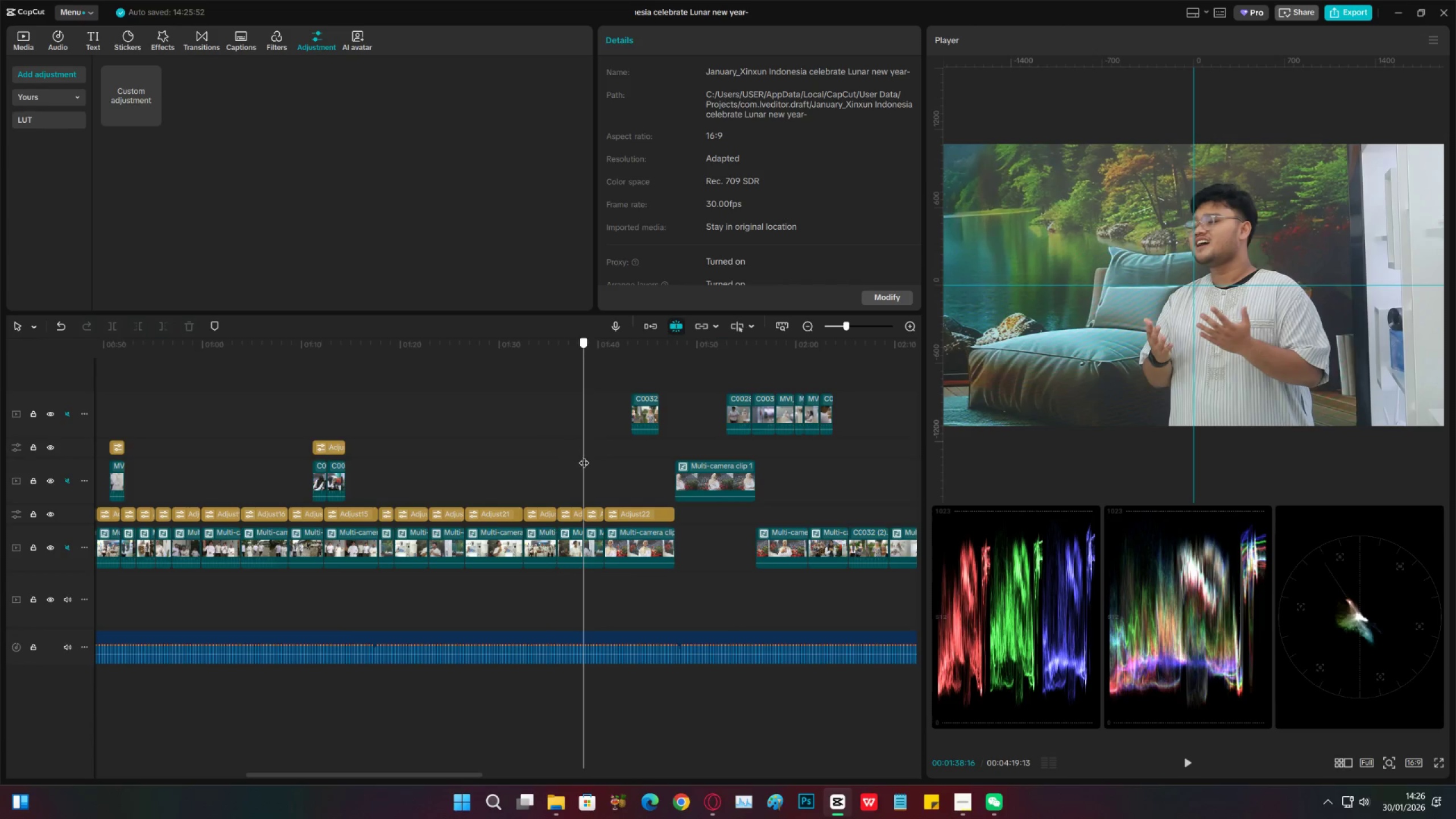 
key(Control+S)
 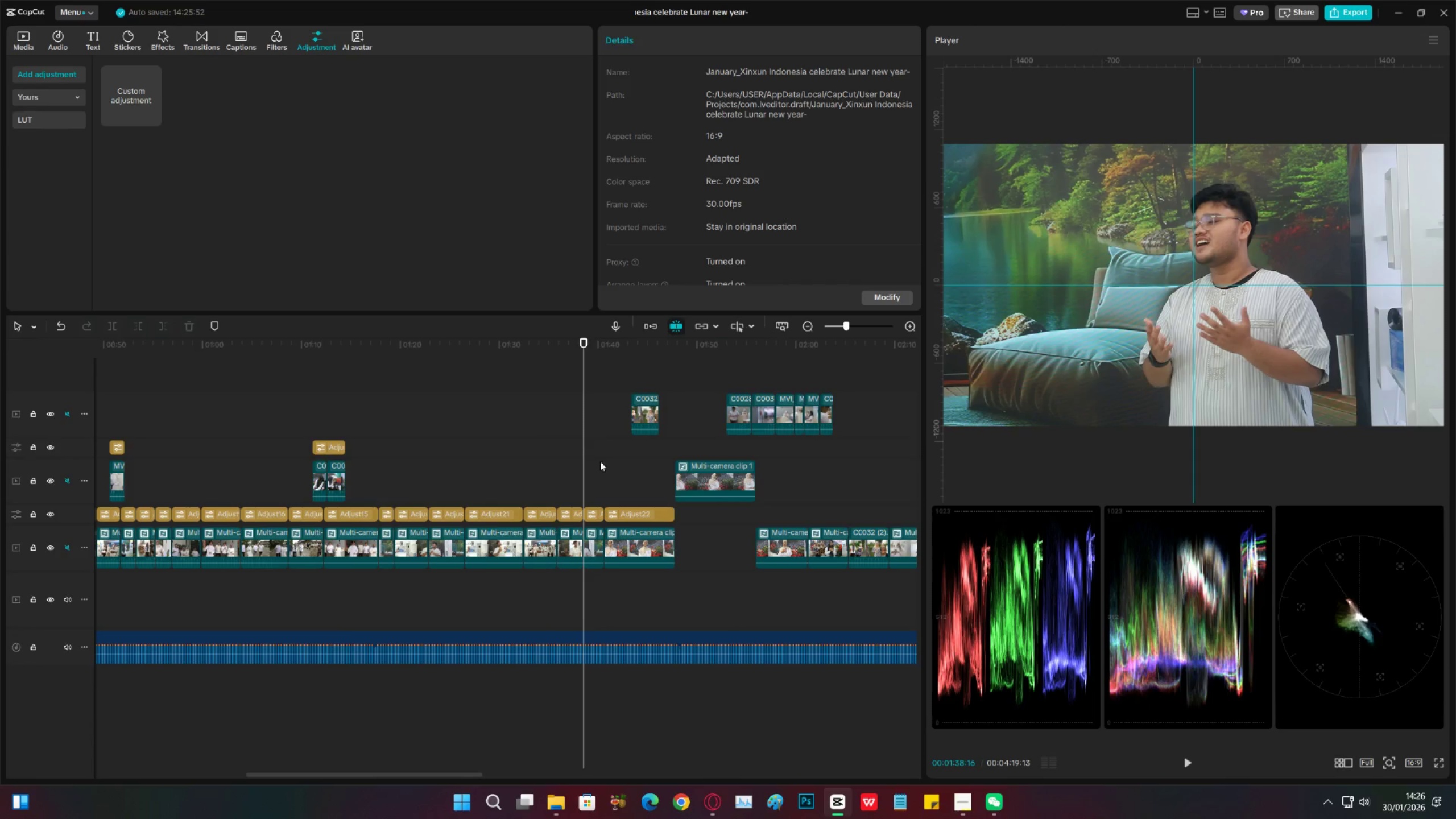 
left_click([600, 461])
 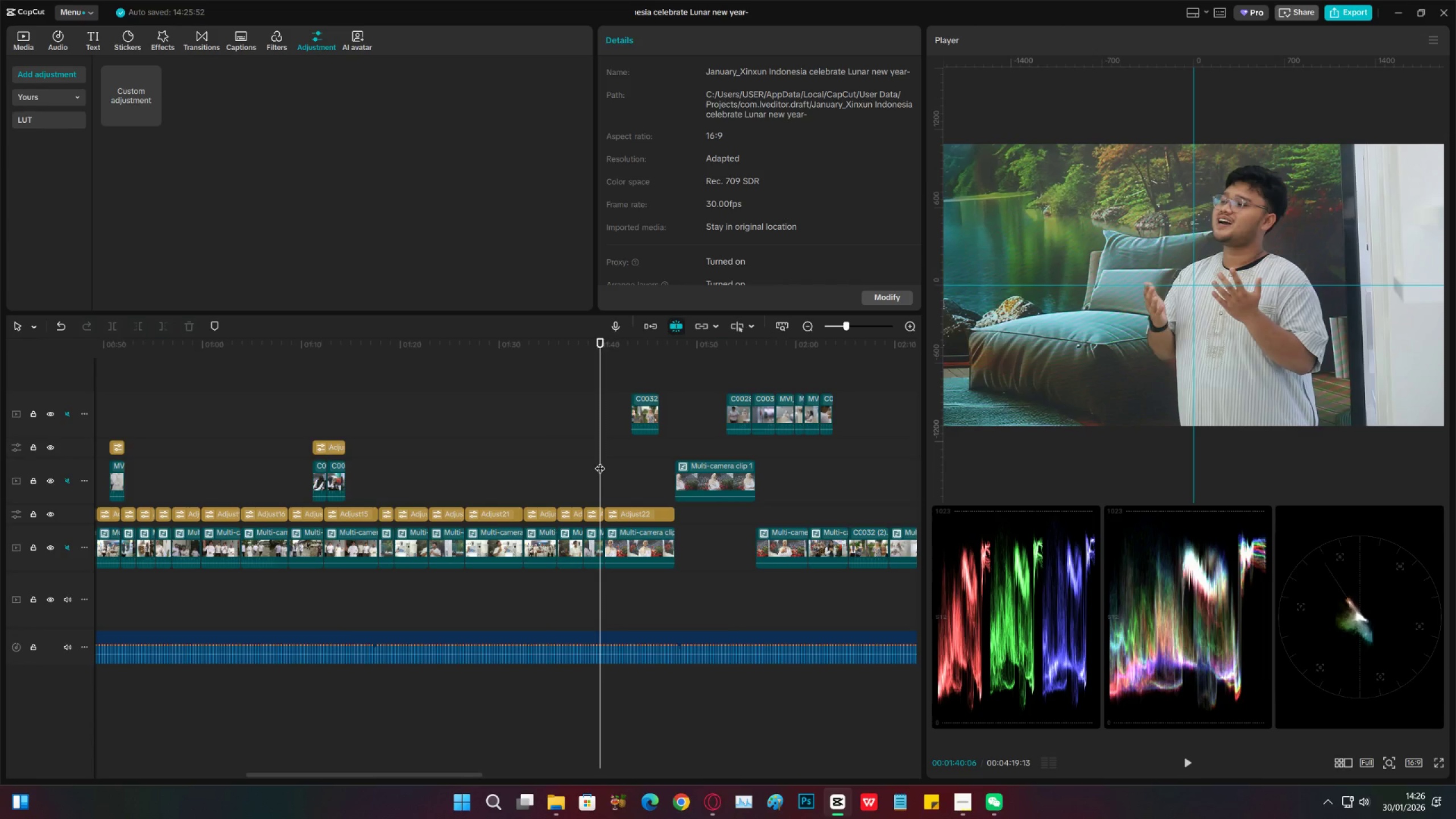 
key(Control+S)
 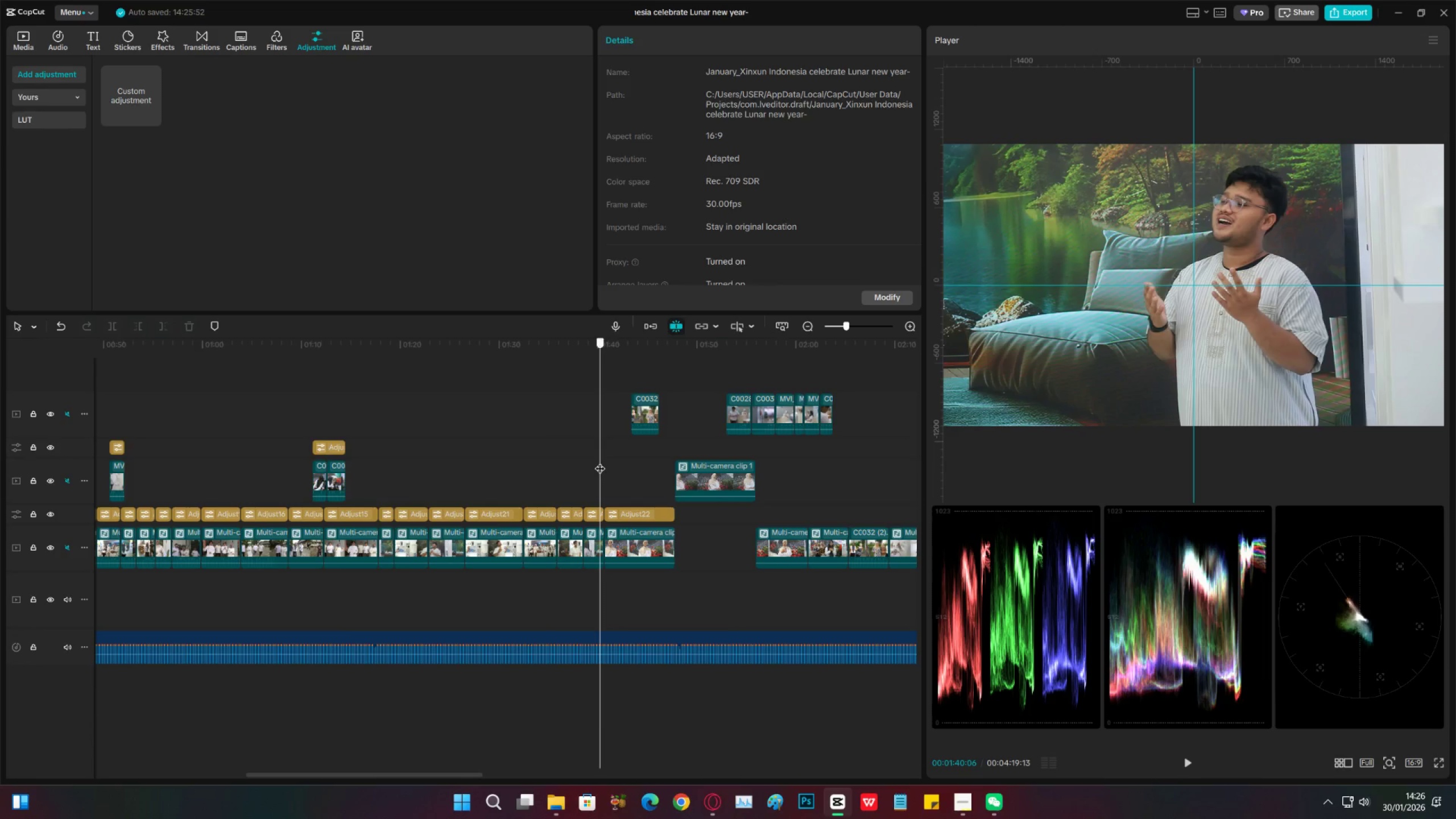 
left_click_drag(start_coordinate=[600, 461], to_coordinate=[627, 466])
 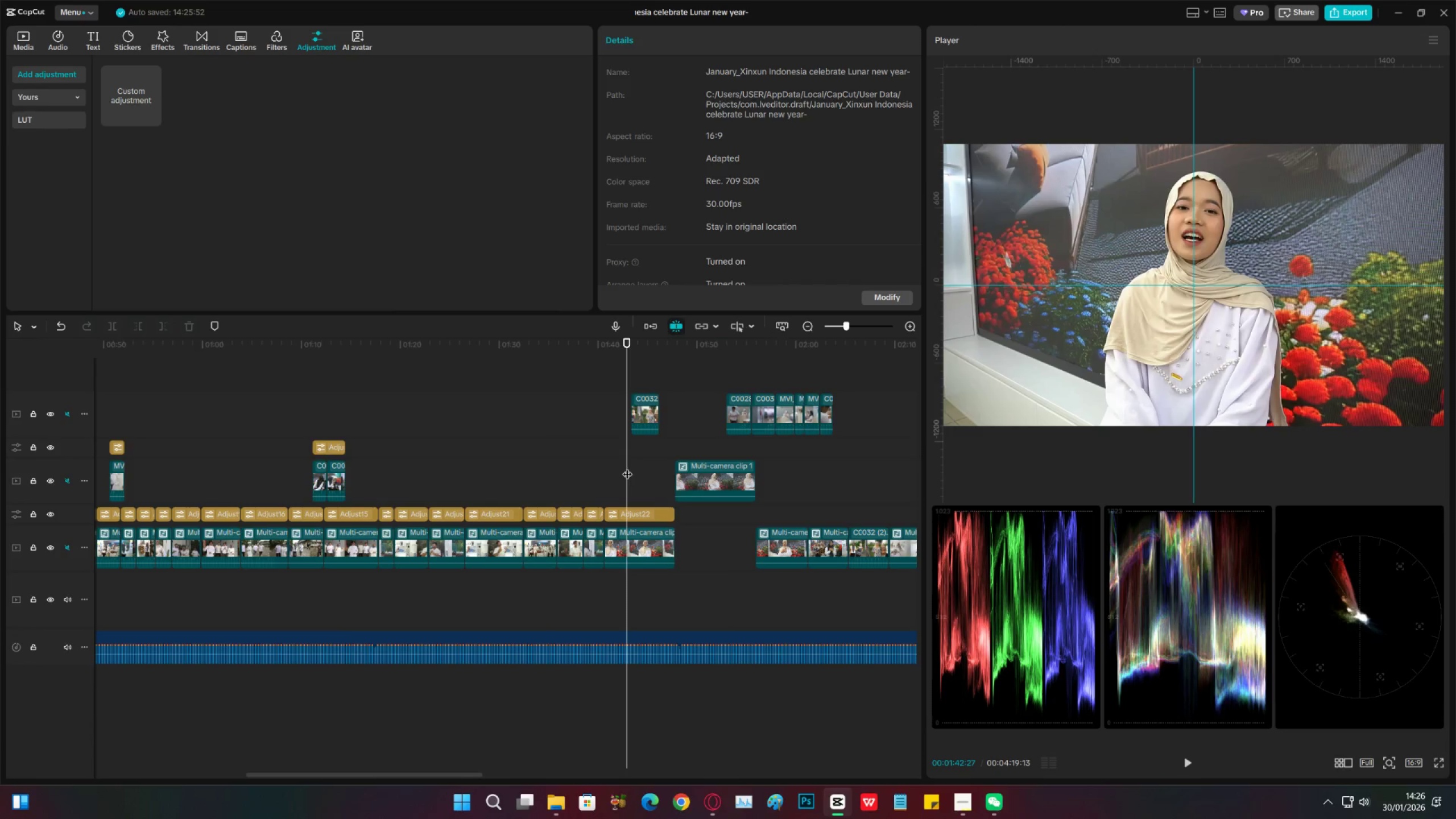 
key(Control+S)
 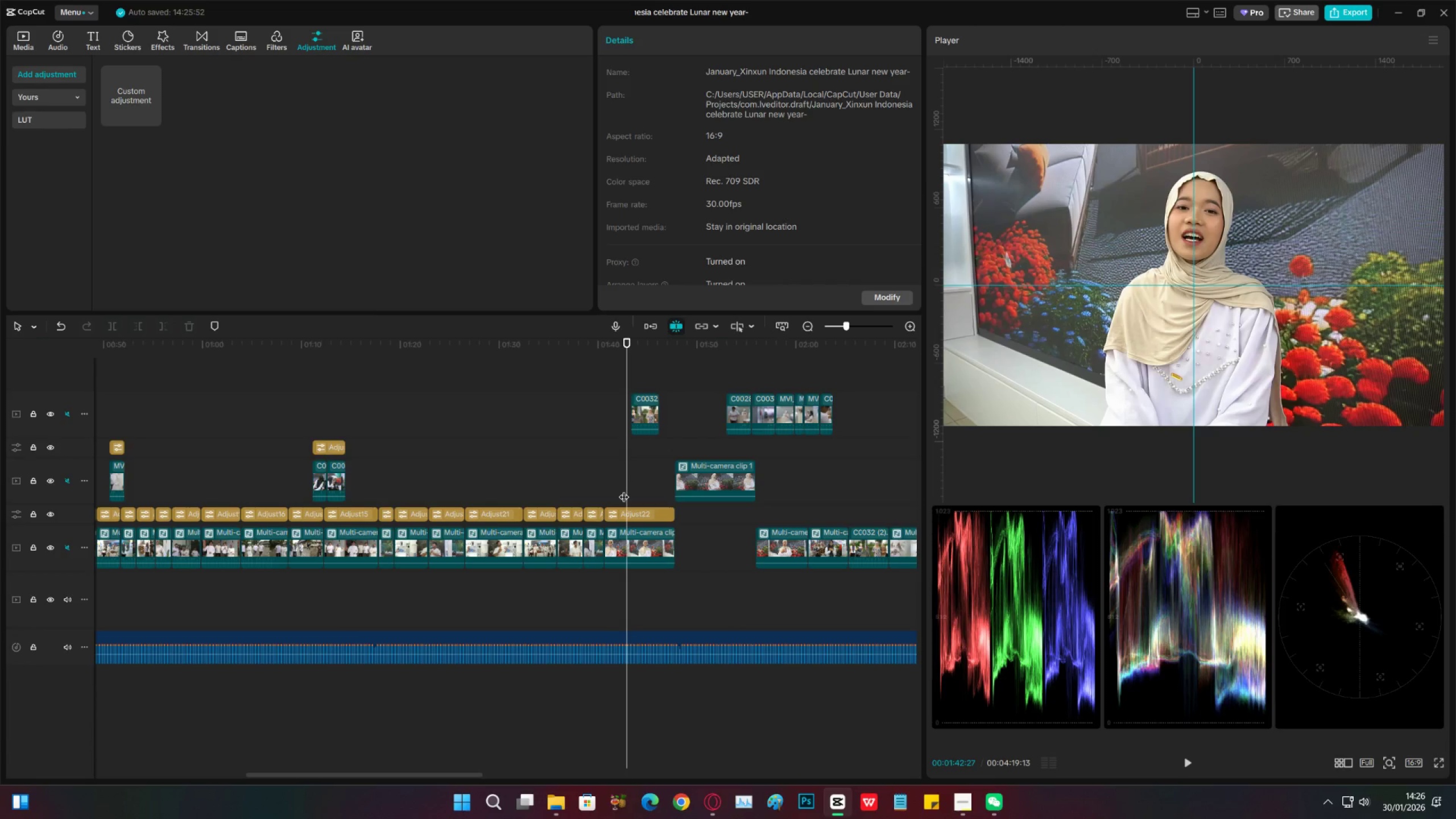 
wait(9.12)
 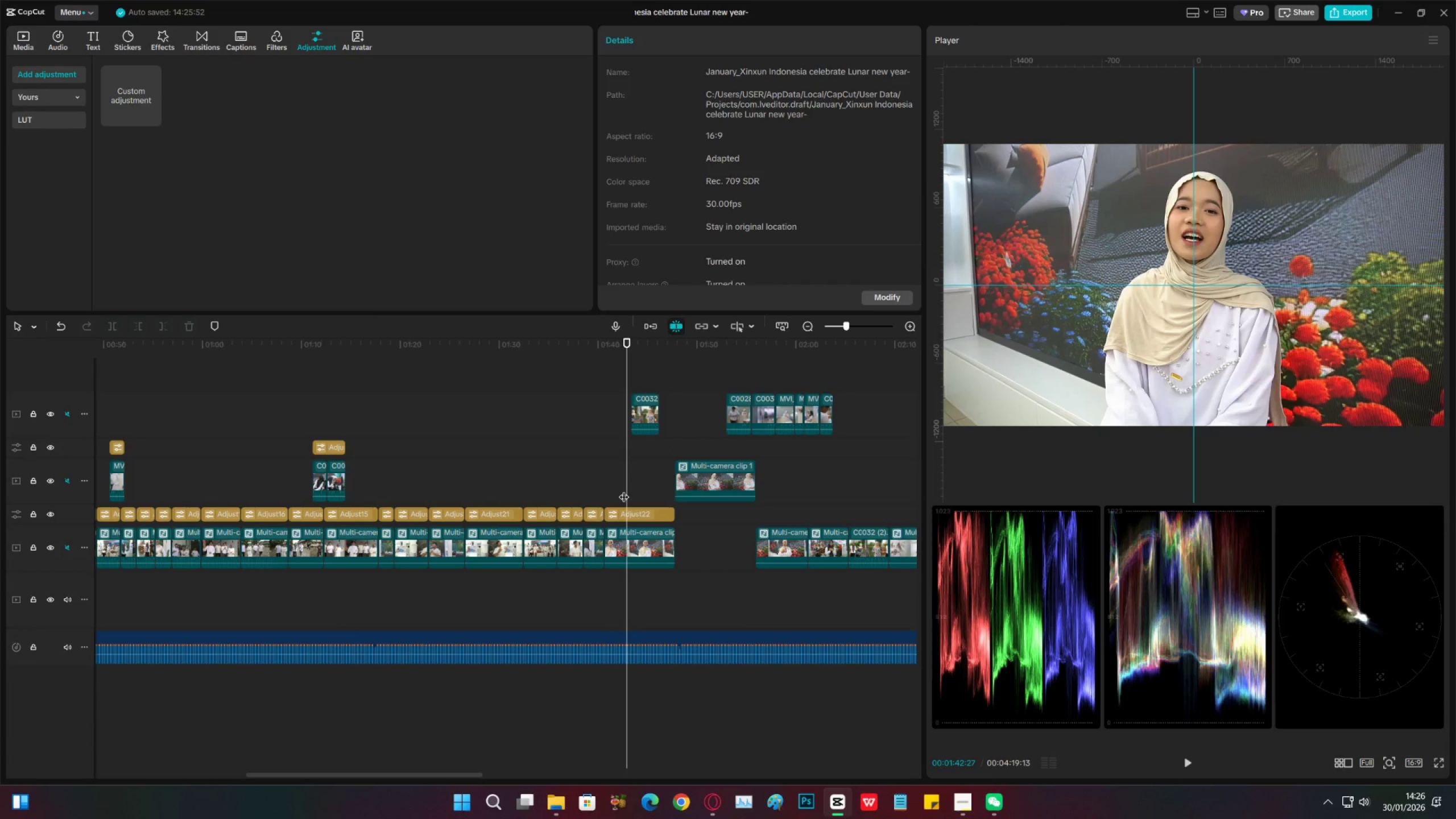 
double_click([621, 472])
 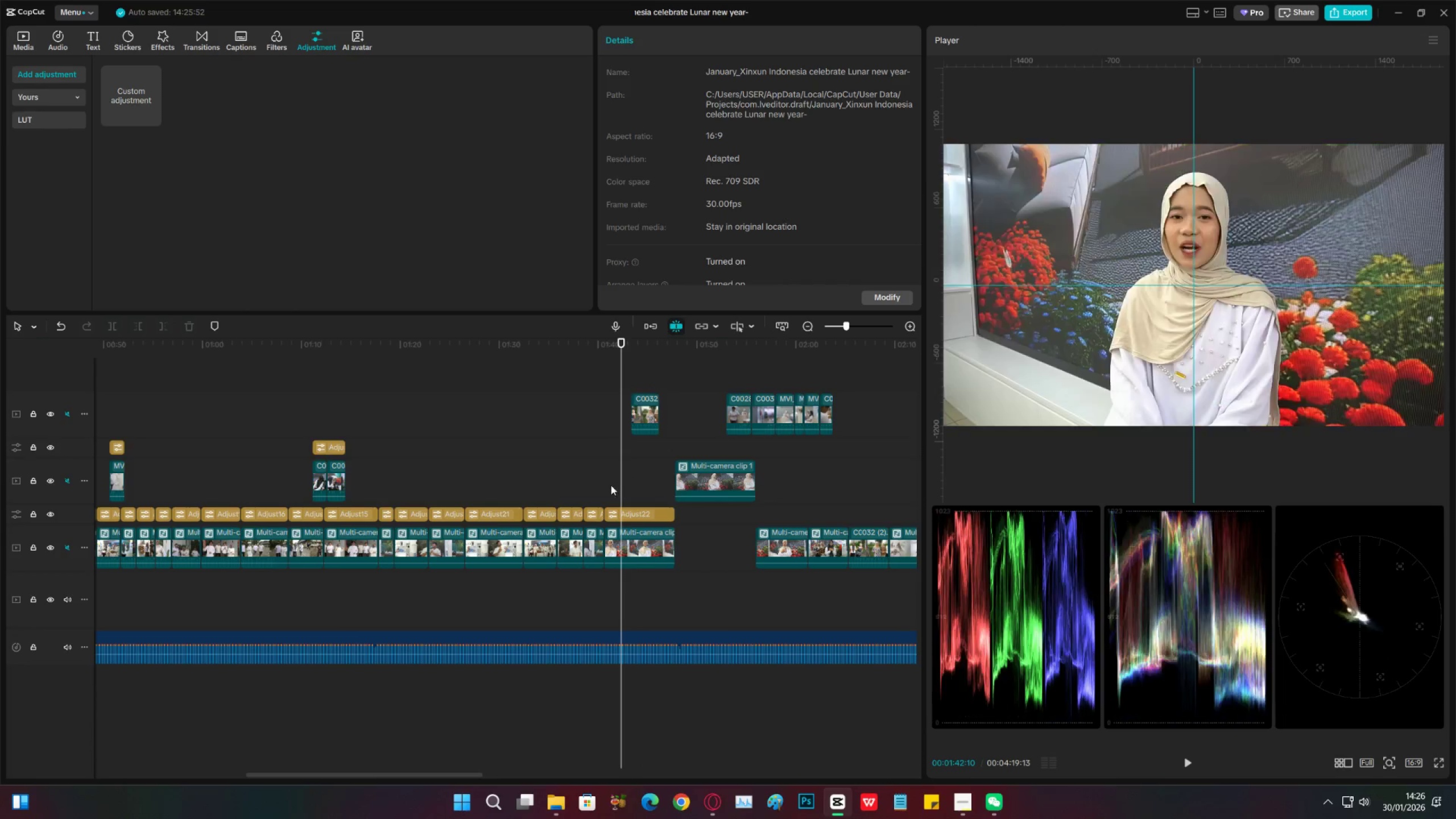 
triple_click([611, 485])
 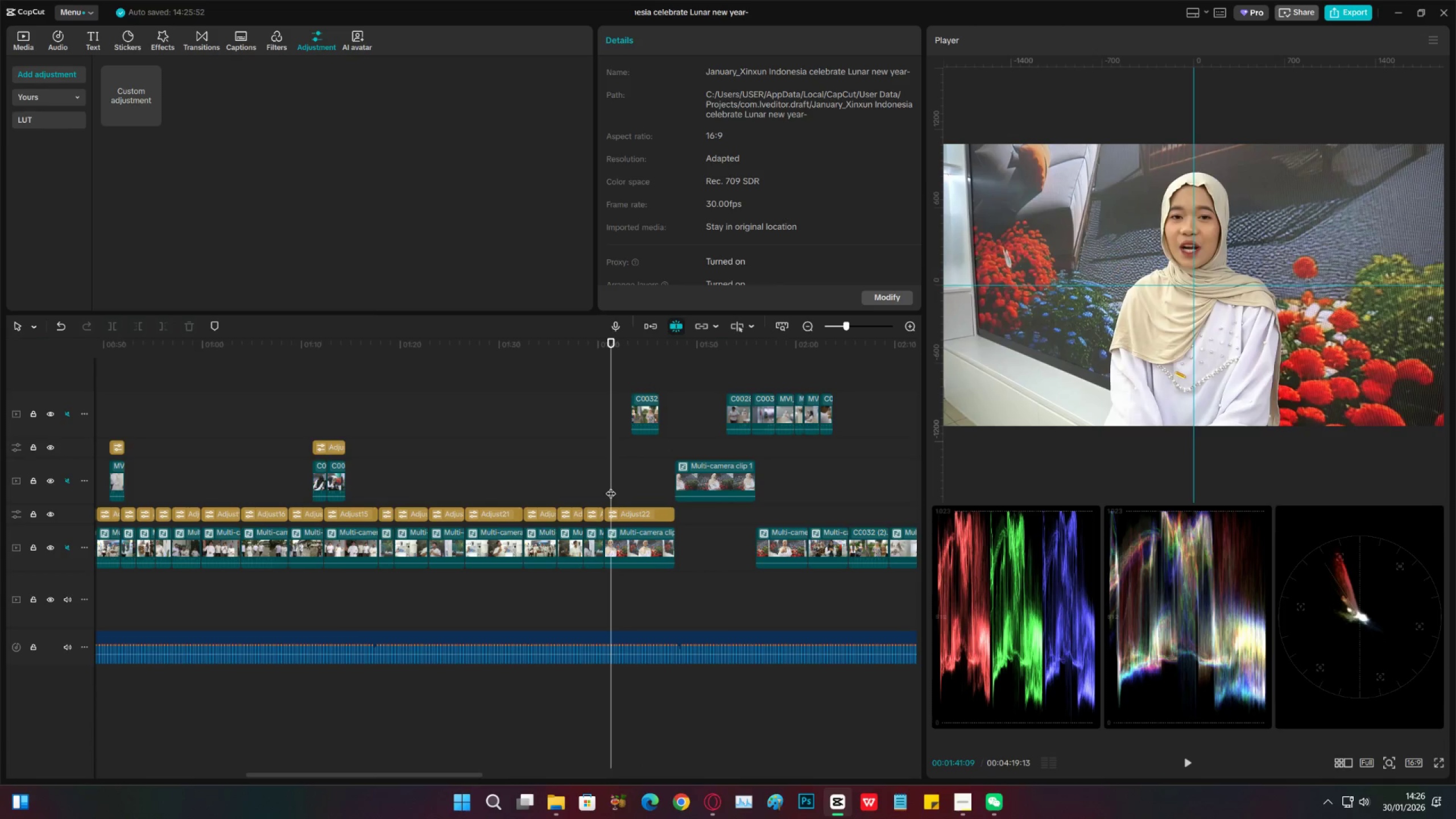 
key(Control+S)
 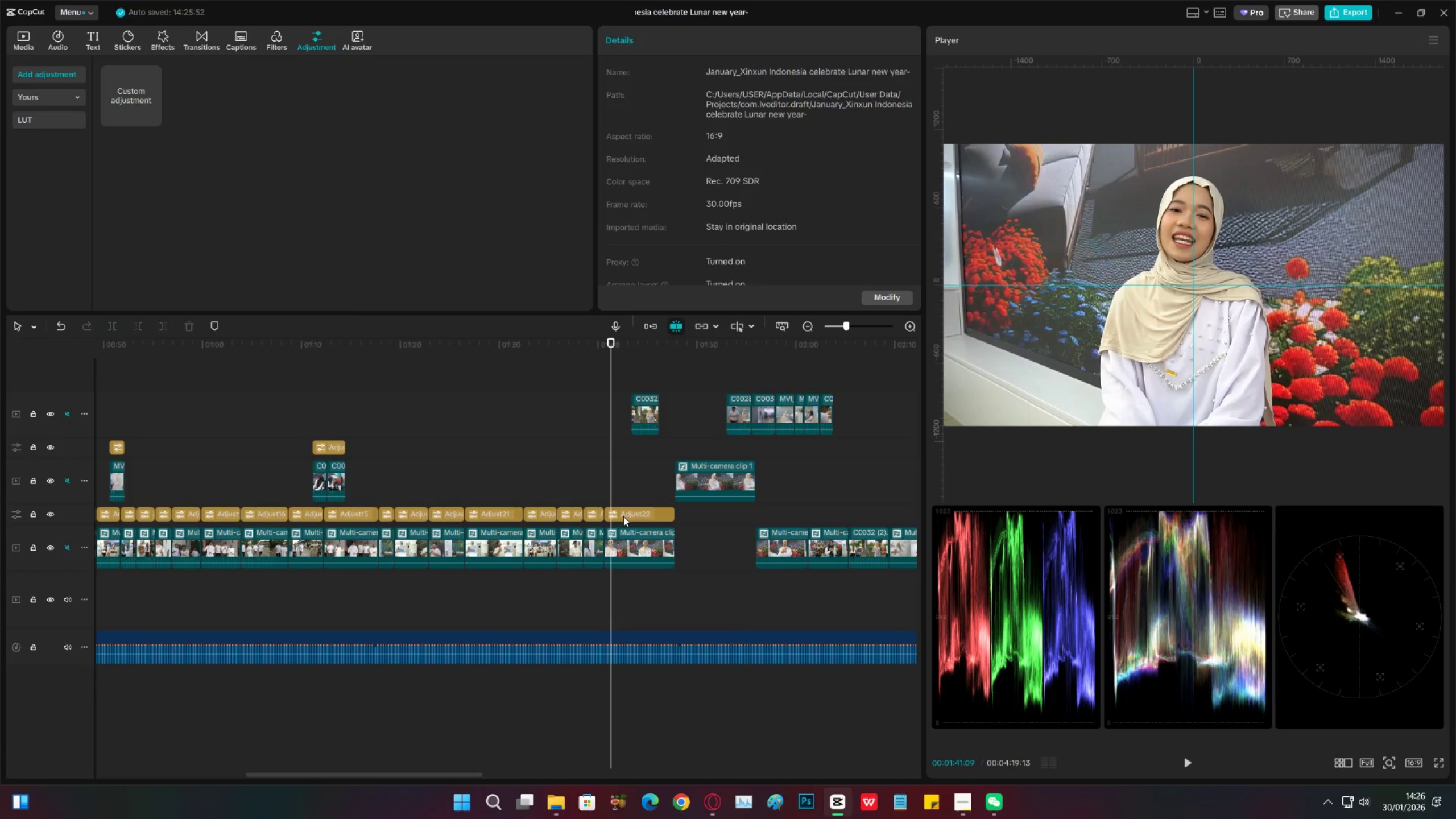 
left_click([623, 516])
 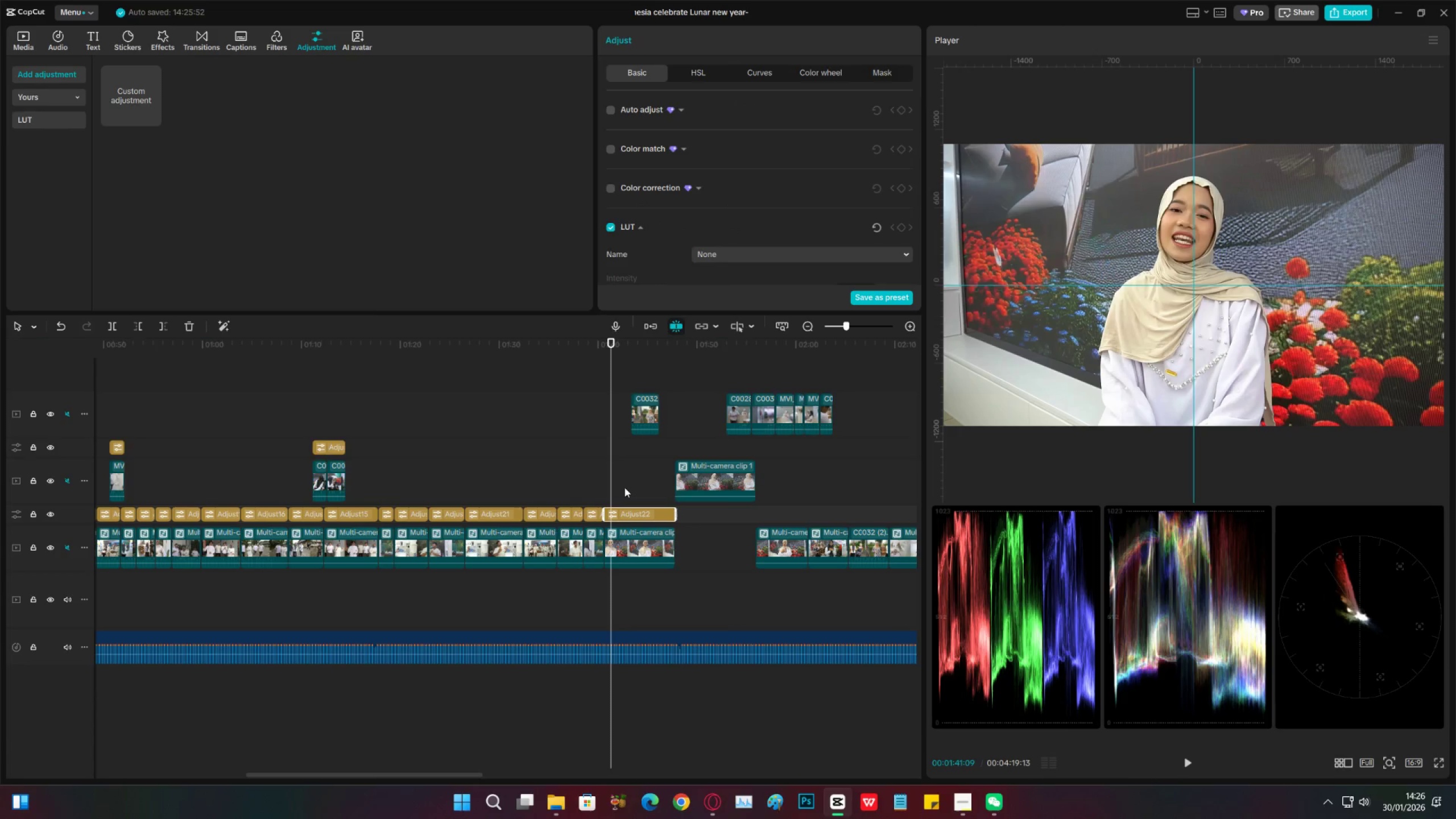 
key(Control+S)
 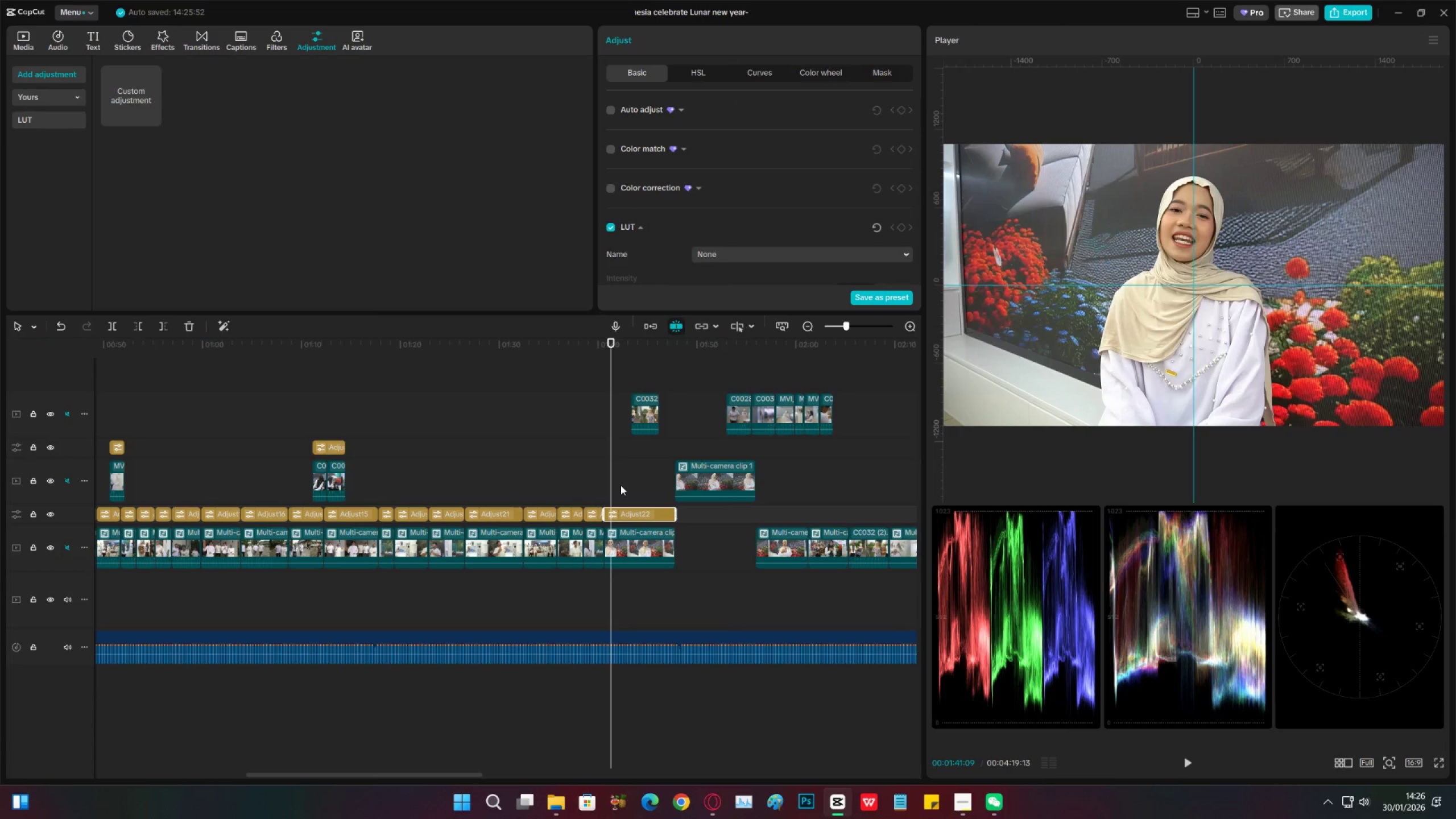 
key(Control+S)
 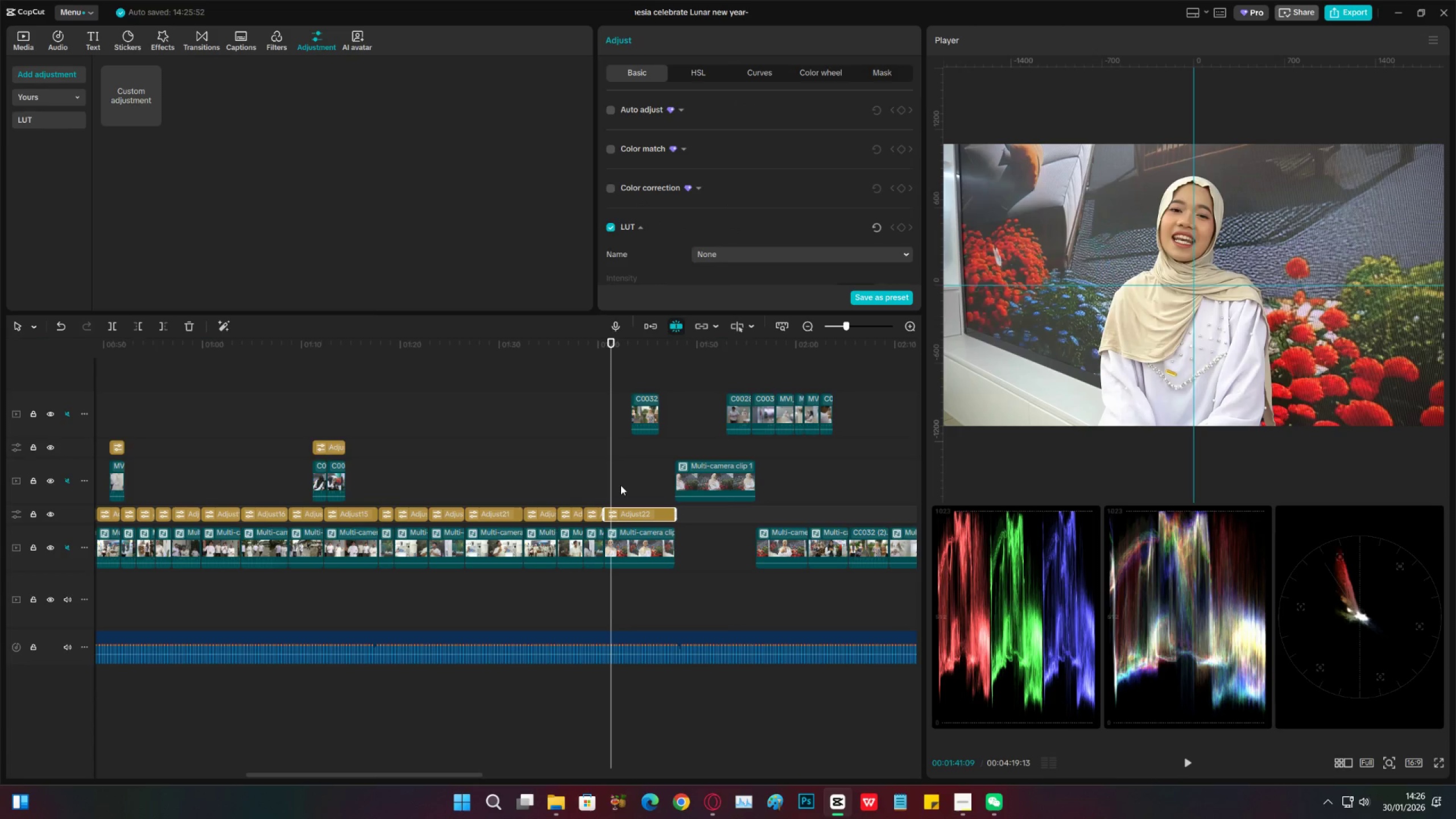 
wait(5.22)
 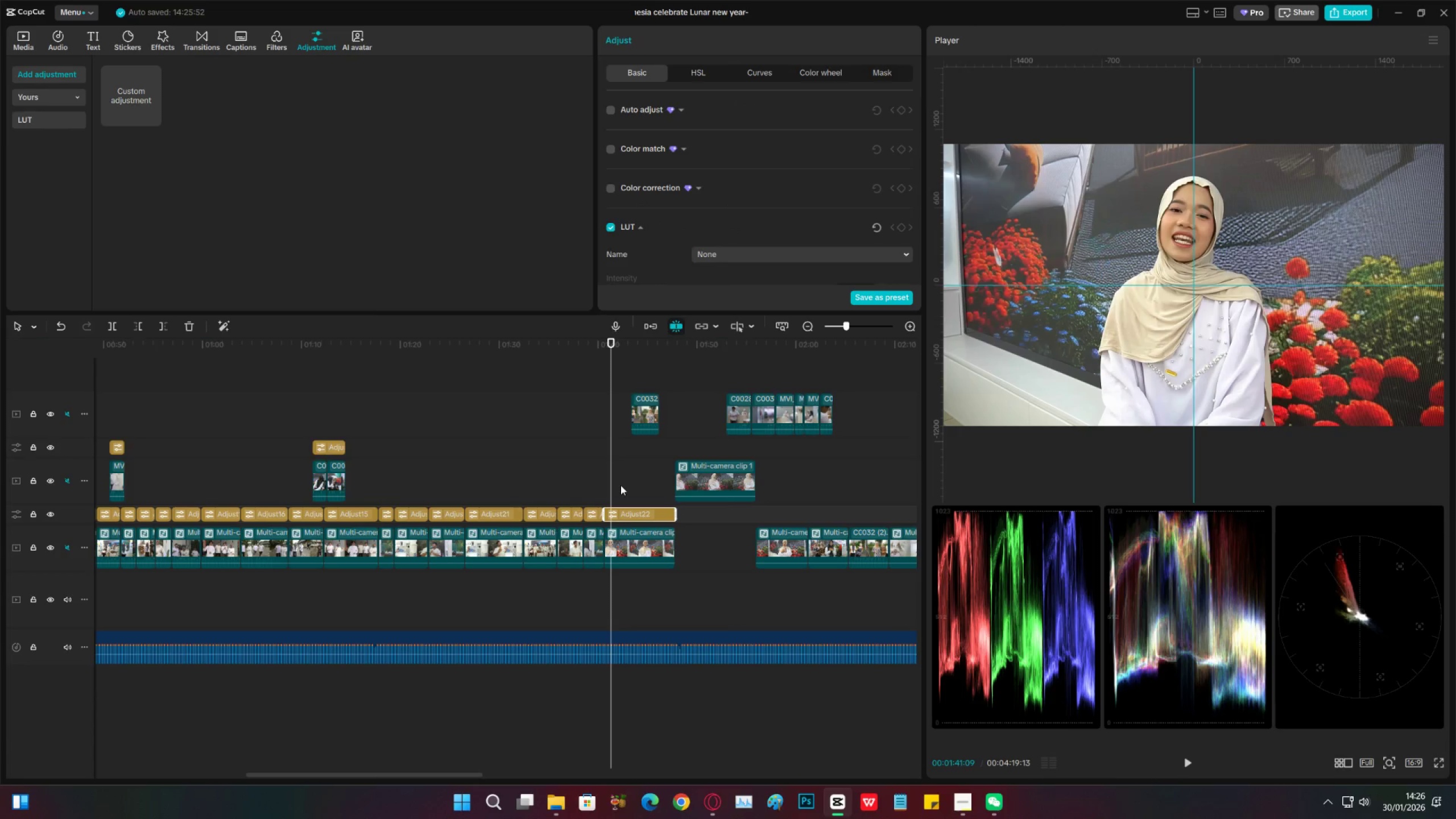 
key(Control+S)
 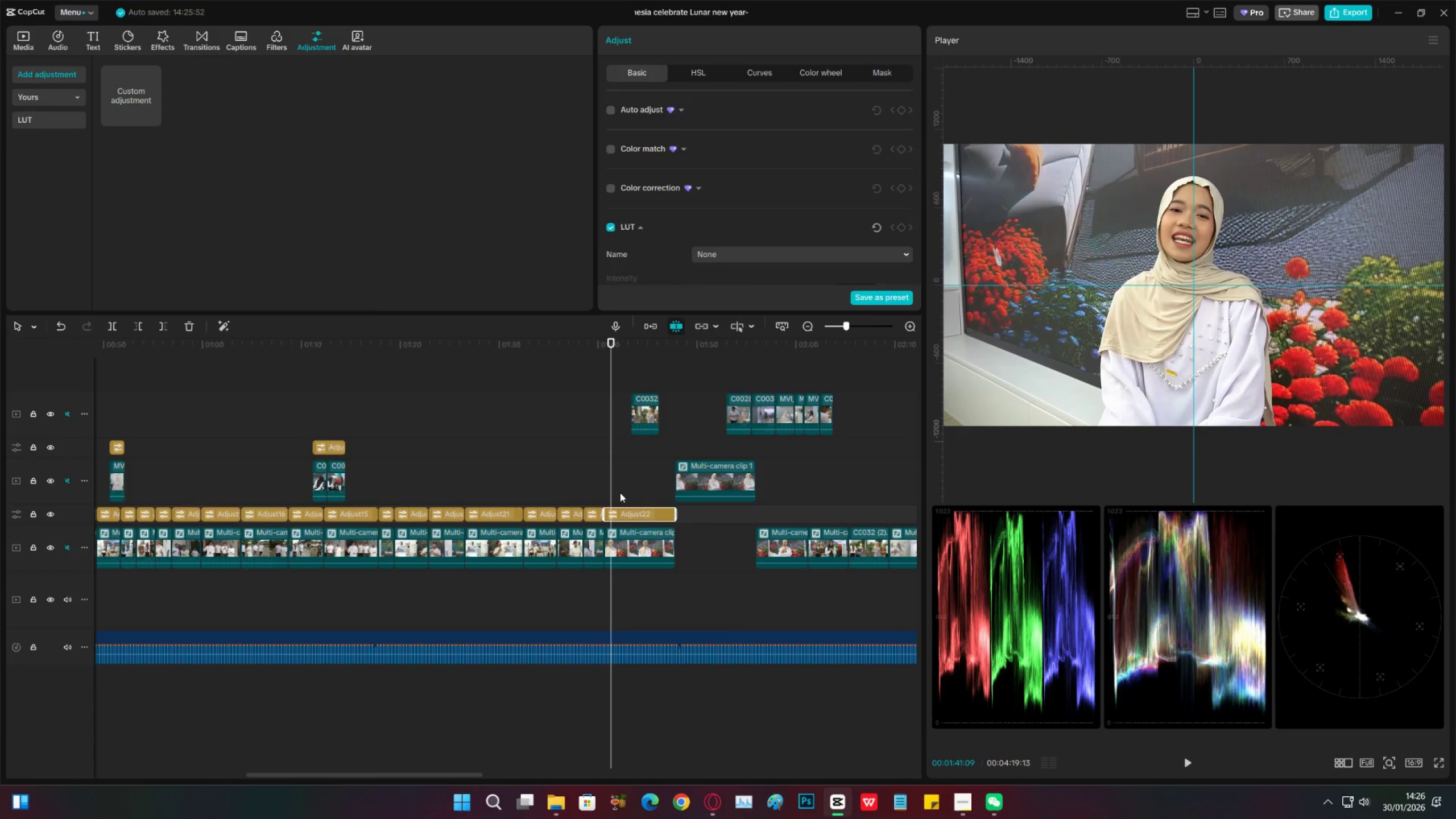 
left_click([622, 481])
 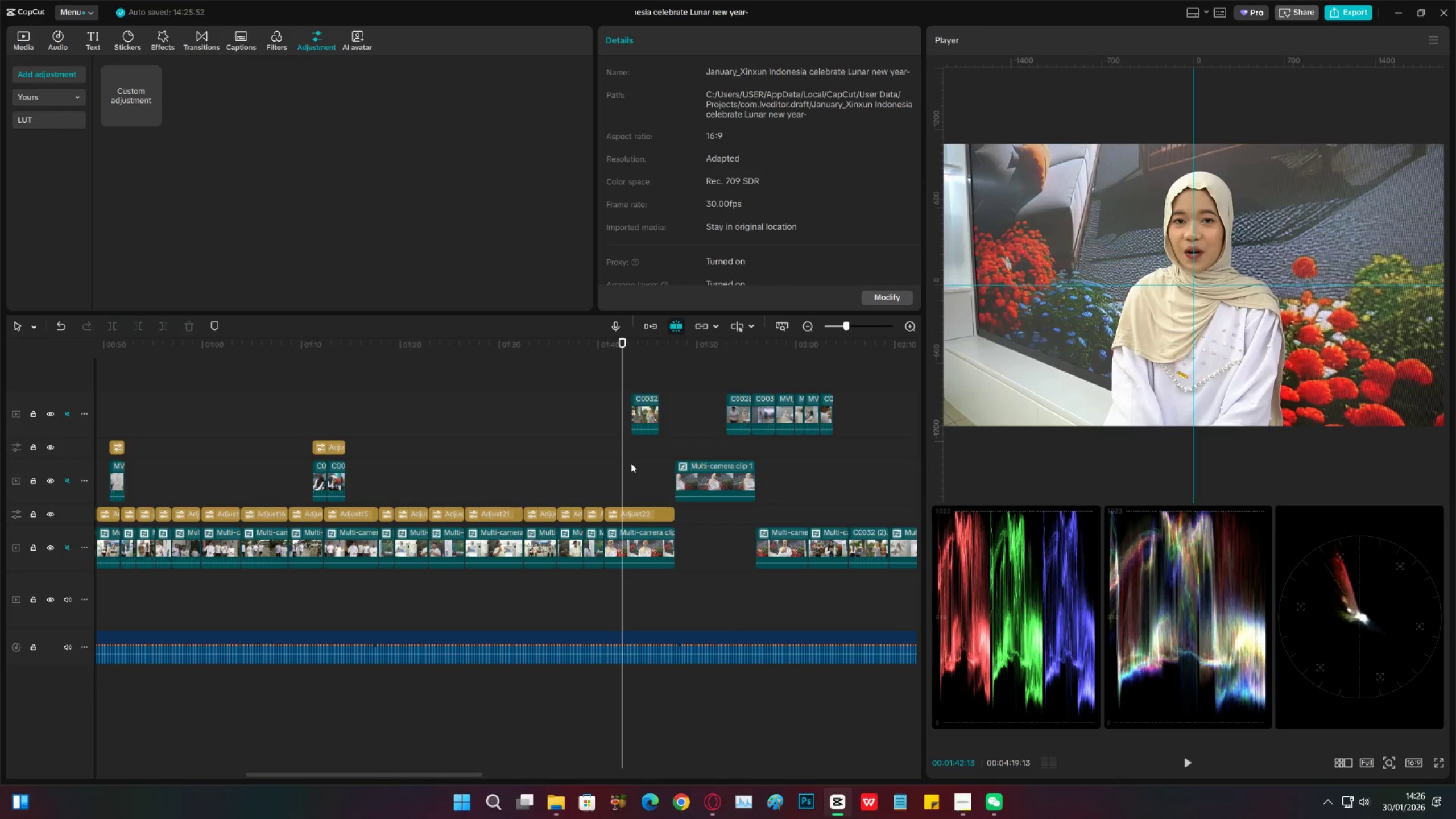 
left_click_drag(start_coordinate=[631, 463], to_coordinate=[644, 460])
 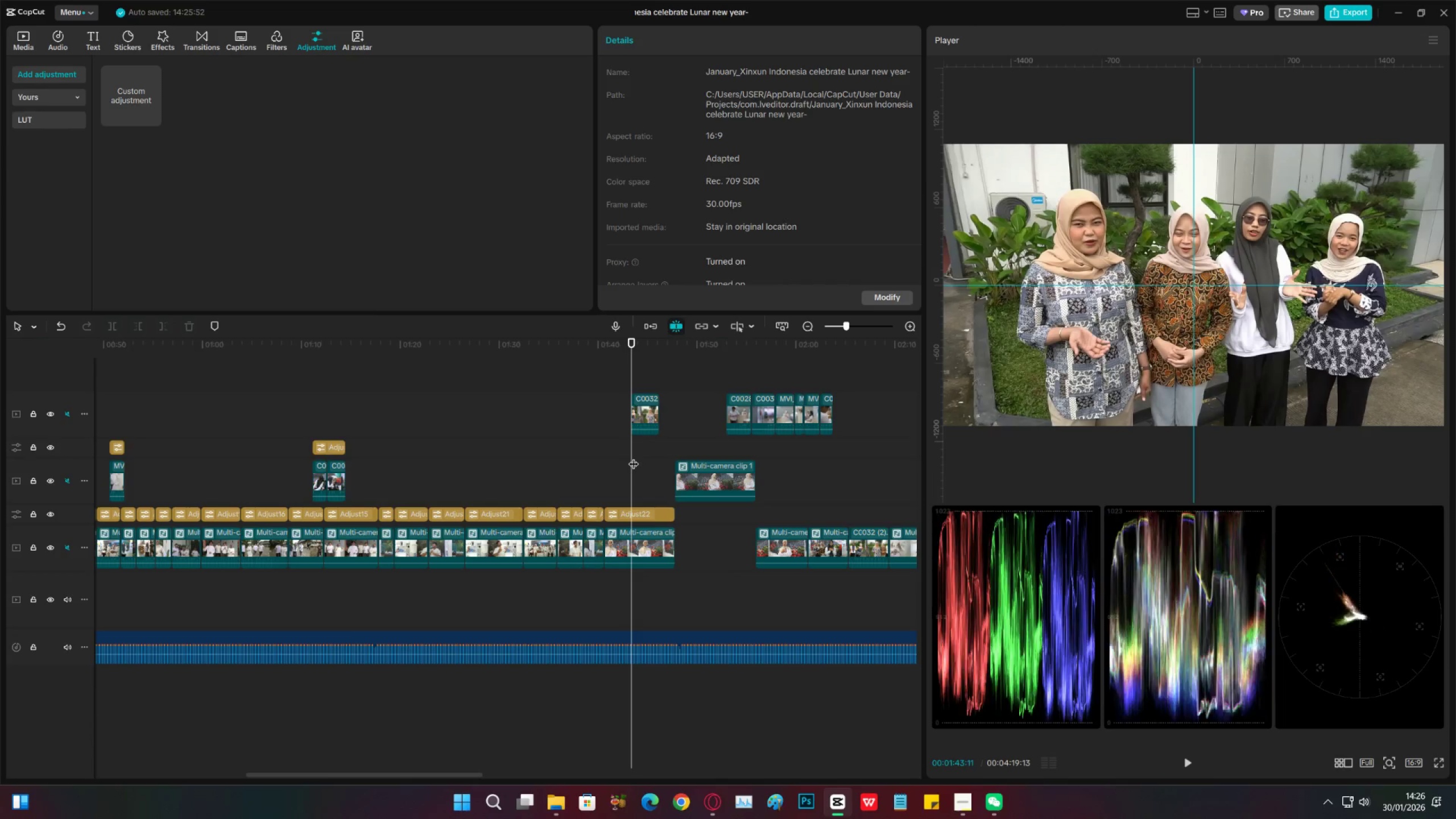 
double_click([634, 457])
 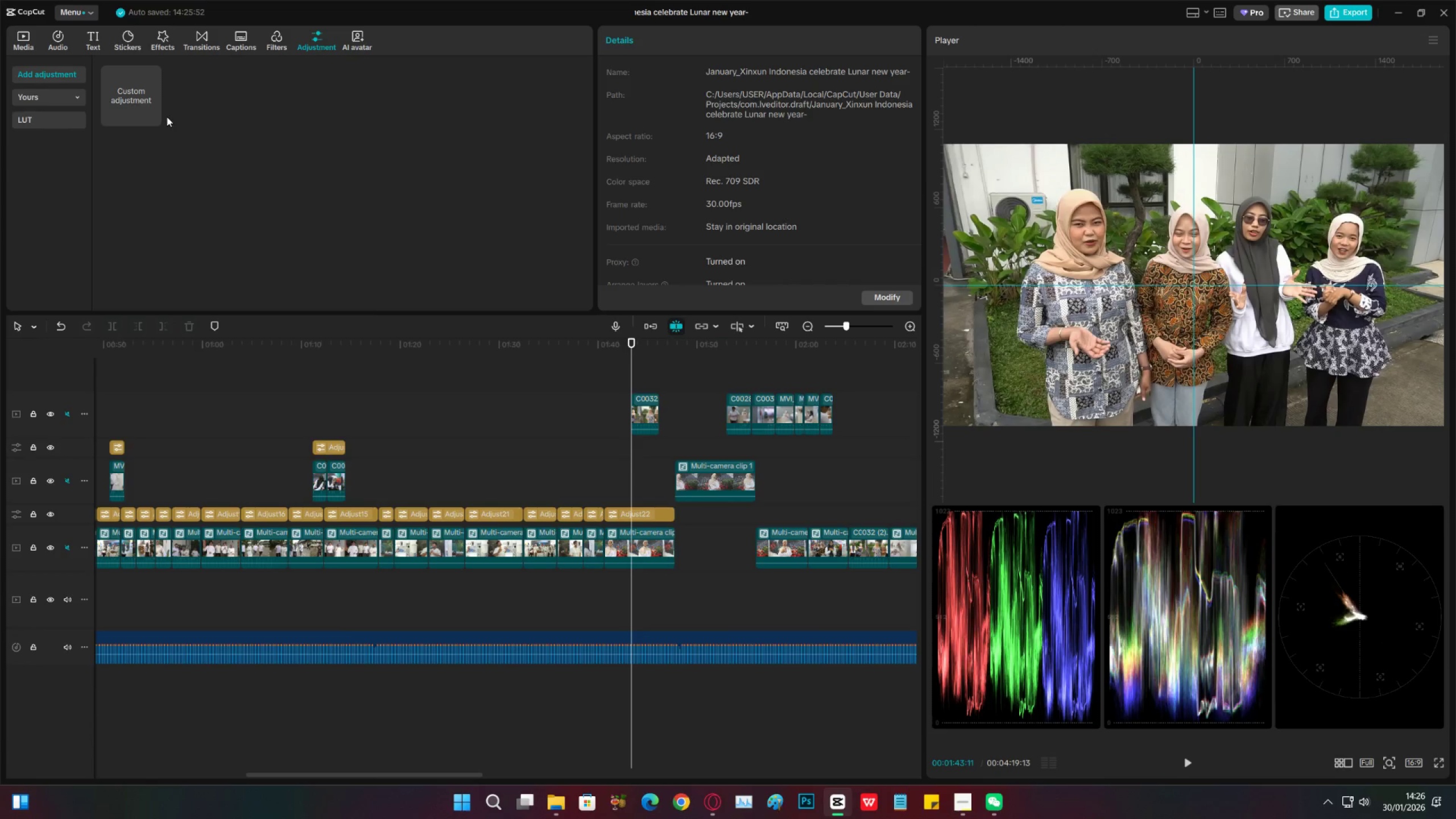 
left_click([157, 116])
 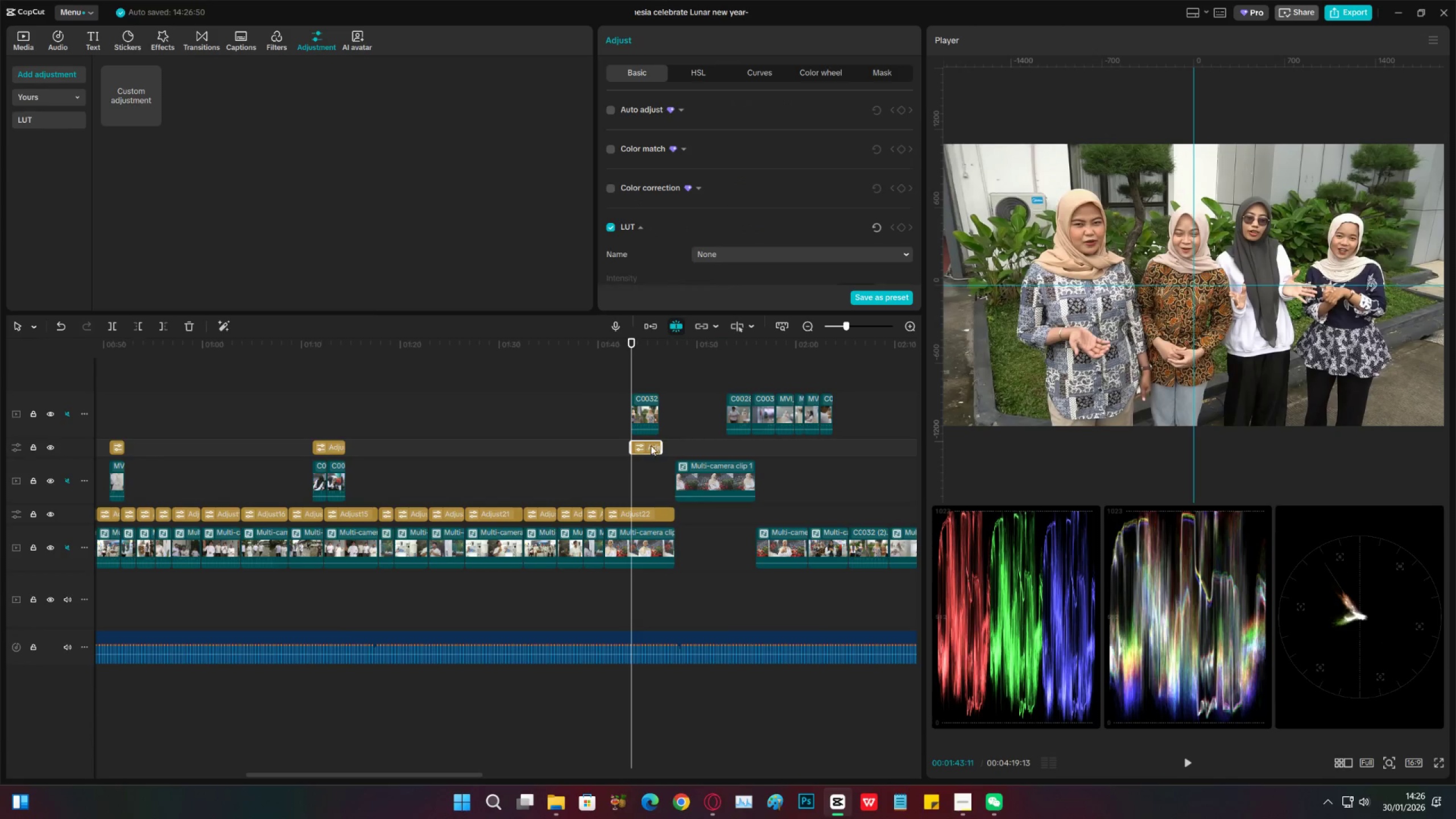 
left_click_drag(start_coordinate=[649, 446], to_coordinate=[652, 383])
 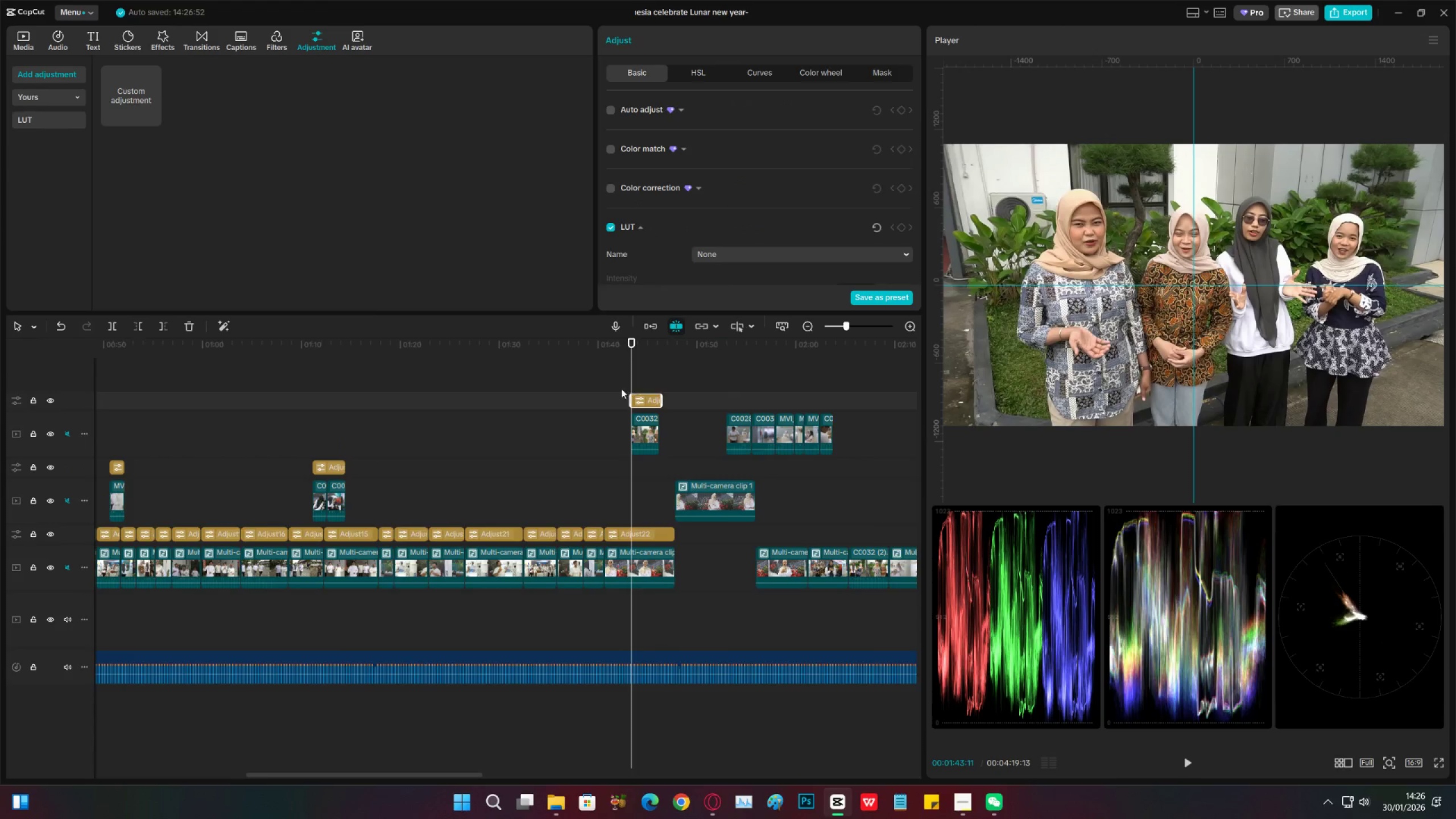 
left_click([621, 386])
 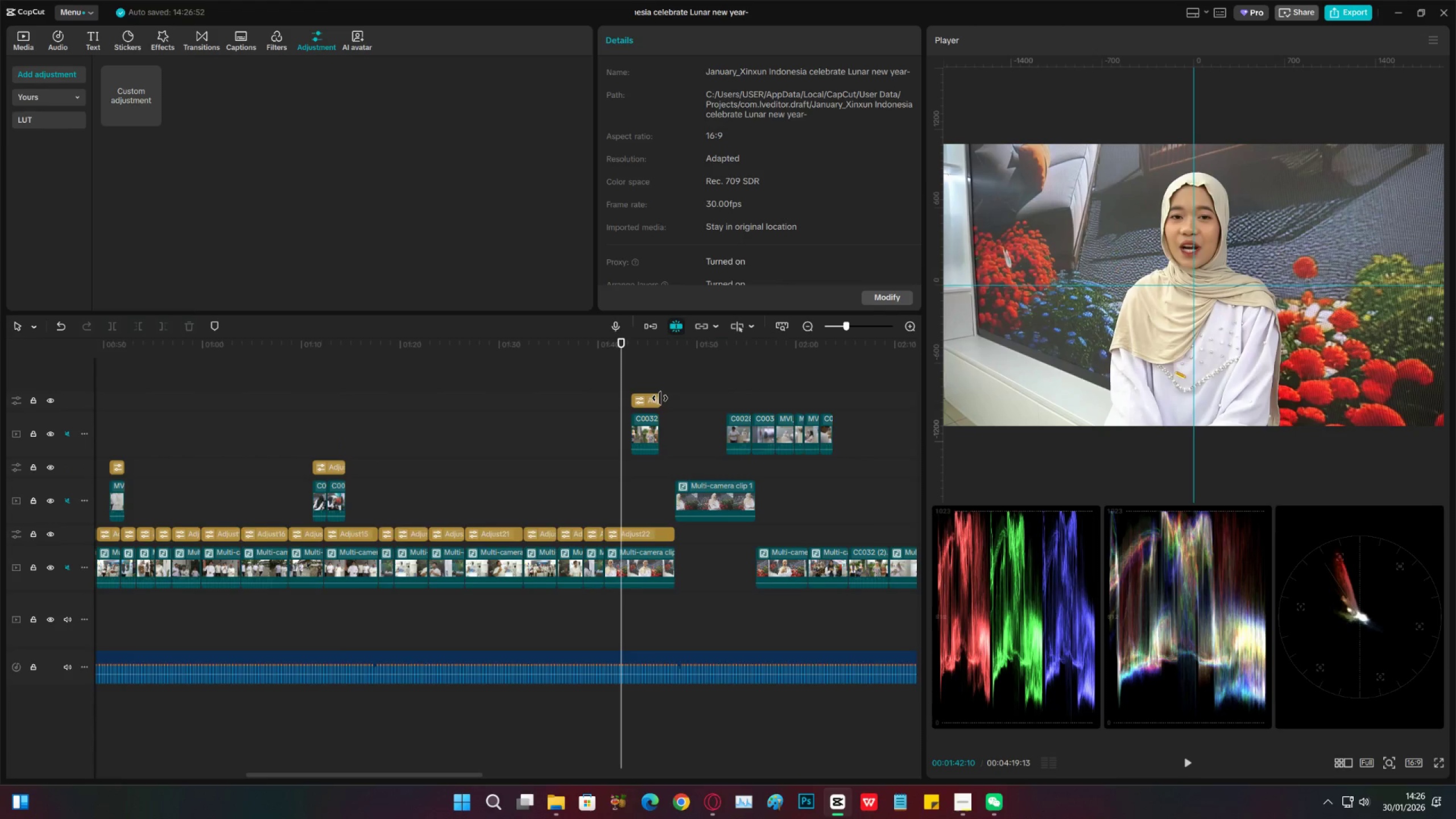 
left_click_drag(start_coordinate=[661, 399], to_coordinate=[656, 399])
 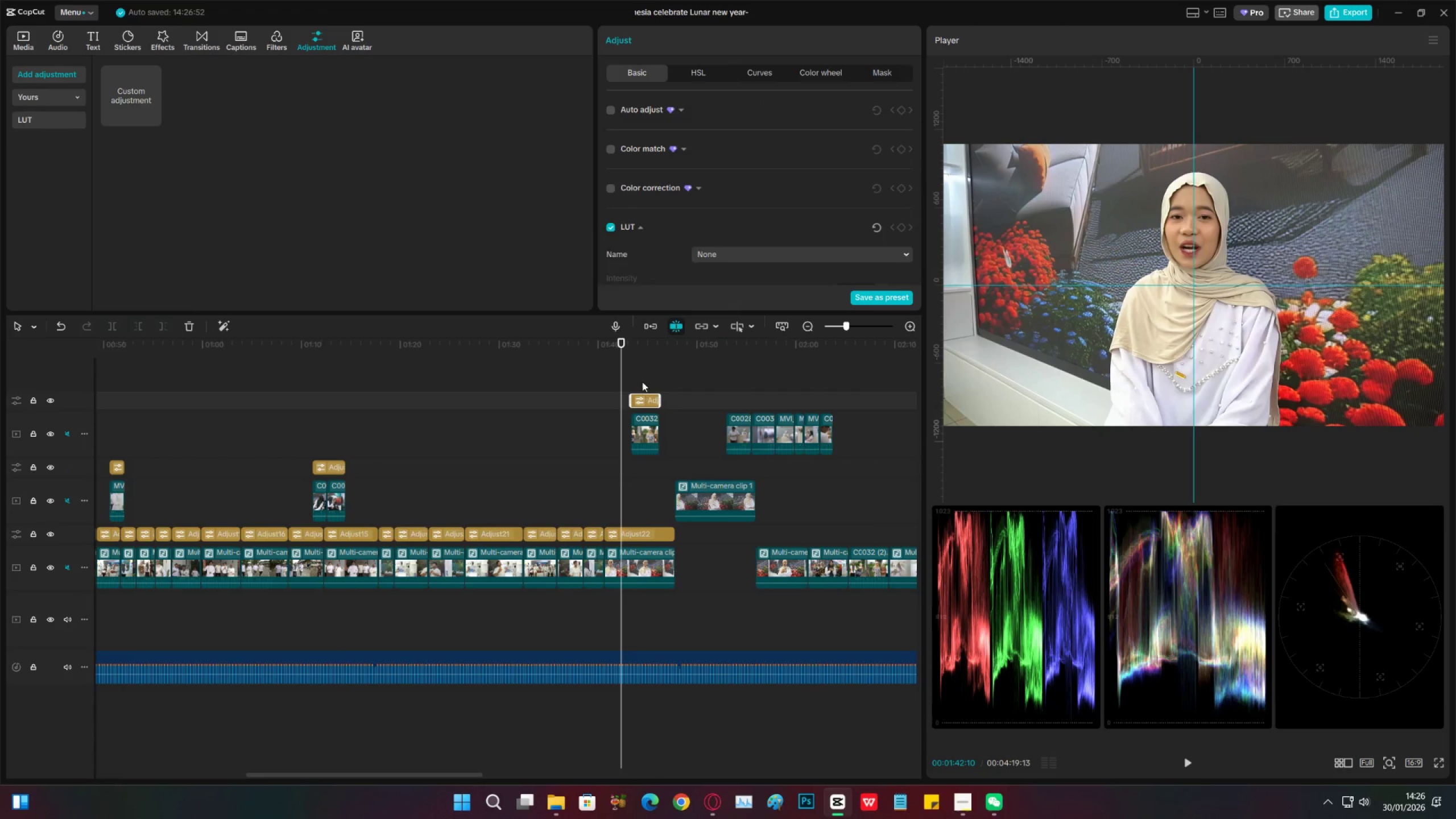 
left_click_drag(start_coordinate=[642, 381], to_coordinate=[651, 432])
 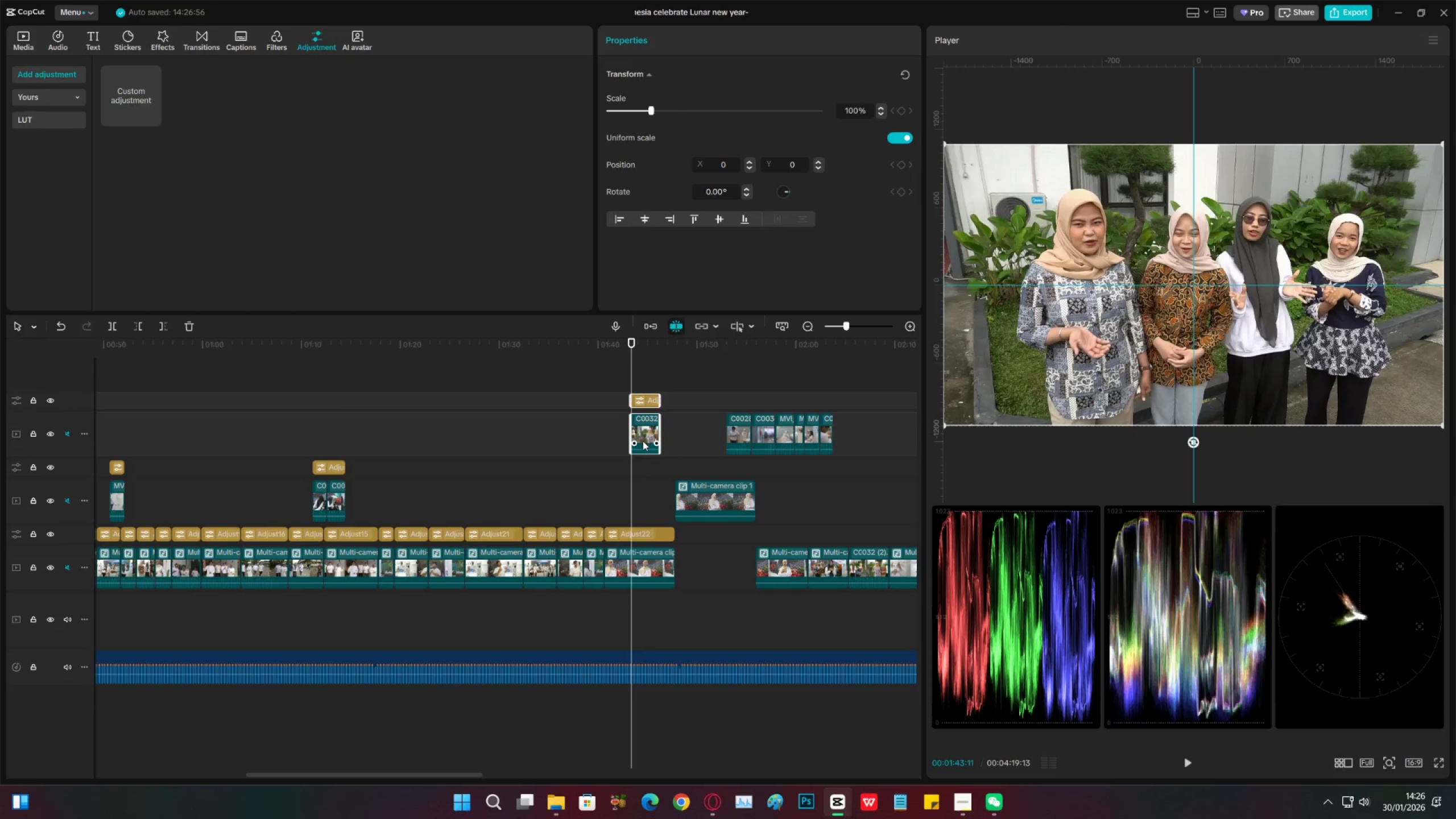 
left_click_drag(start_coordinate=[638, 429], to_coordinate=[646, 482])
 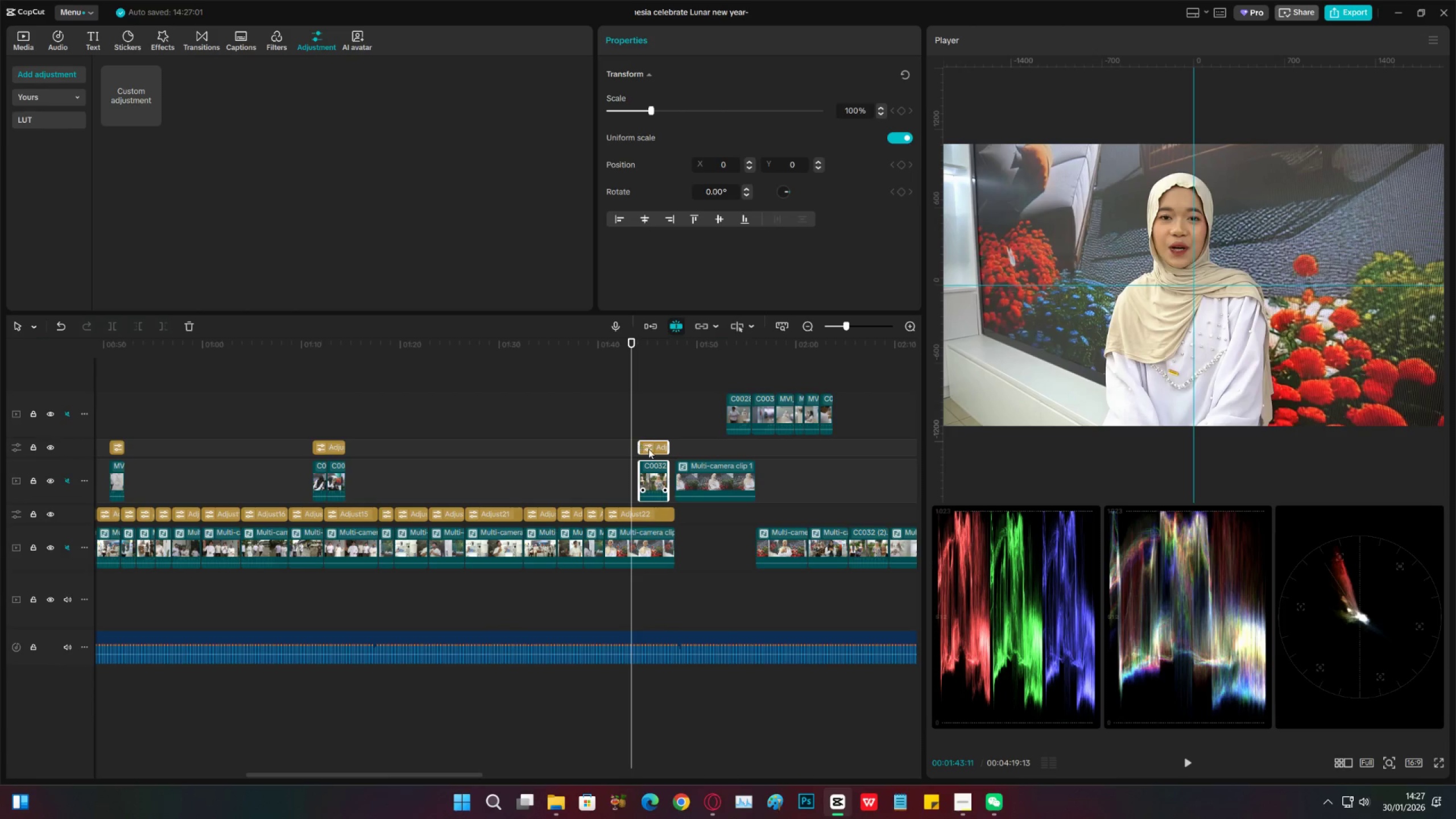 
key(Control+Z)
 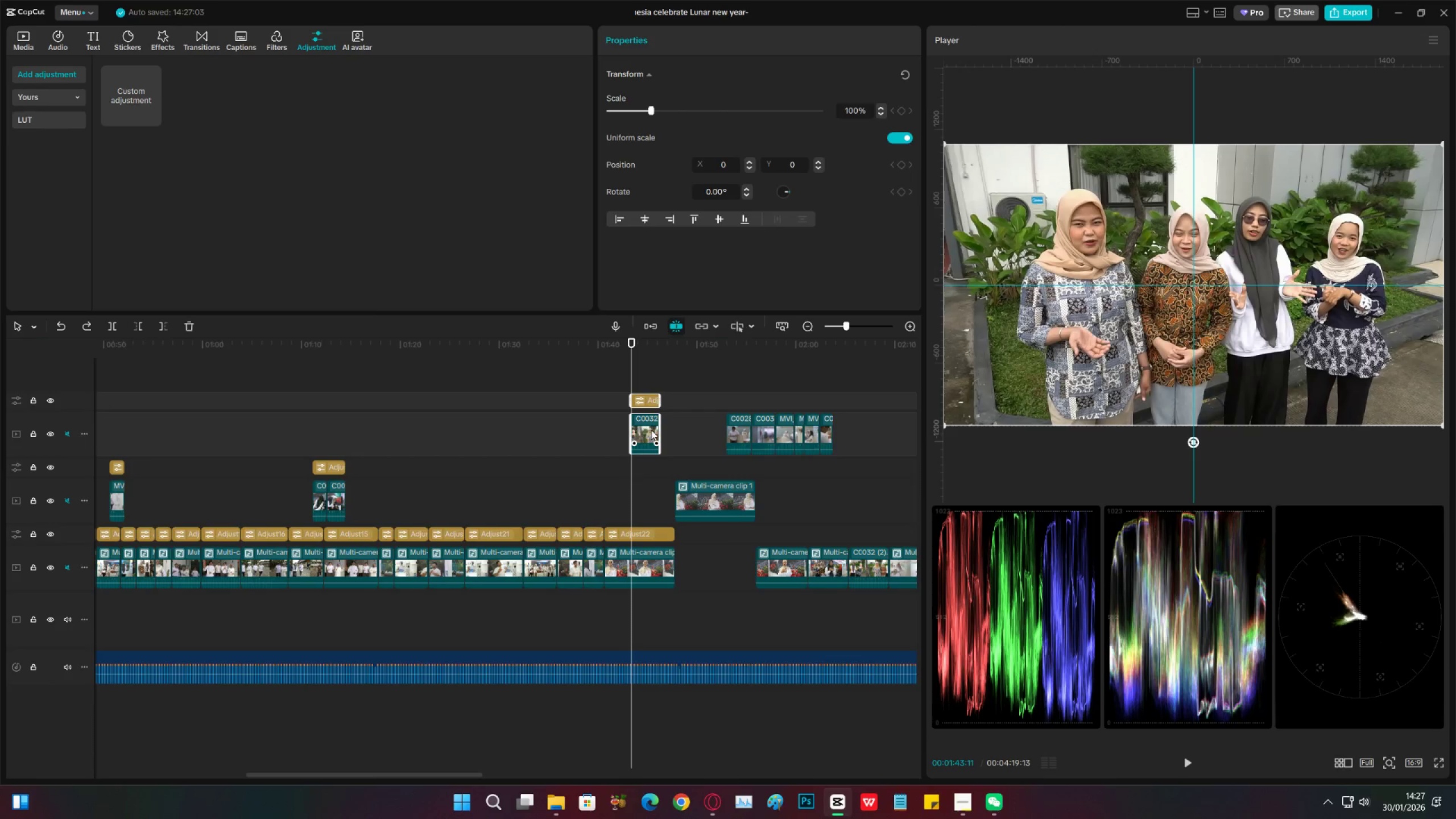 
left_click_drag(start_coordinate=[646, 430], to_coordinate=[645, 494])
 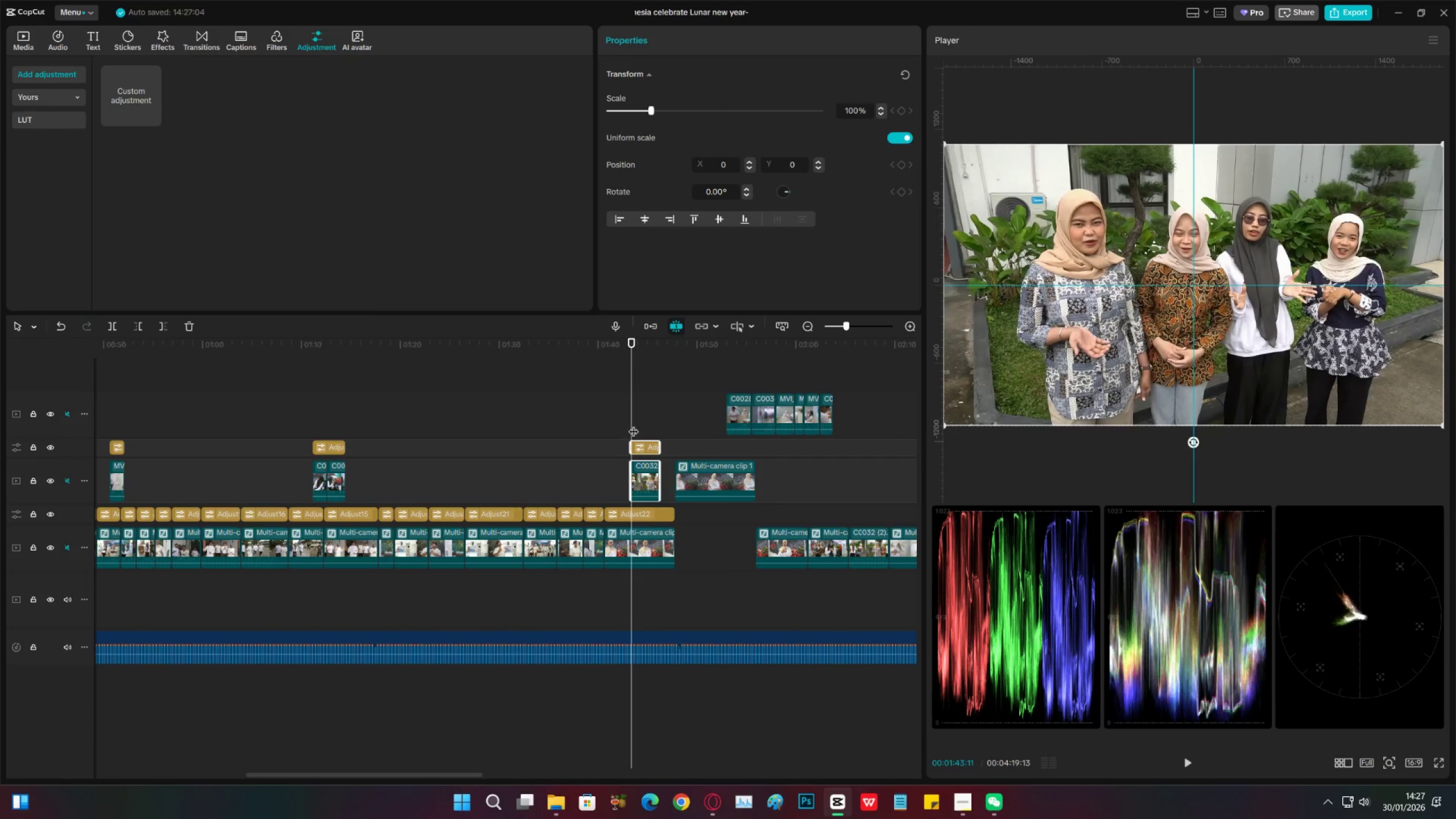 
left_click([646, 394])
 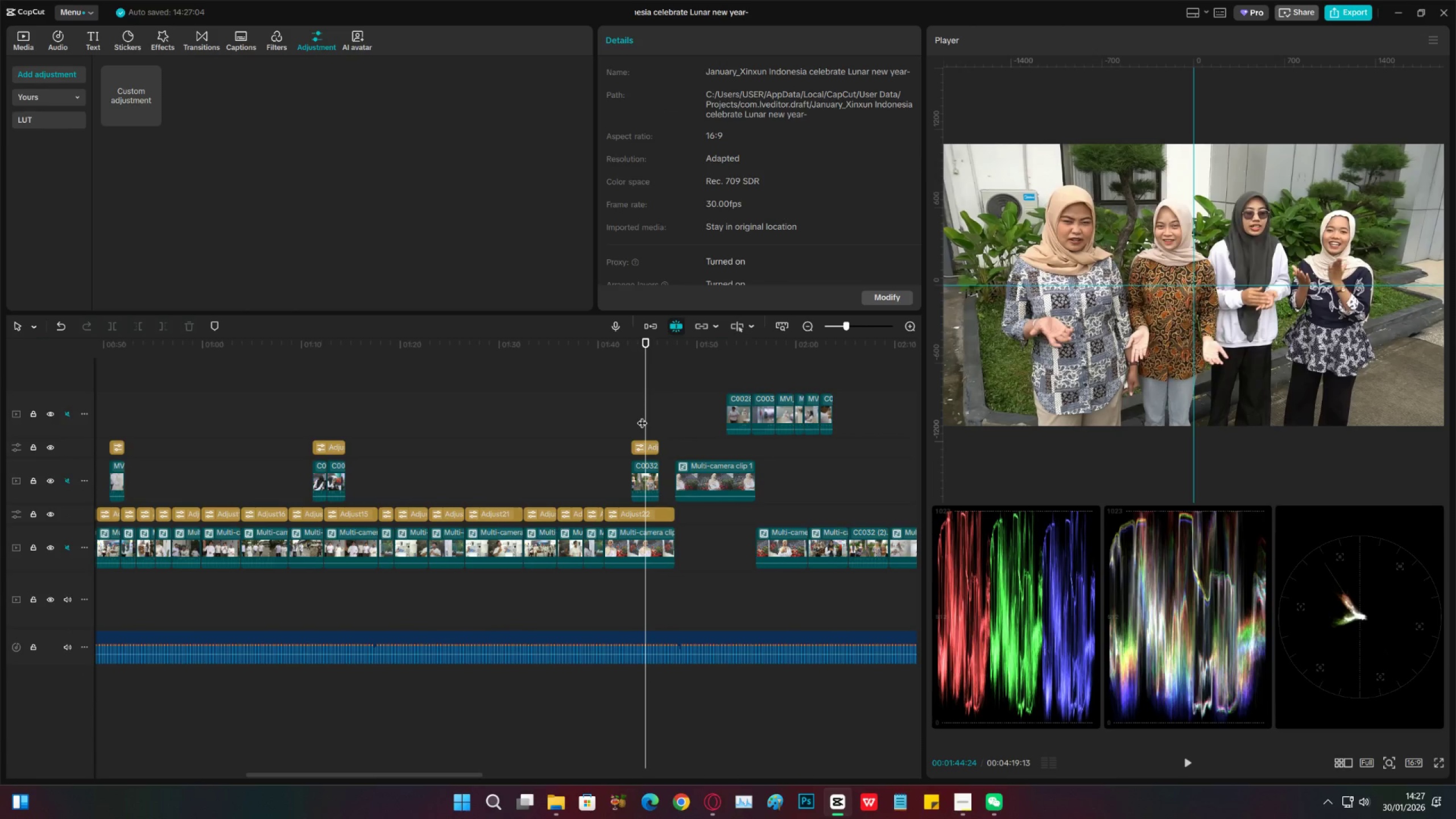 
key(Control+S)
 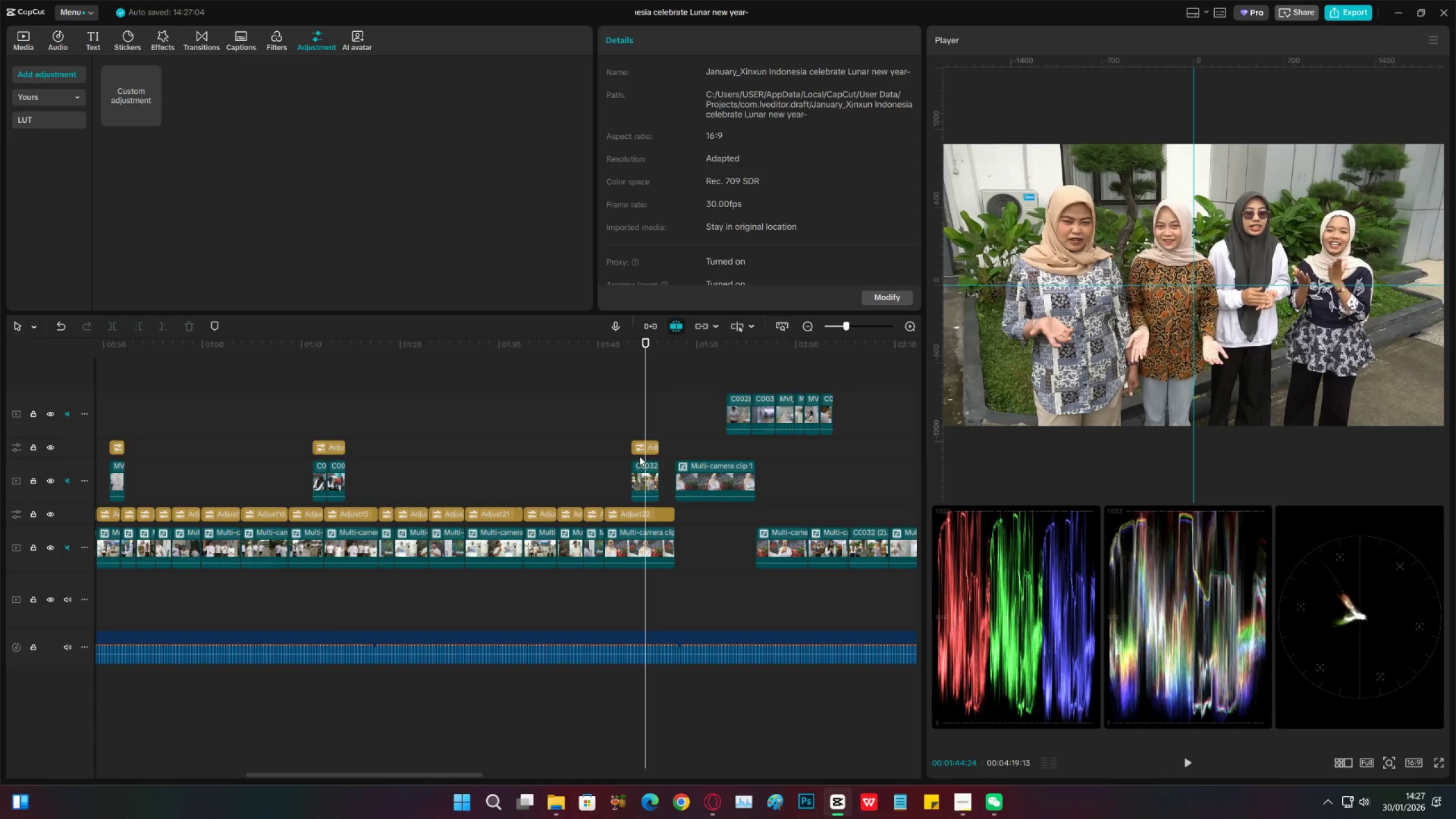 
left_click([644, 452])
 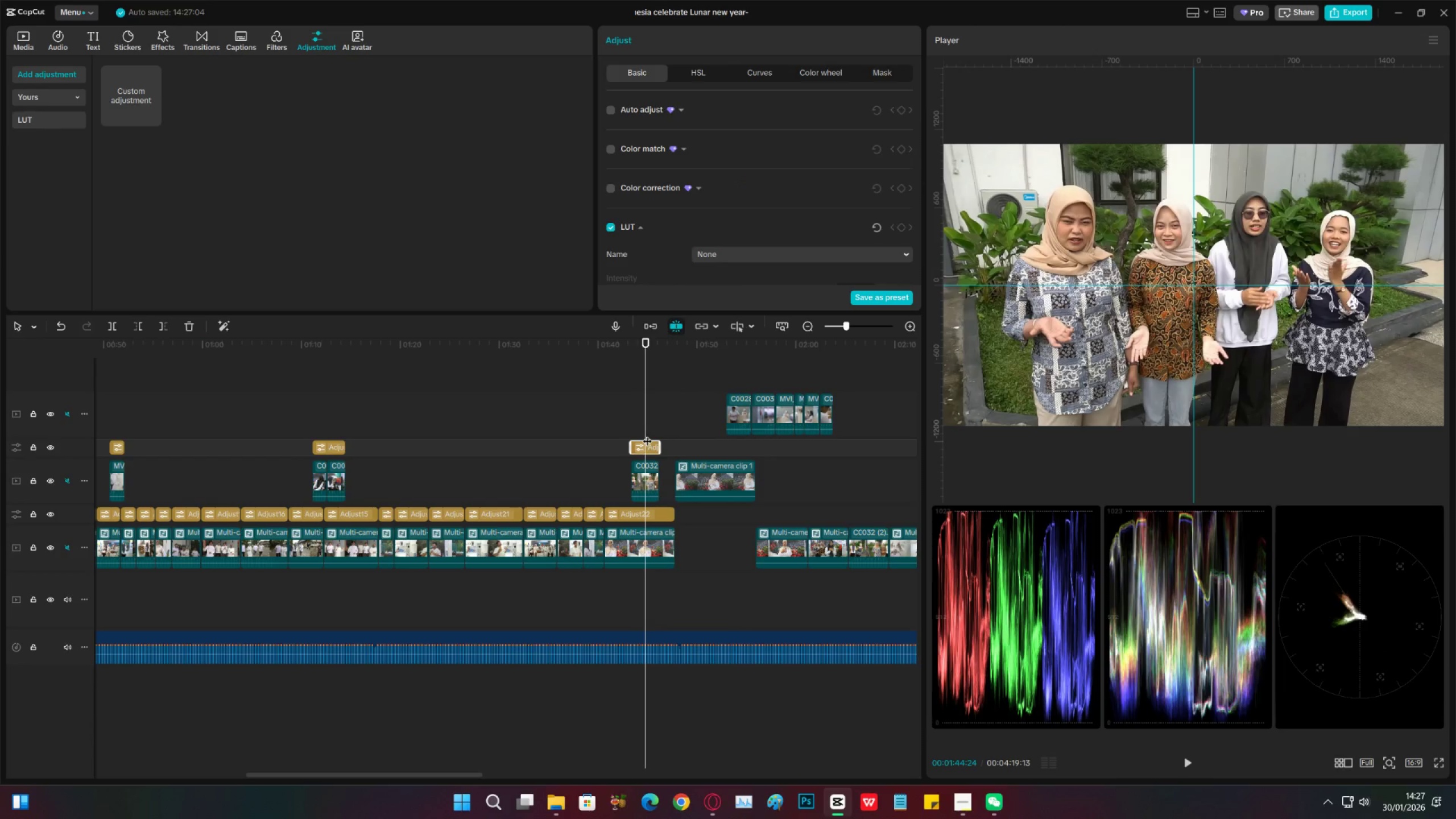 
wait(5.06)
 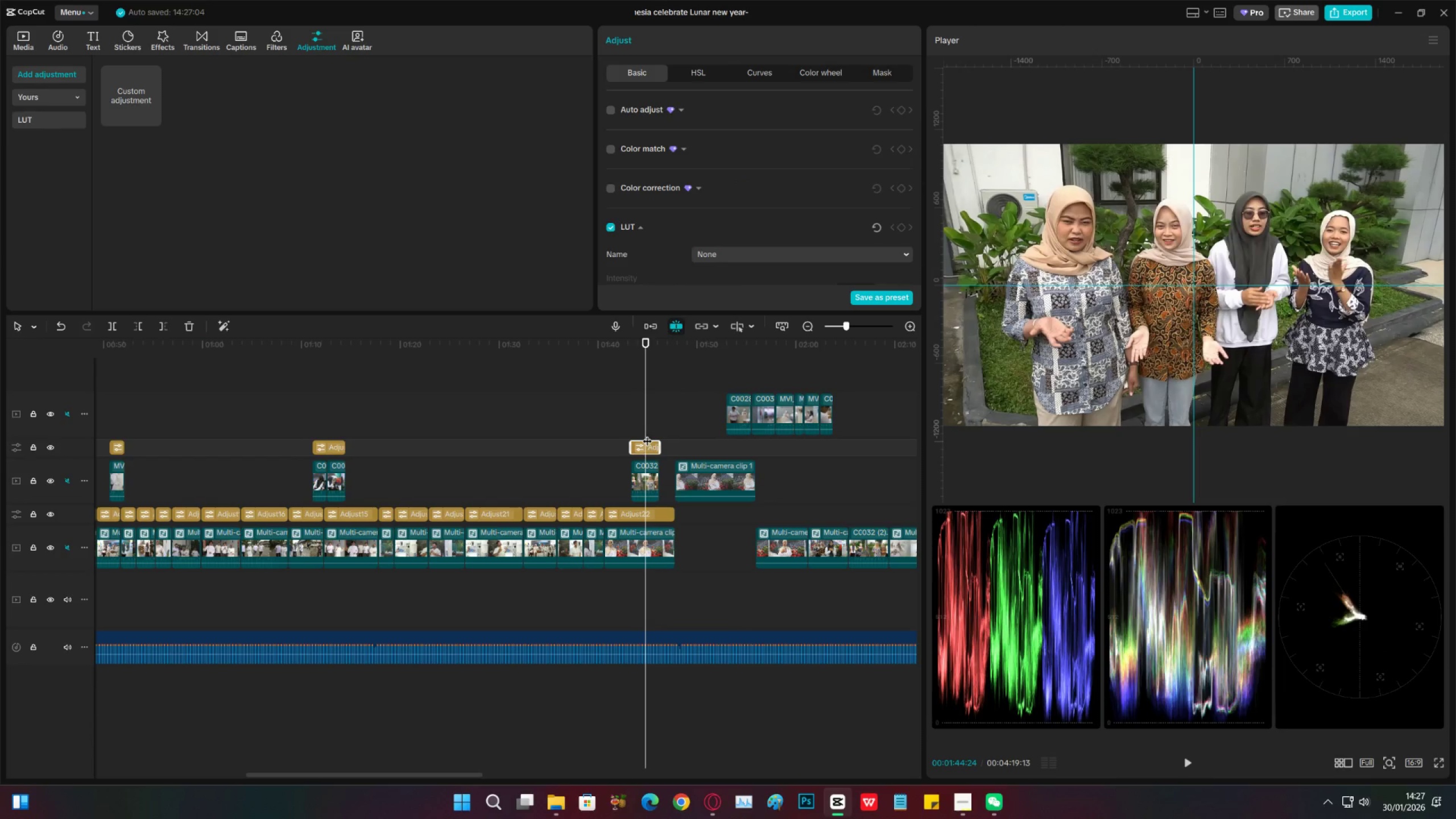 
key(Control+S)
 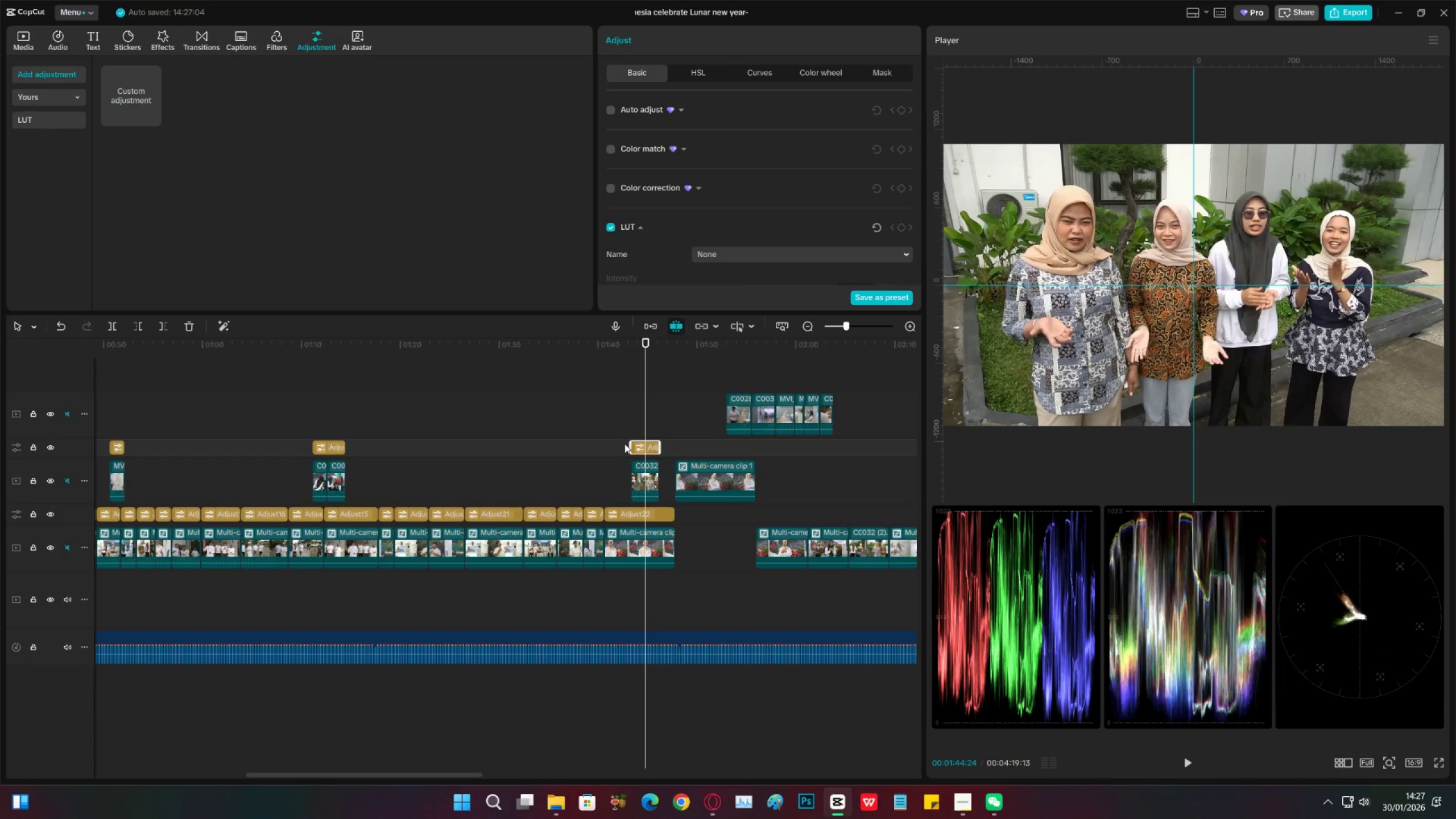 
key(Control+S)
 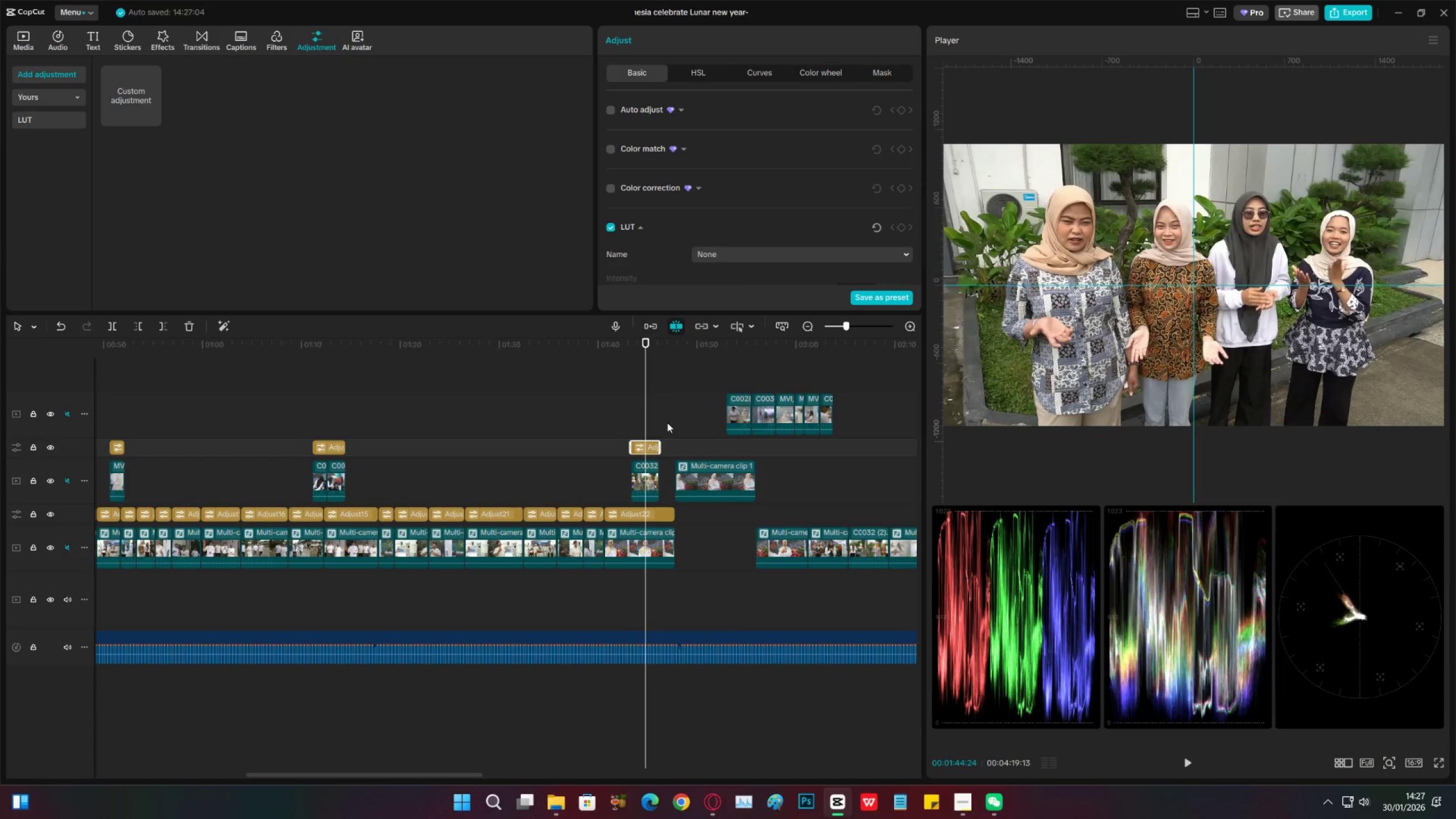 
key(Control+S)
 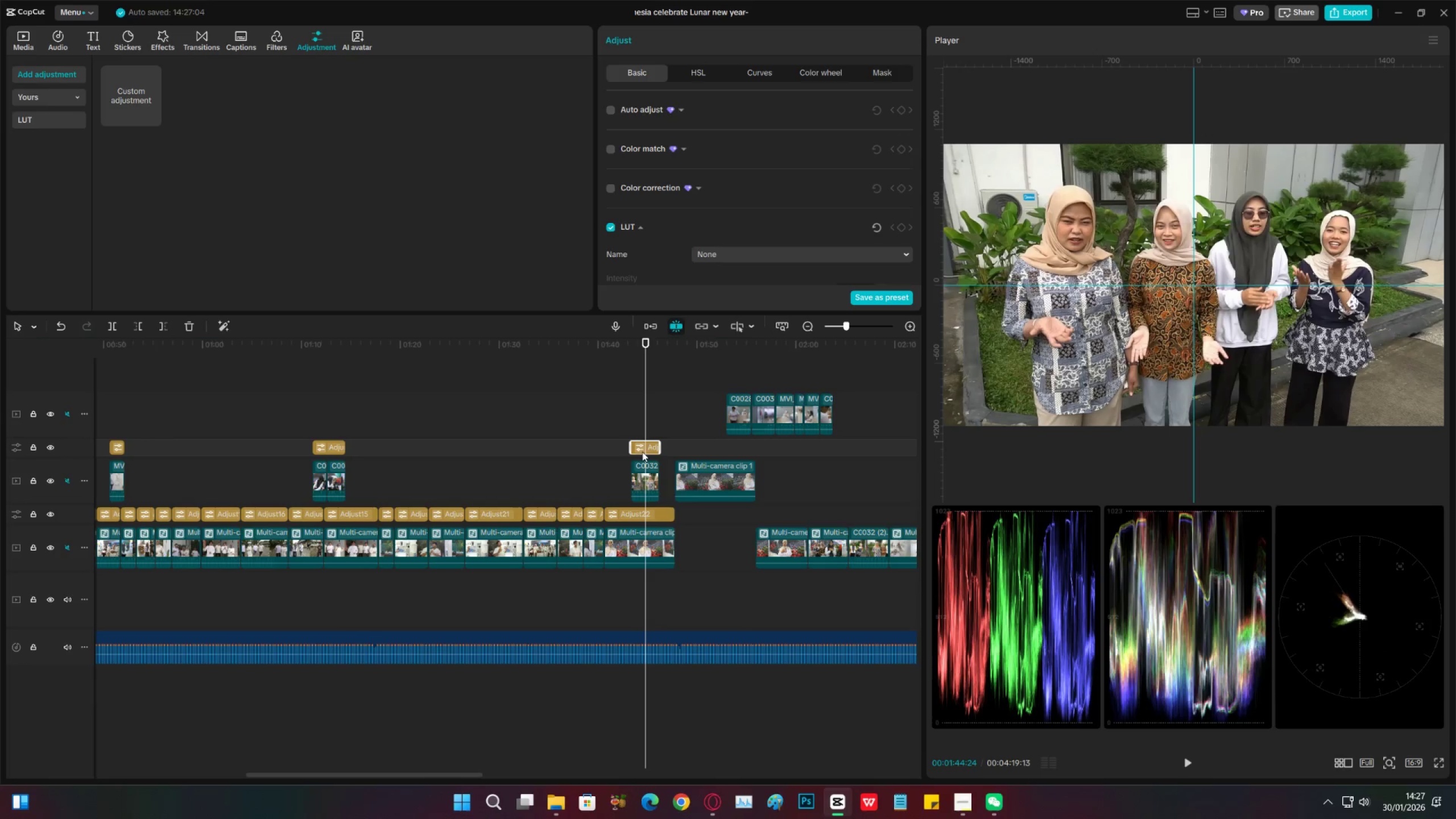 
left_click([644, 449])
 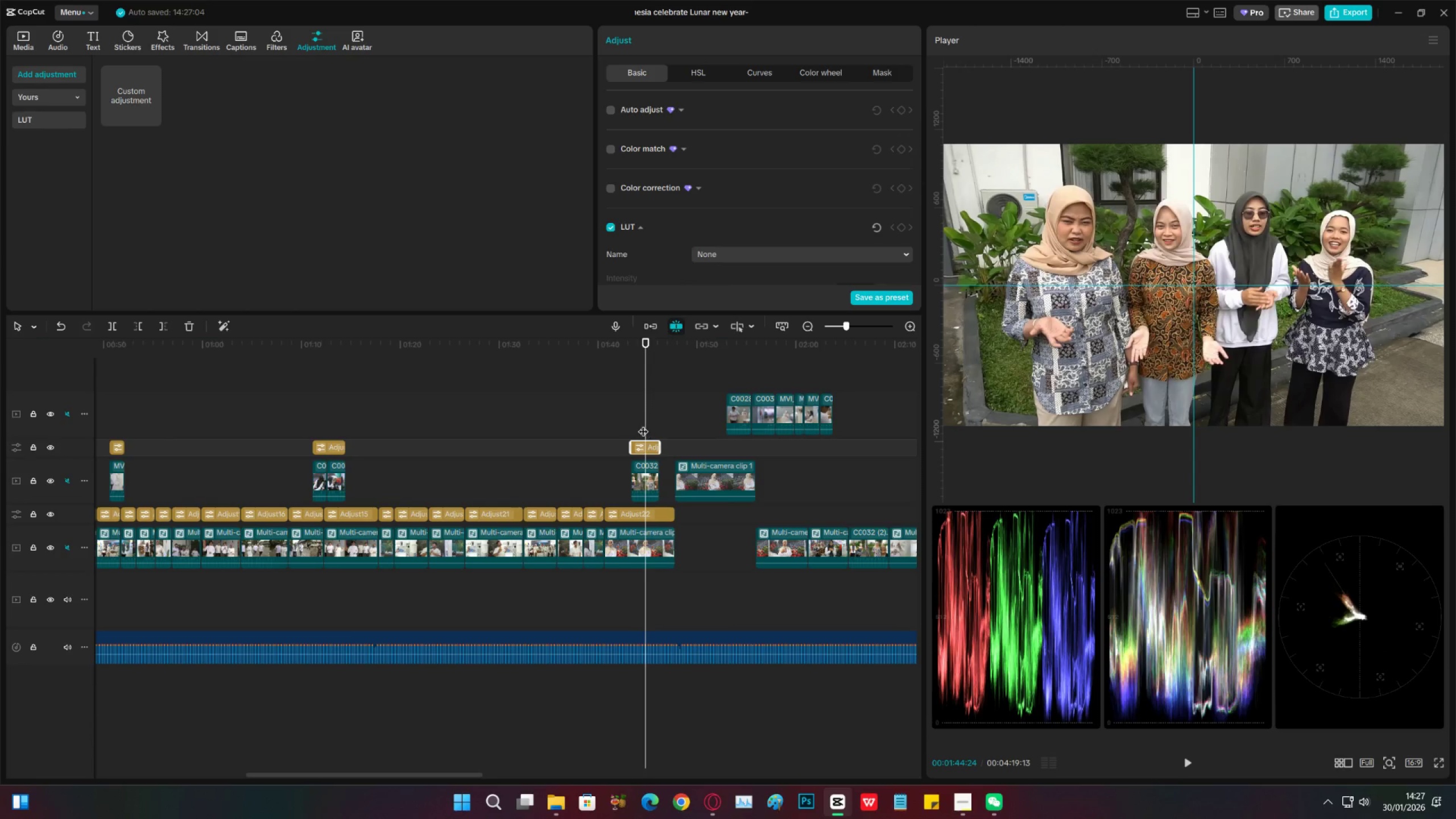 
left_click([639, 421])
 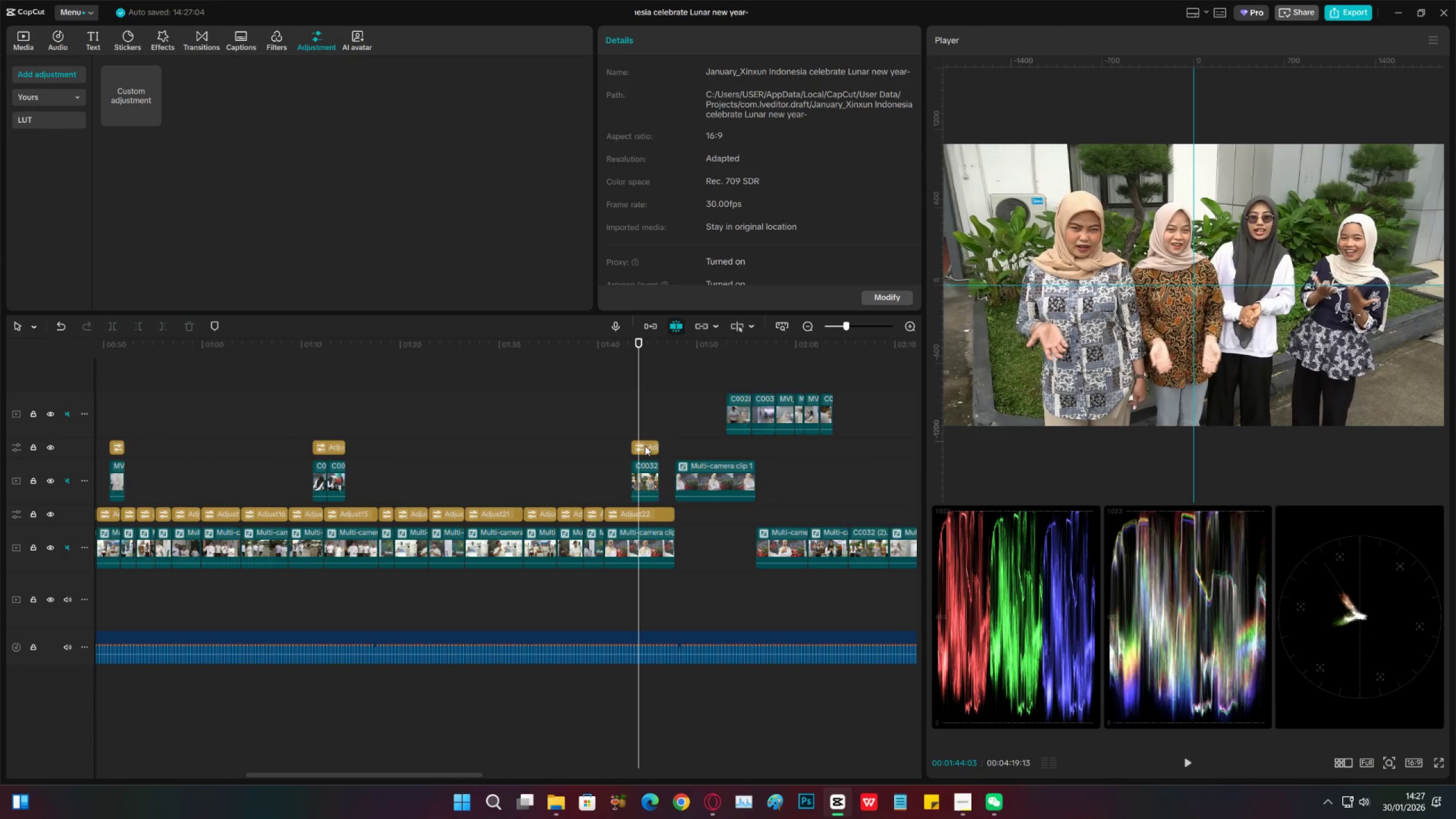 
left_click([645, 446])
 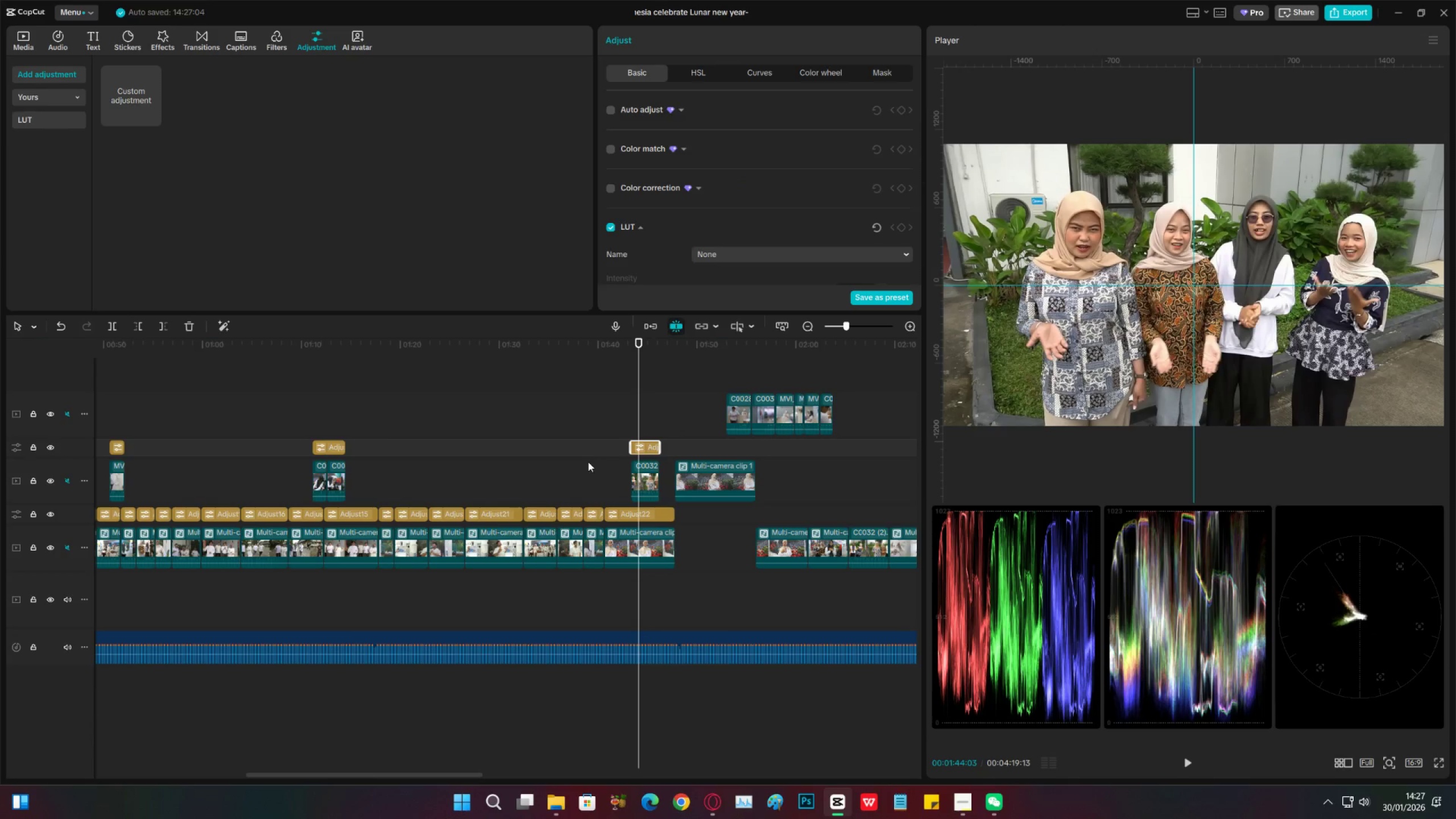 
scroll: coordinate [729, 261], scroll_direction: down, amount: 20.0
 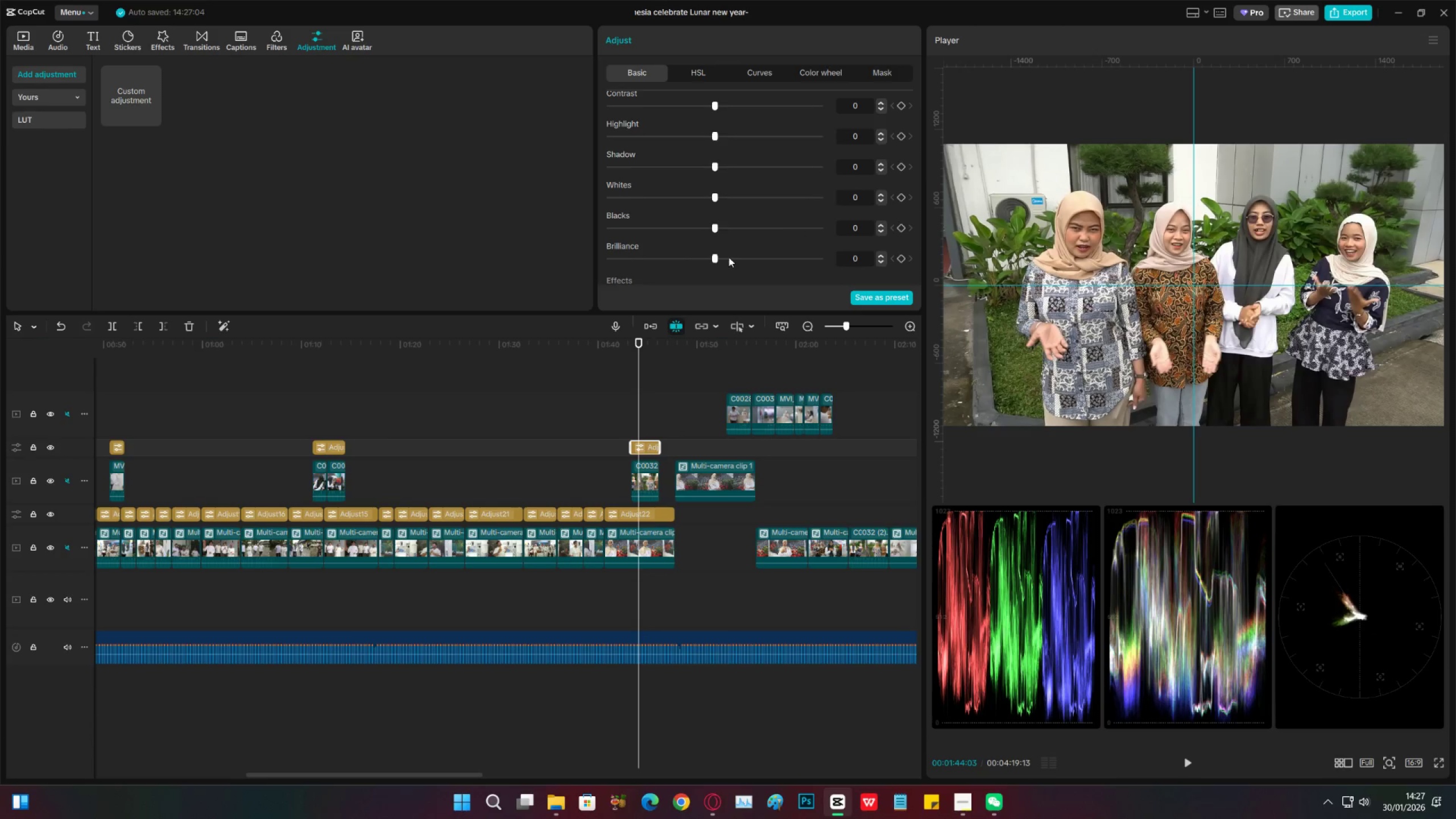 
left_click_drag(start_coordinate=[725, 257], to_coordinate=[728, 257])
 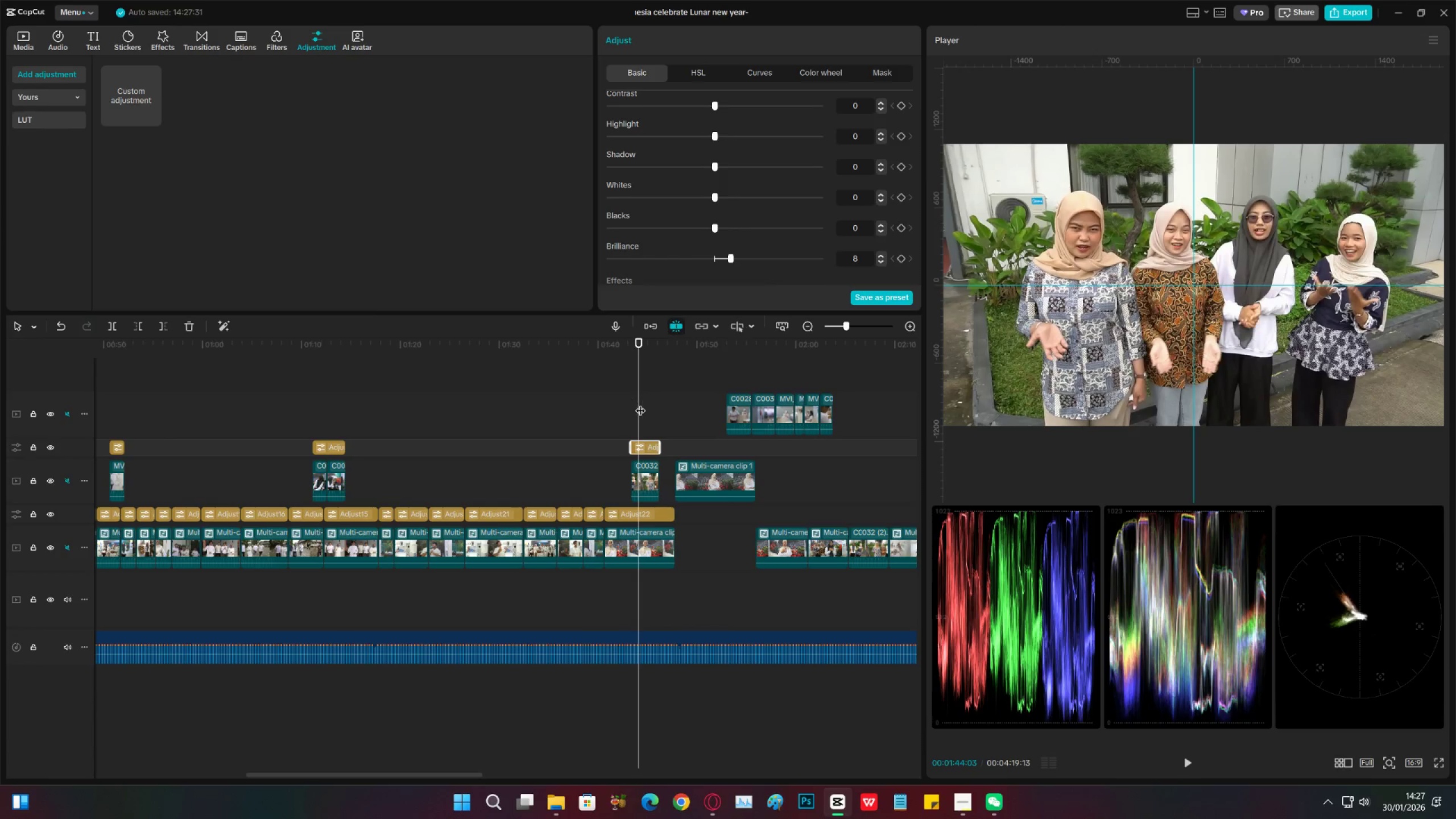 
wait(5.12)
 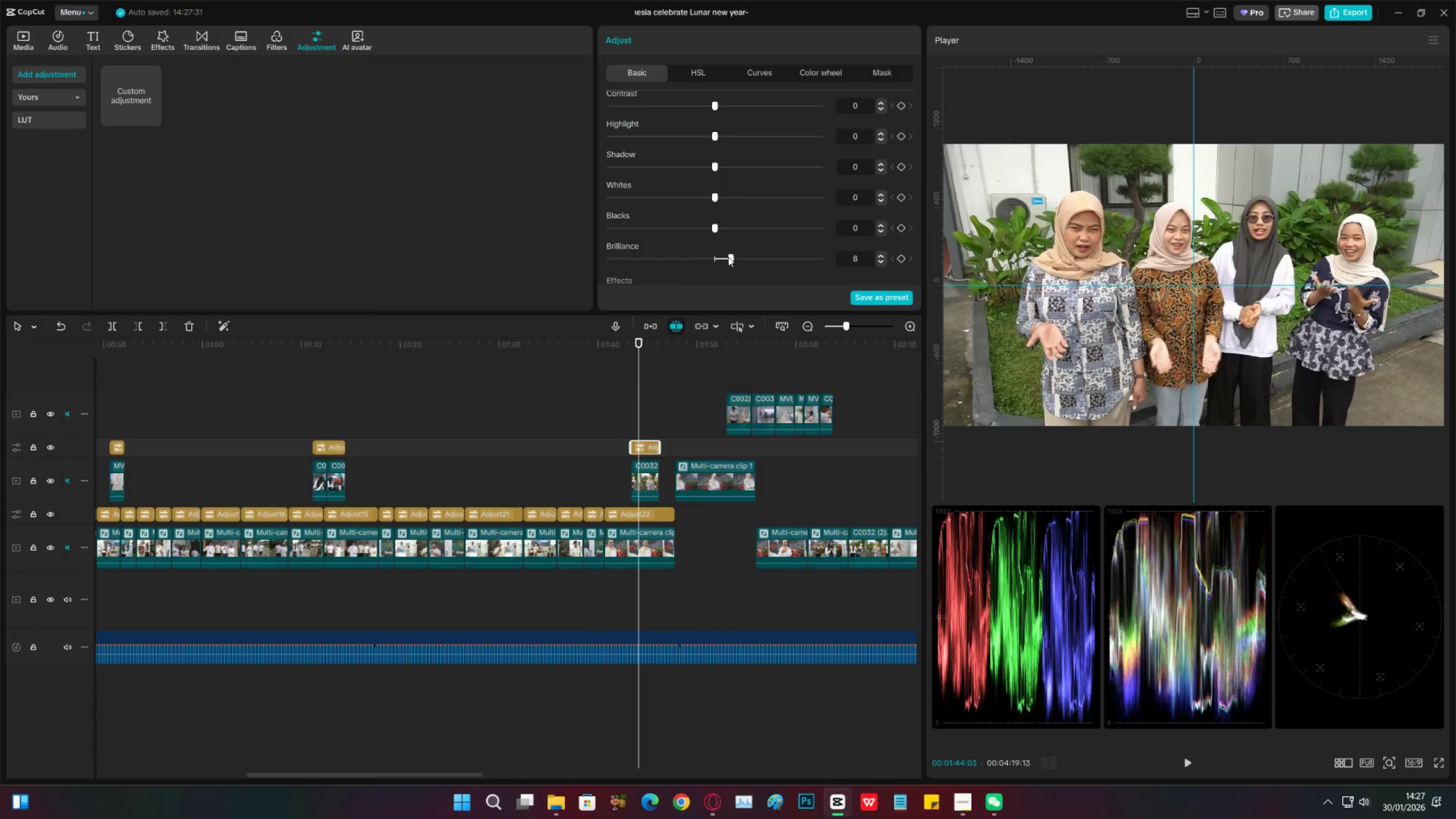 
double_click([638, 412])
 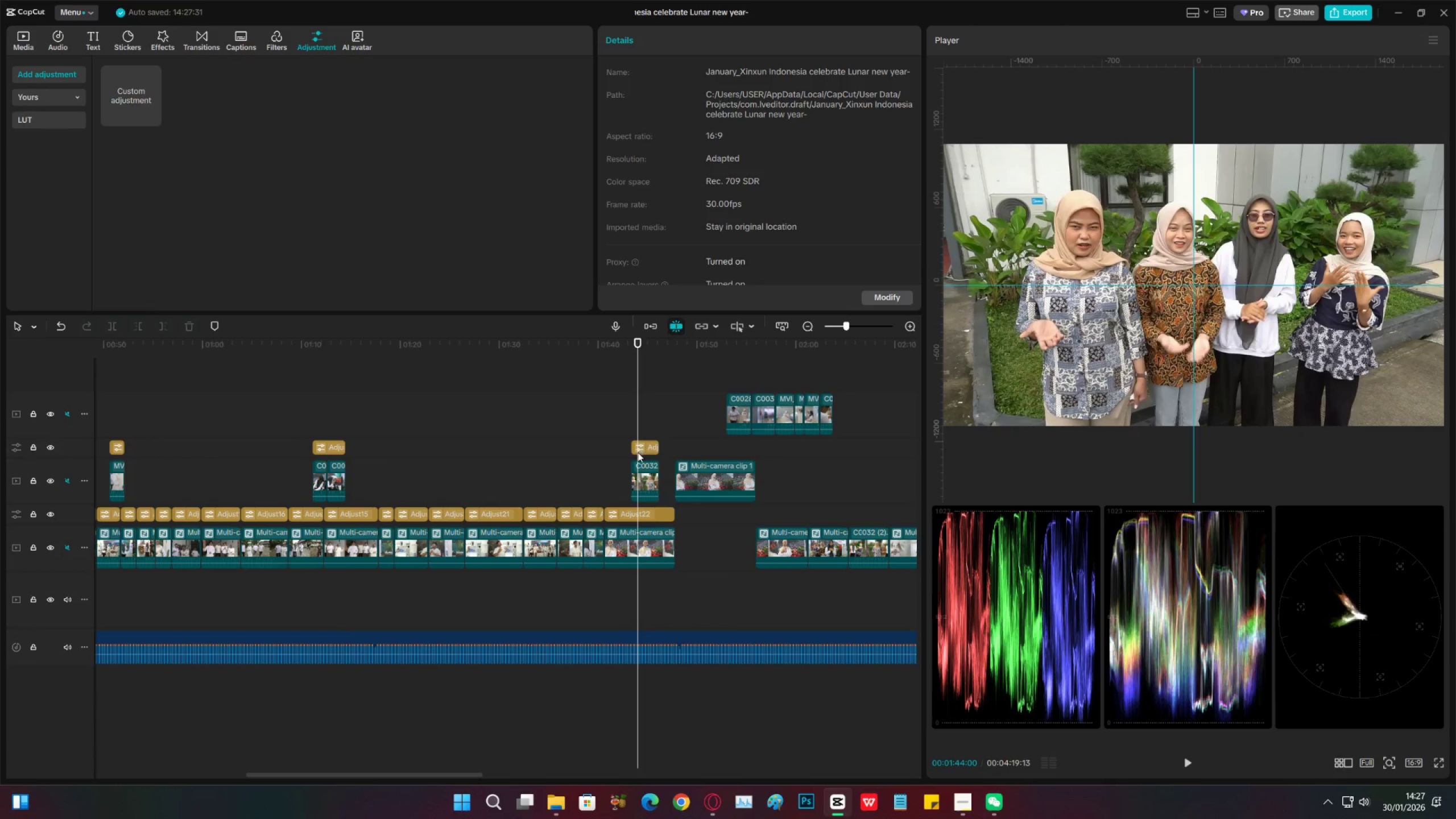 
left_click([645, 445])
 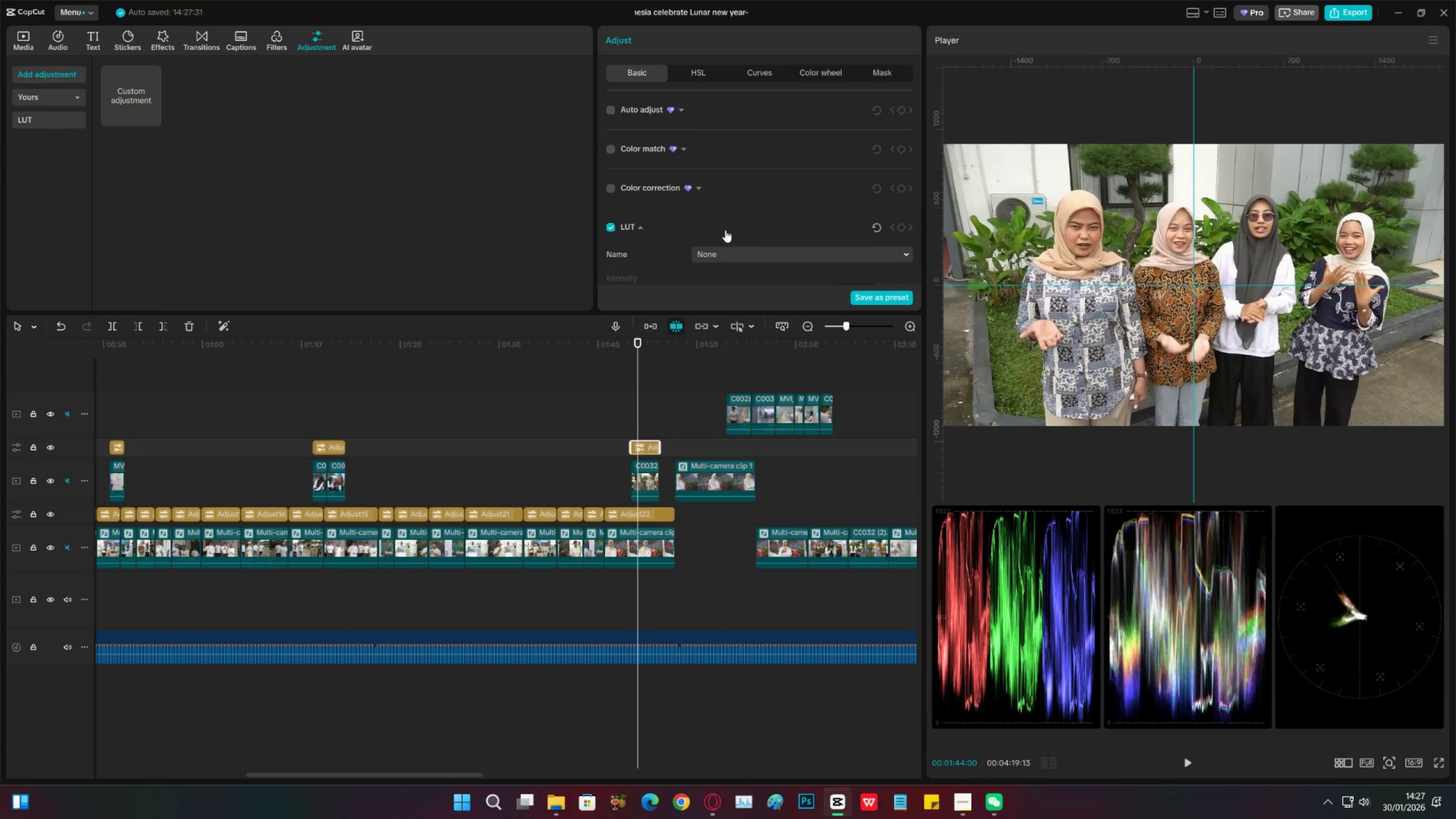 
scroll: coordinate [719, 266], scroll_direction: down, amount: 27.0
 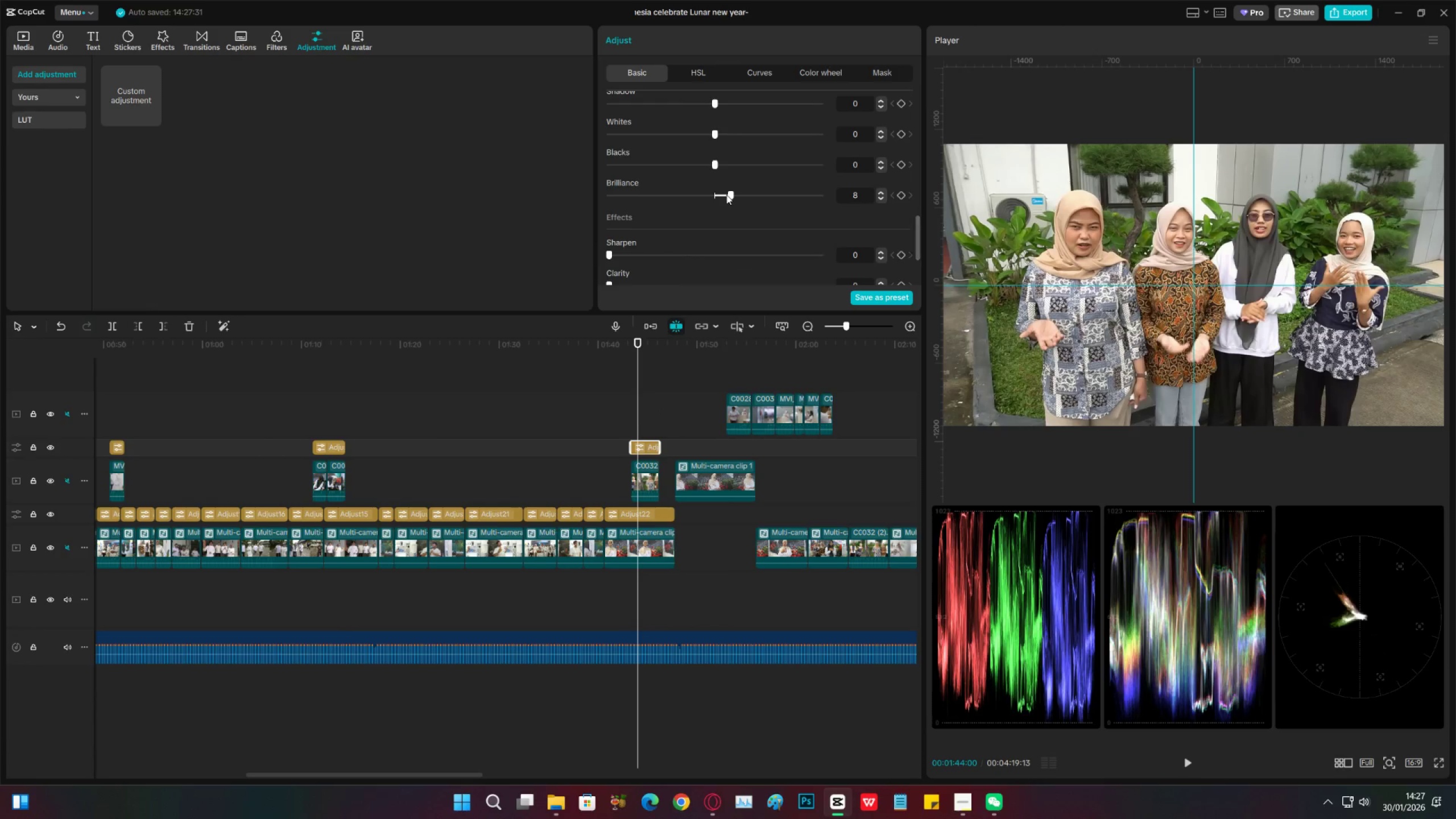 
left_click_drag(start_coordinate=[726, 195], to_coordinate=[722, 195])
 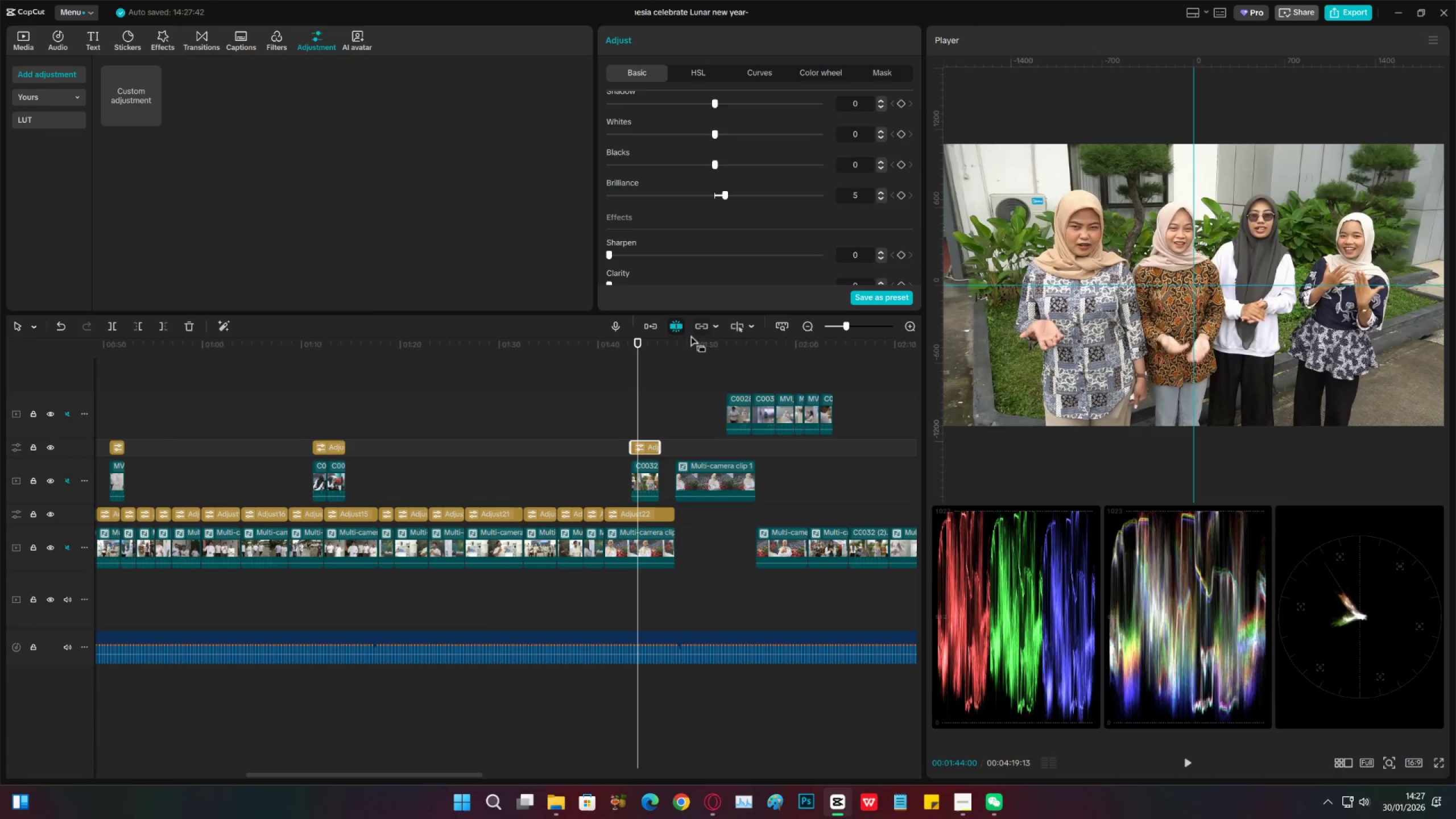 
key(Control+S)
 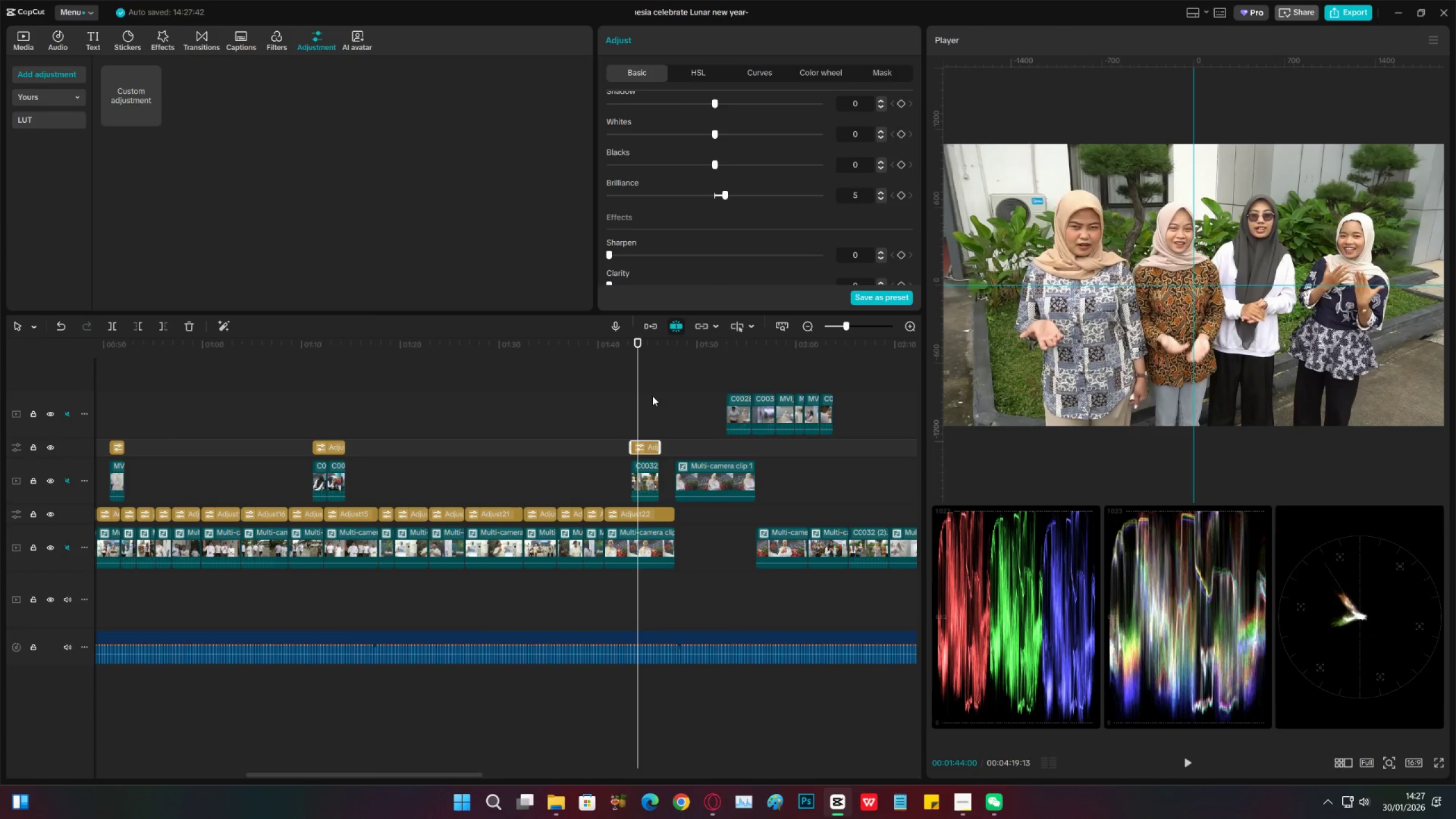 
key(Control+S)
 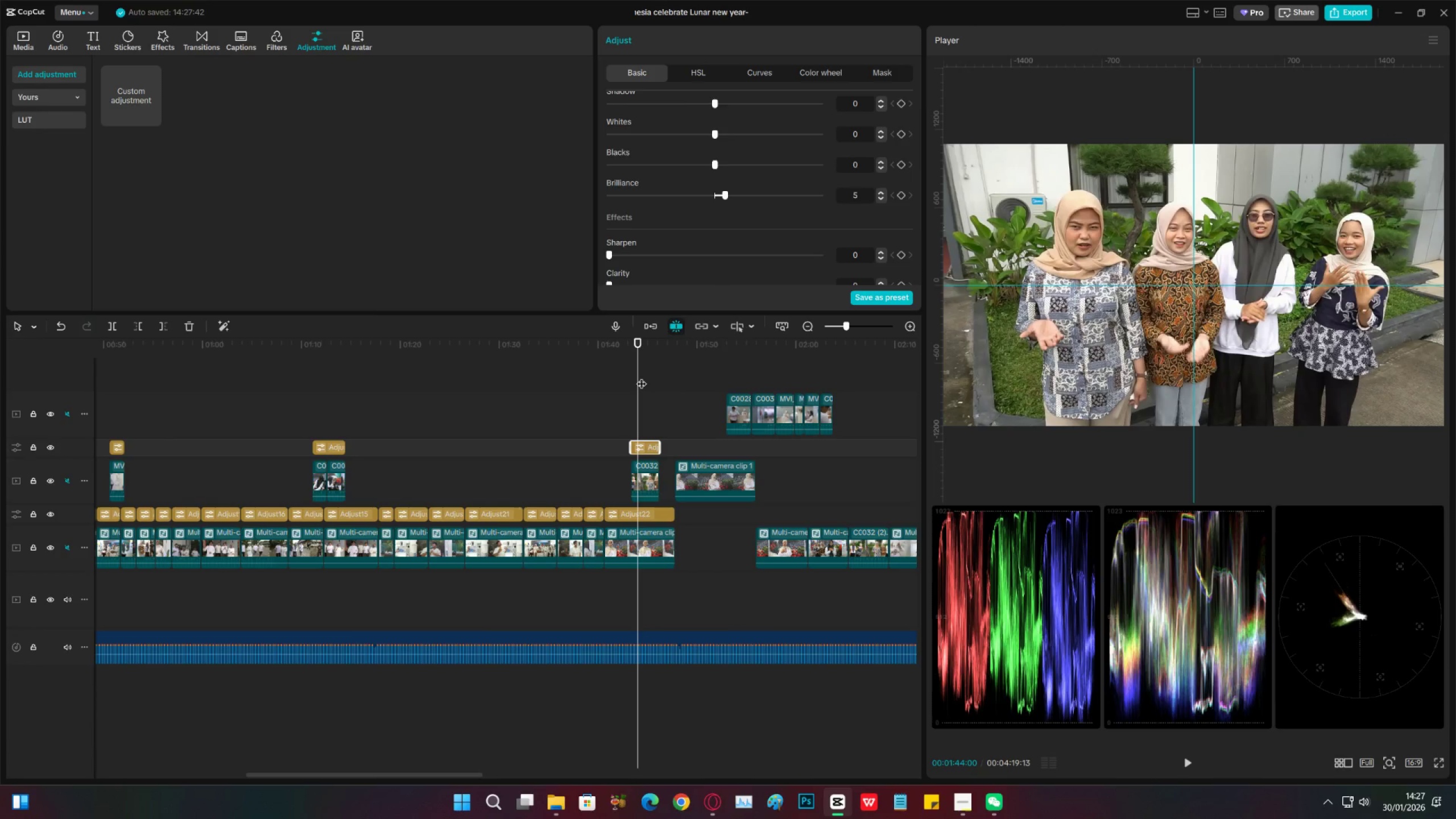 
key(Control+S)
 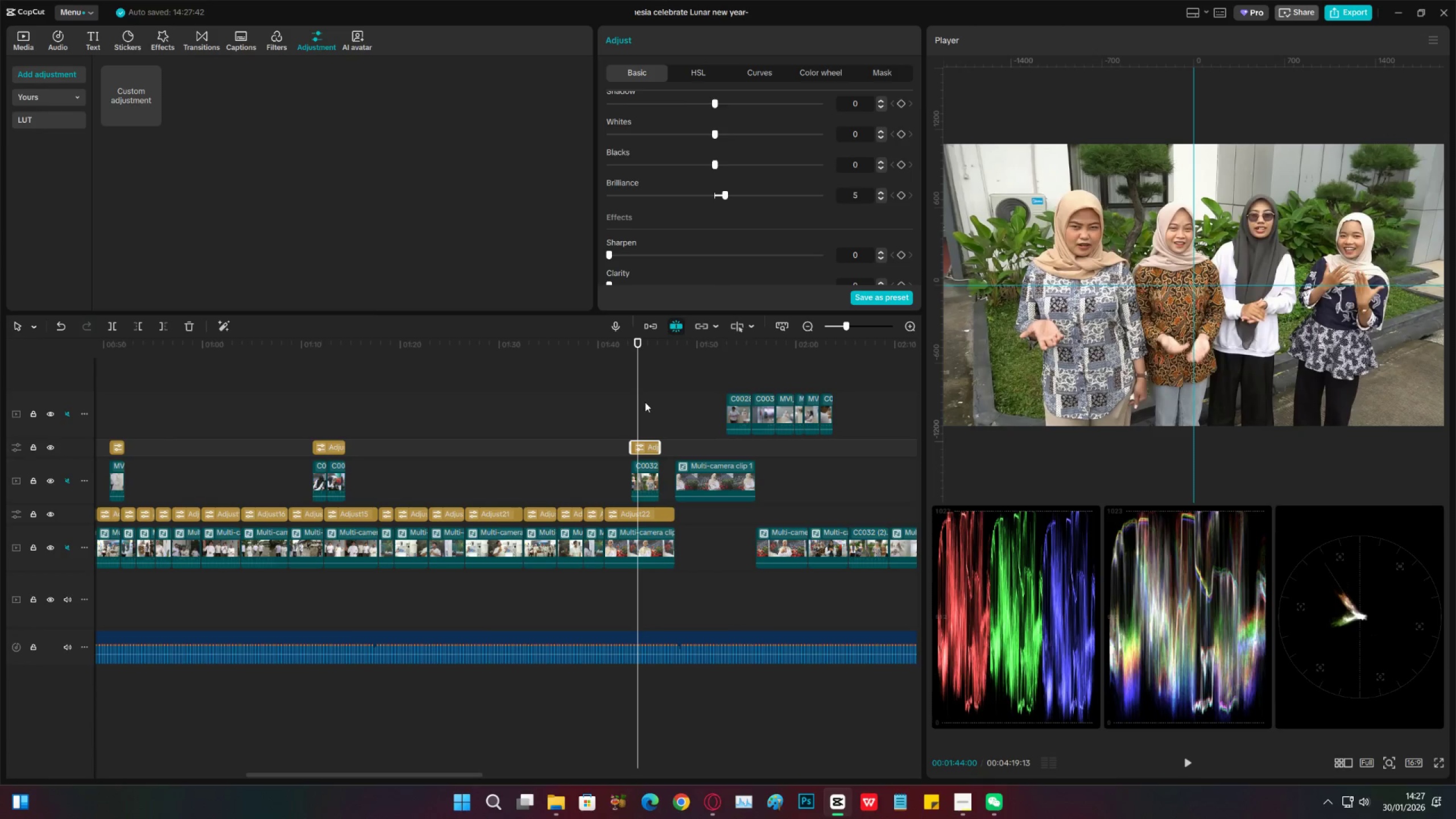 
left_click([644, 402])
 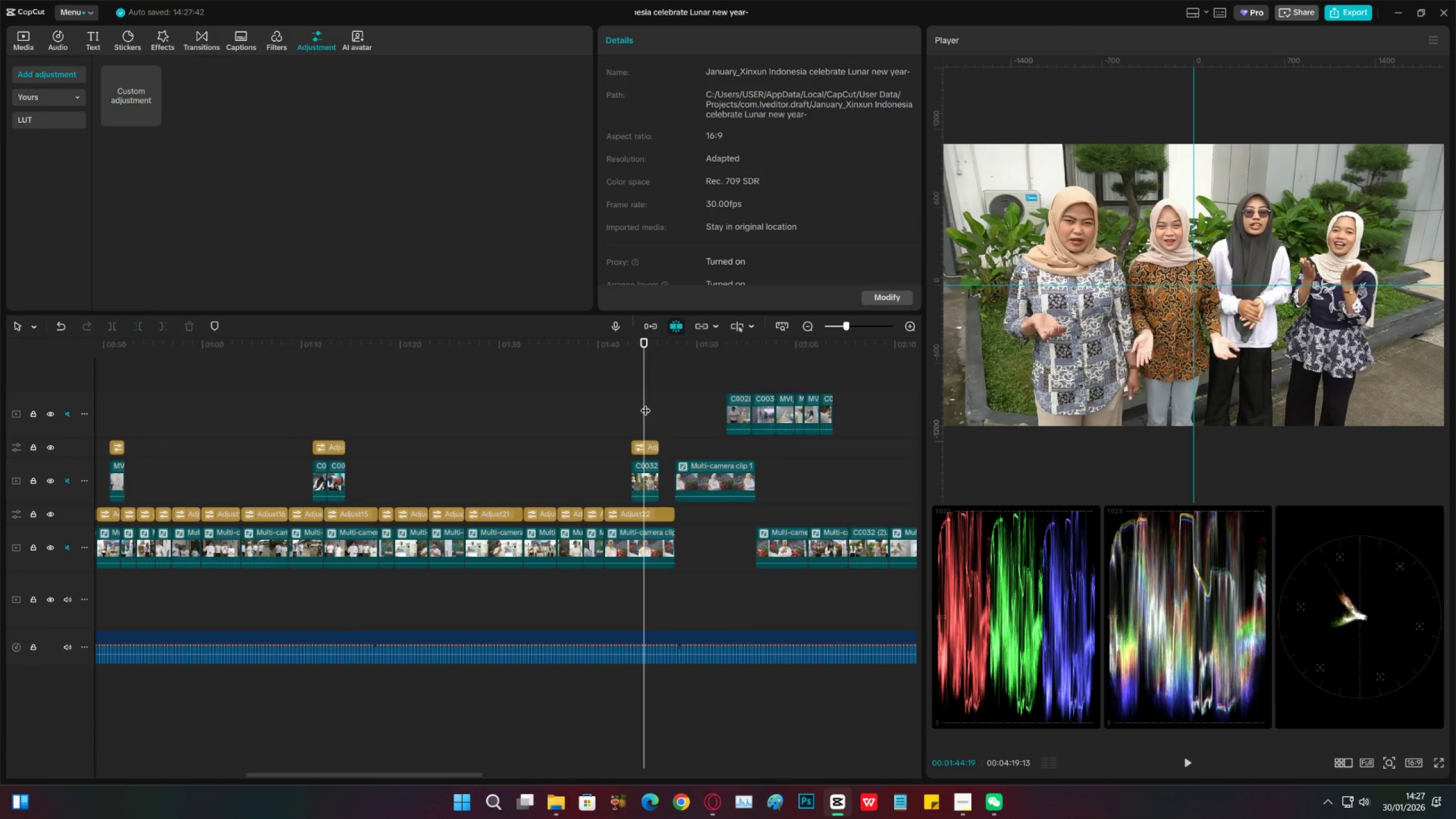 
hold_key(key=ControlLeft, duration=1.19)
 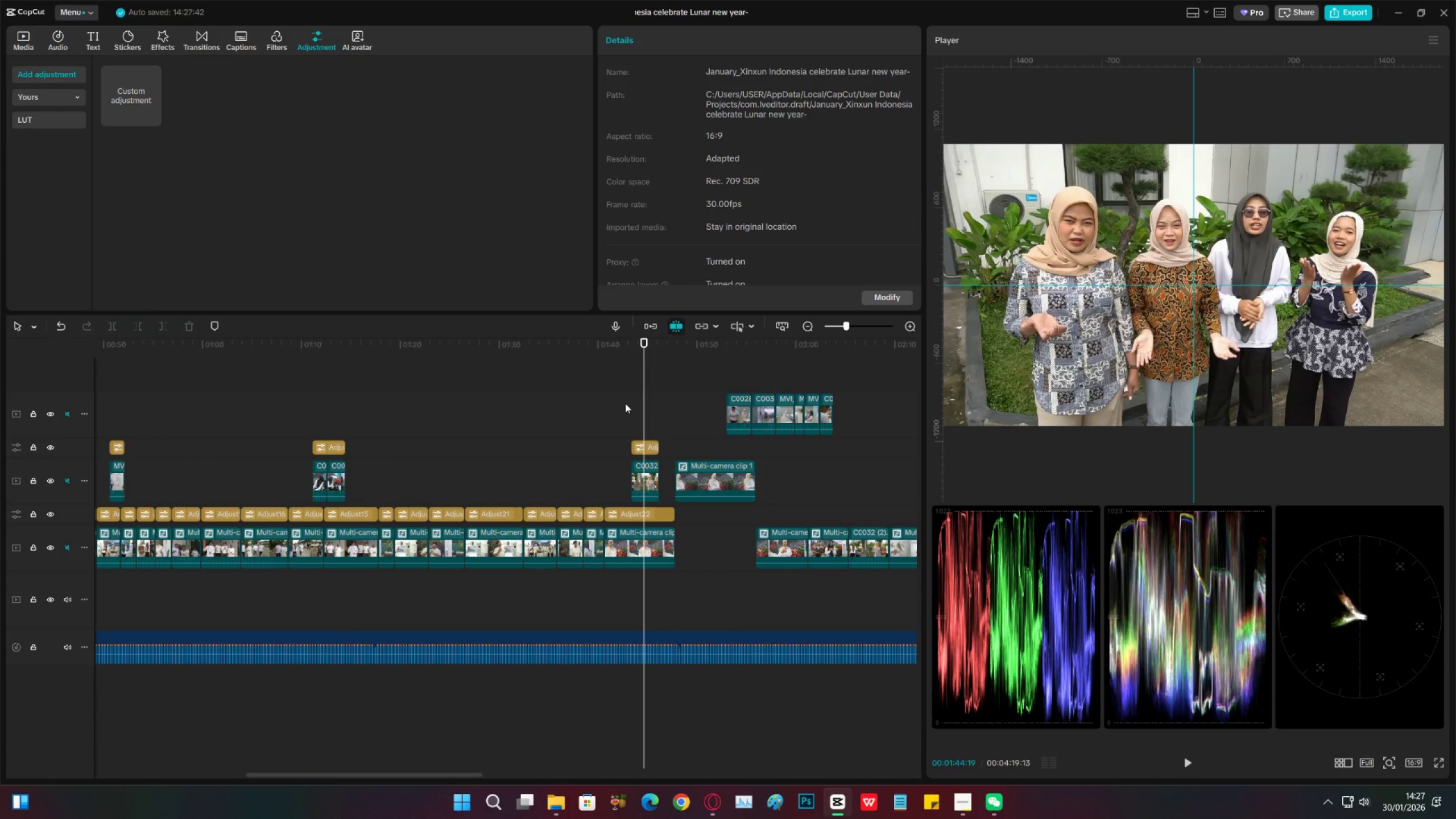 
hold_key(key=ControlLeft, duration=0.39)
 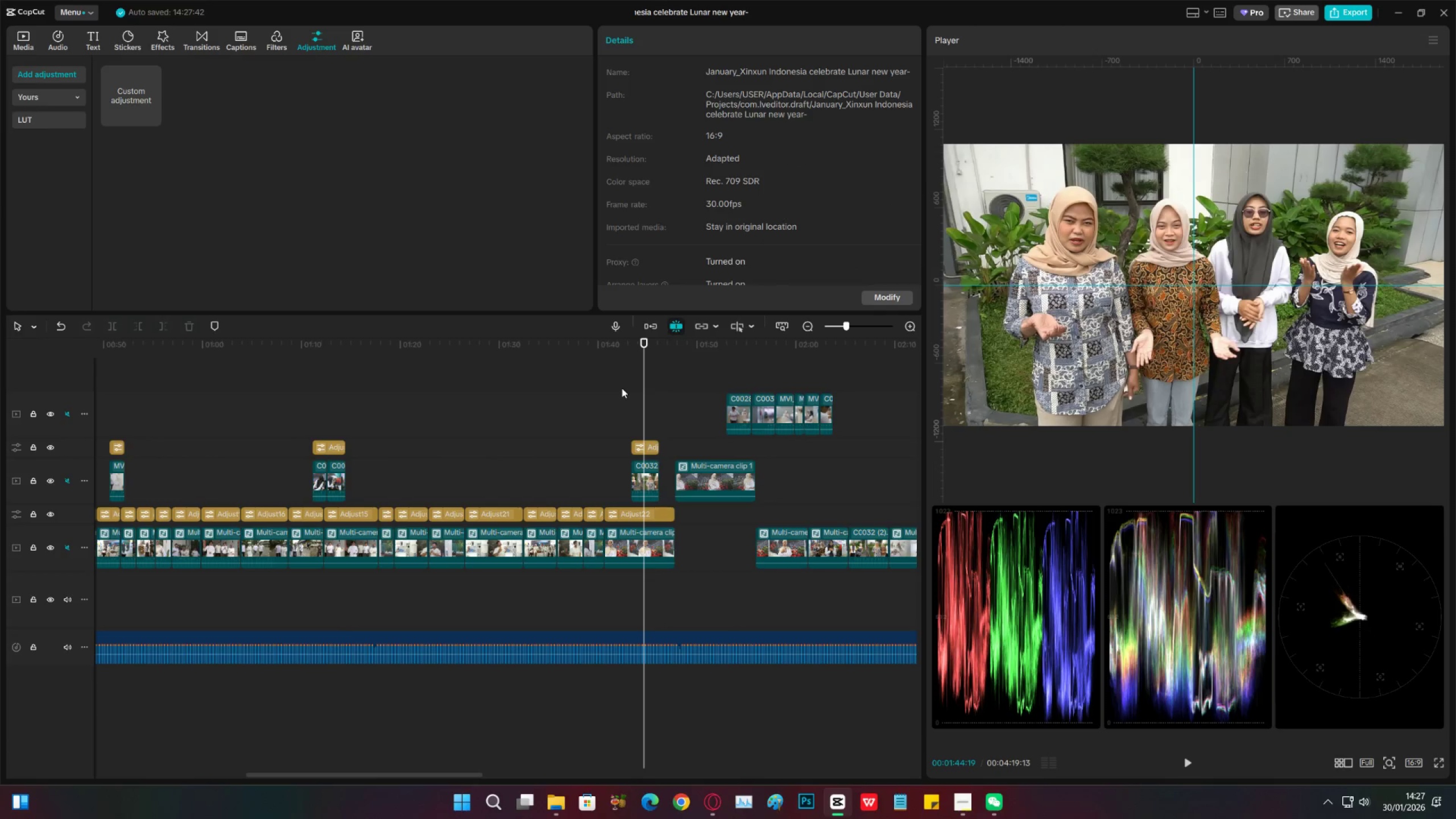 
left_click([648, 449])
 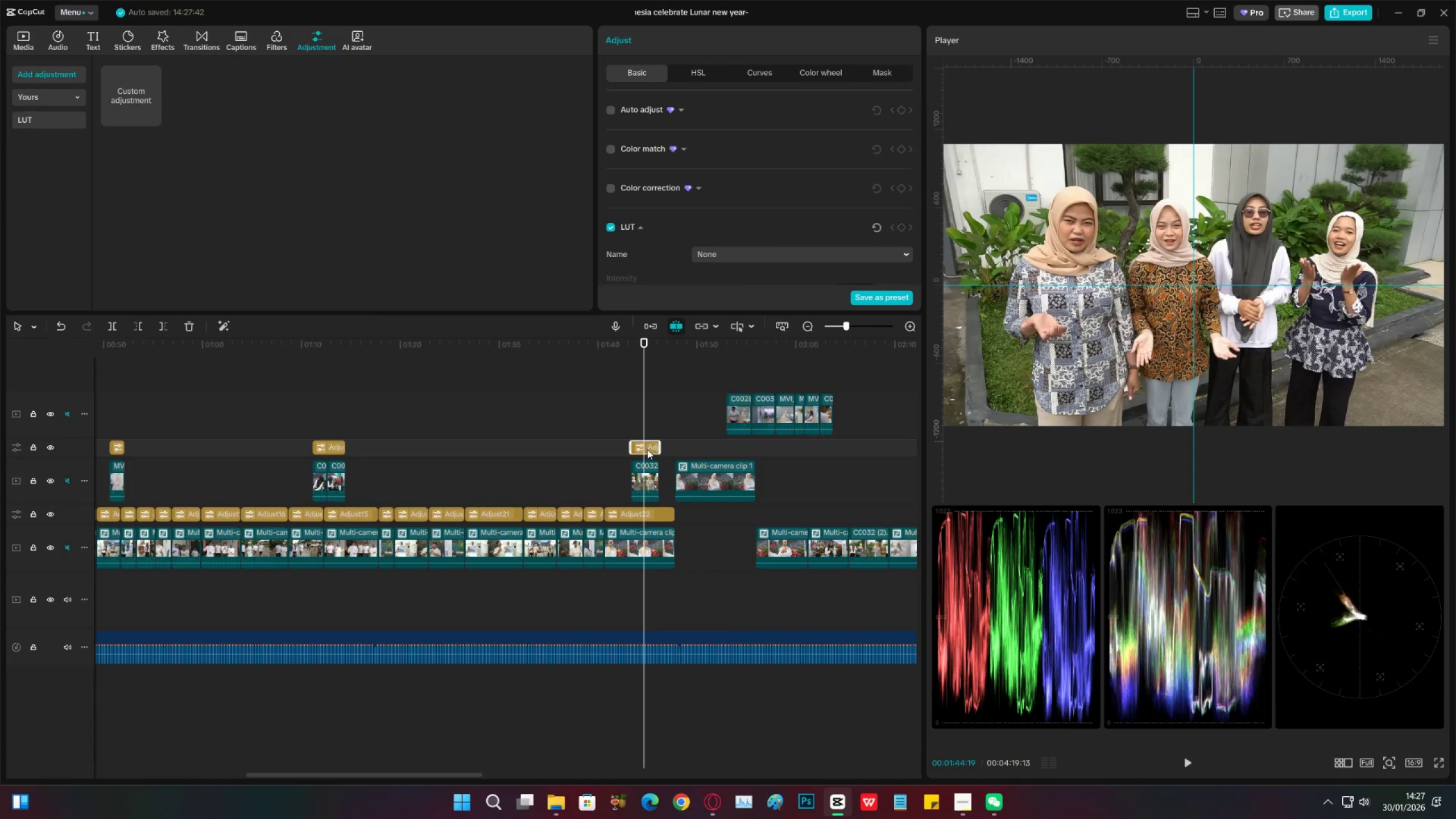 
key(Control+S)
 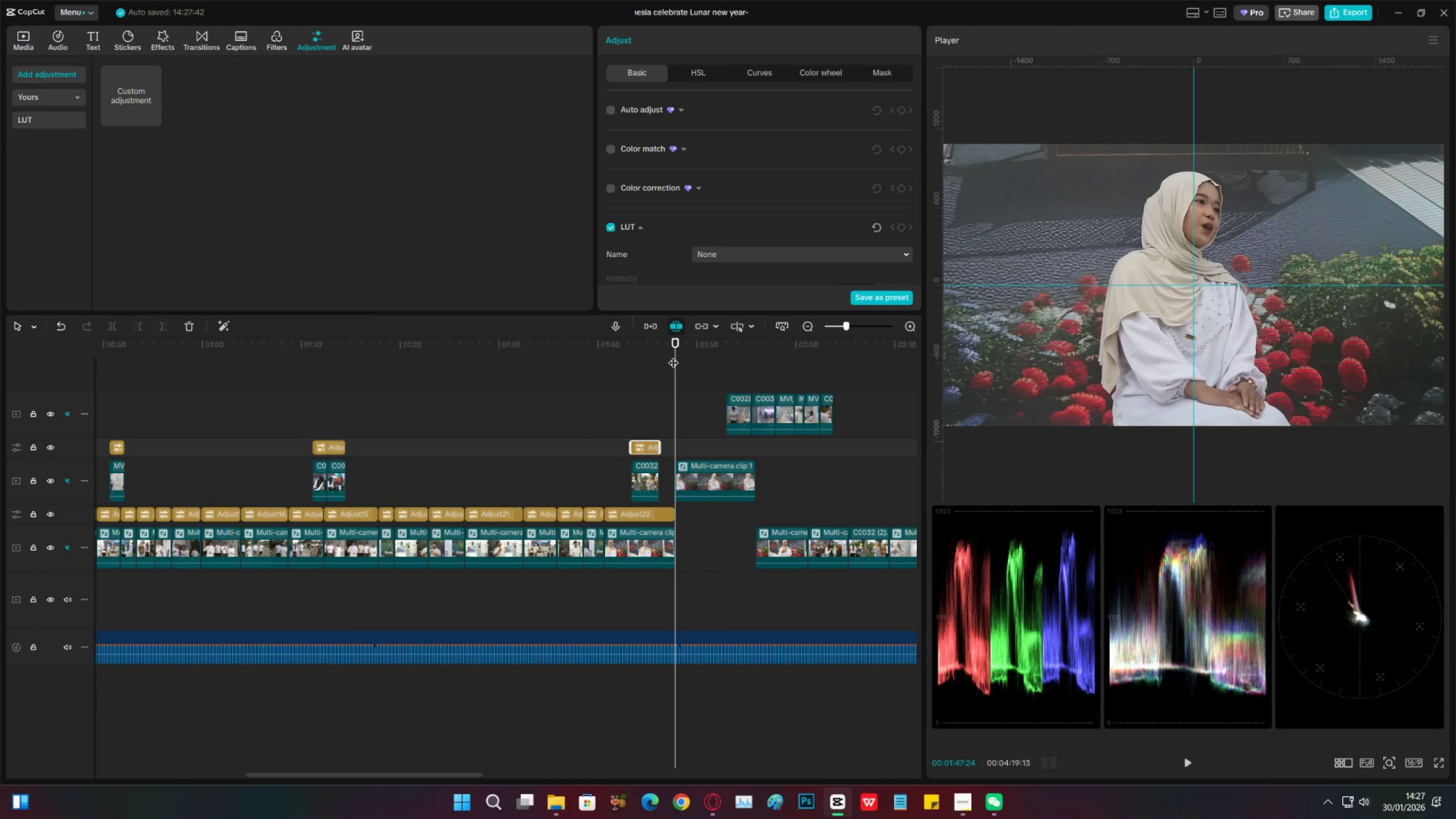 
key(Control+V)
 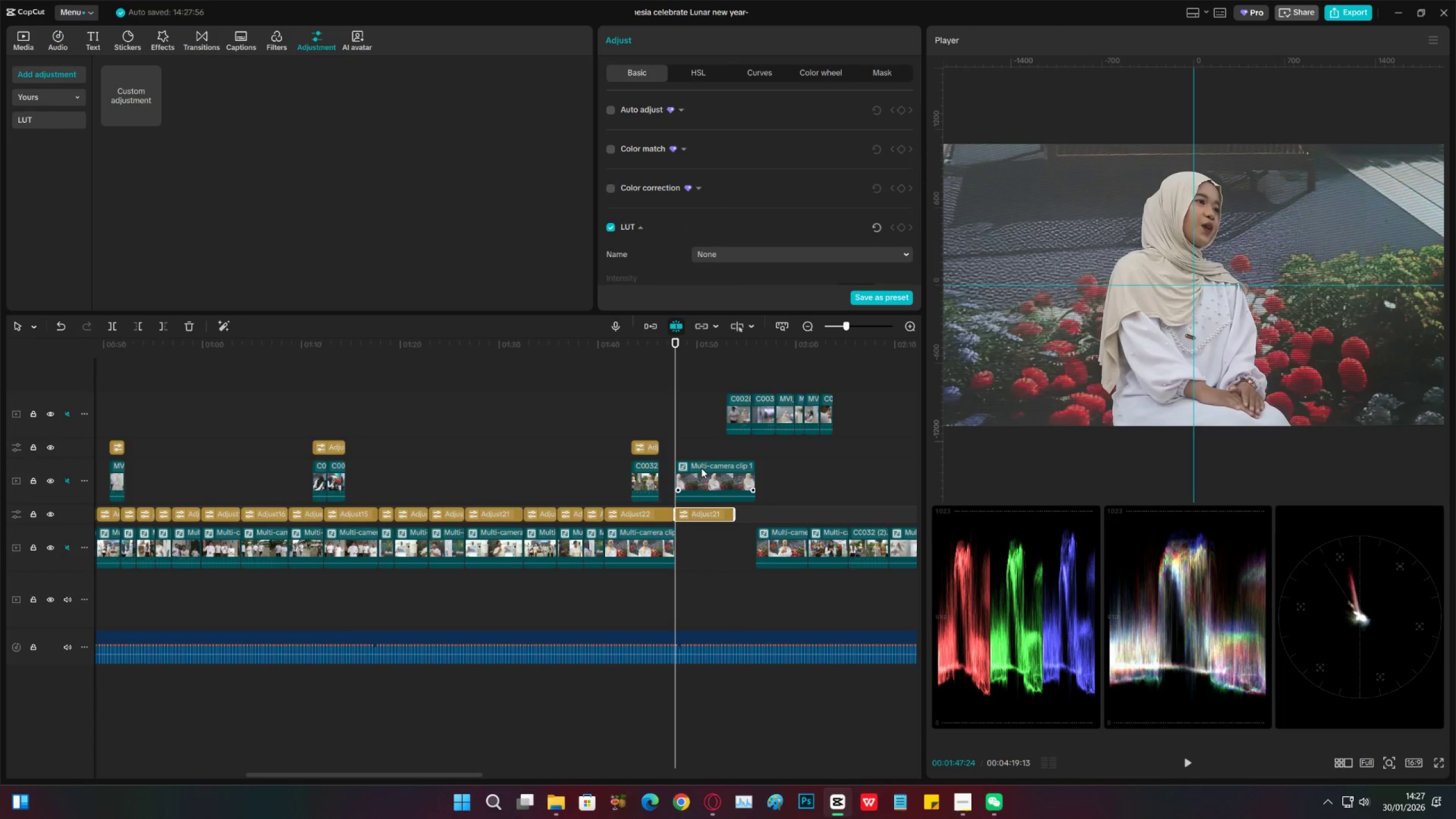 
hold_key(key=ControlLeft, duration=0.33)
 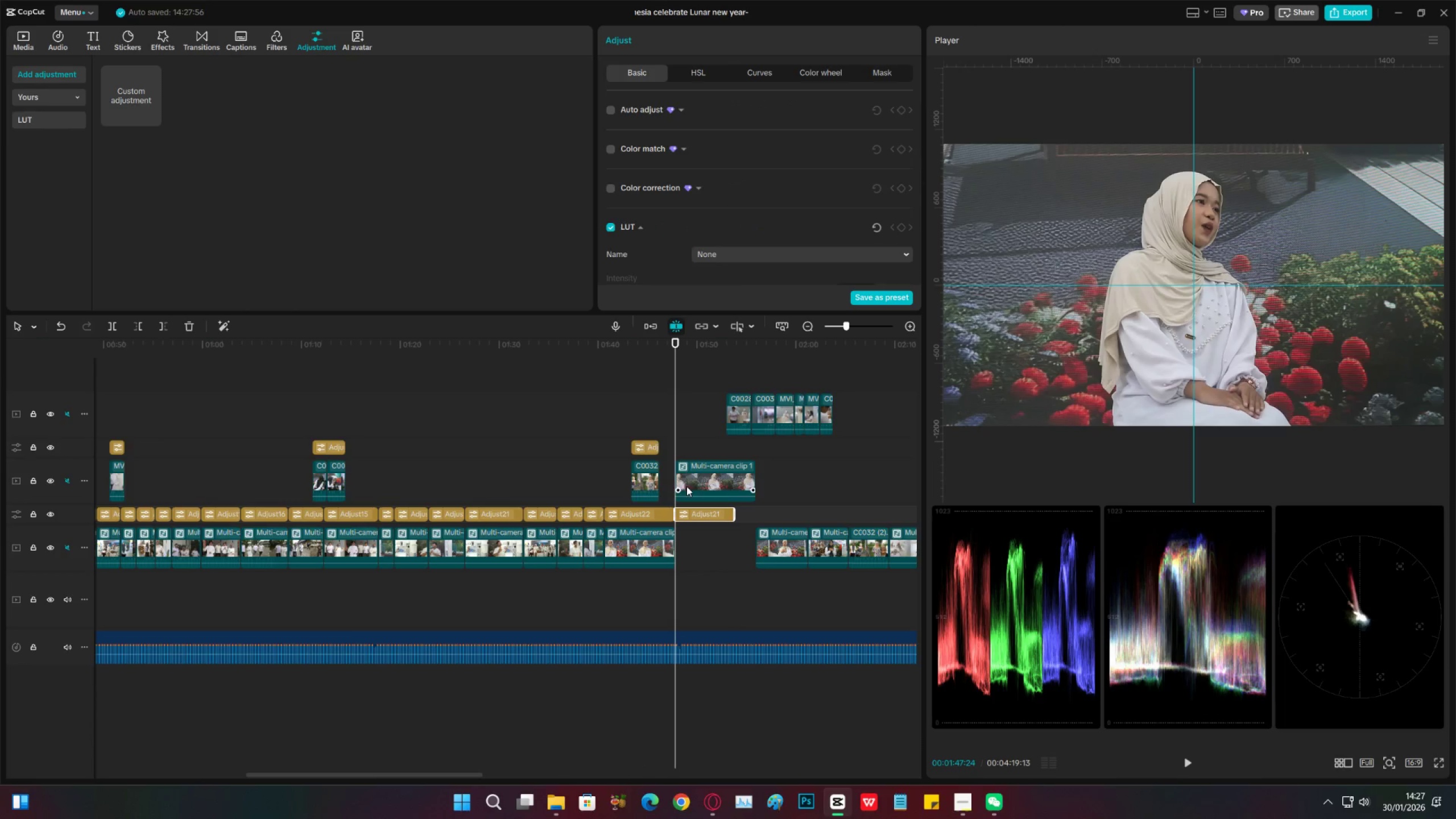 
key(Control+Z)
 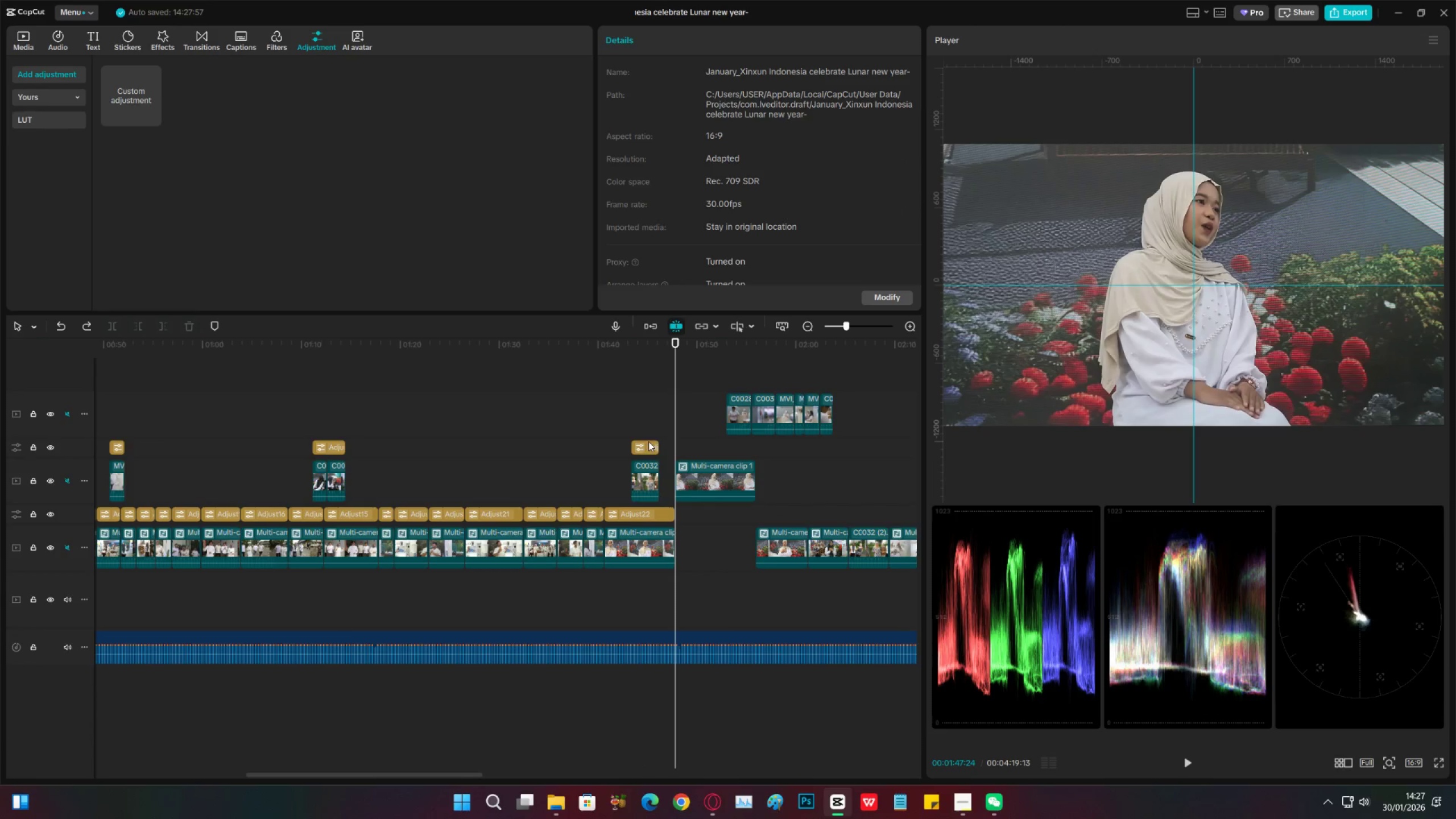 
left_click([648, 445])
 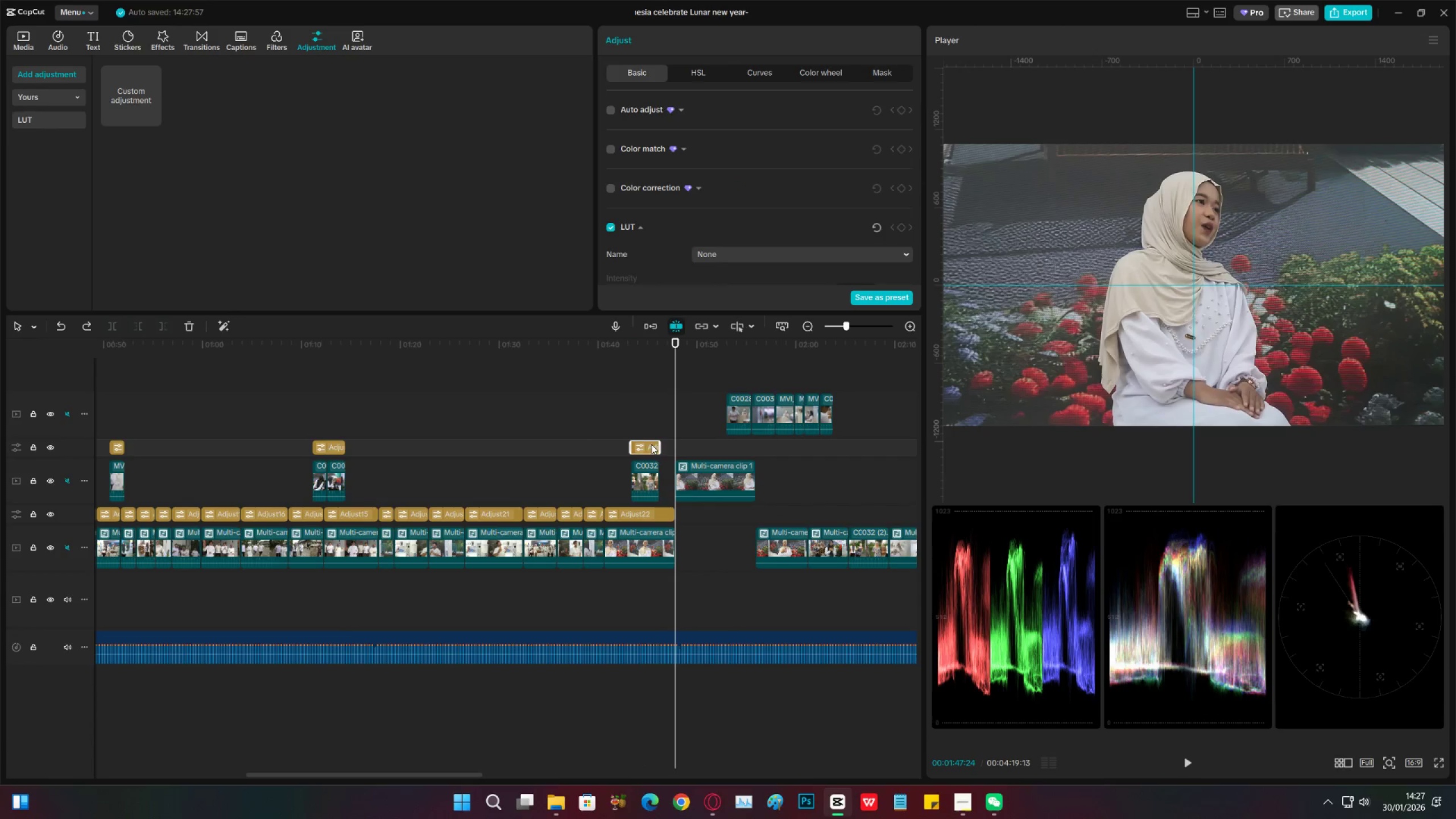 
key(Control+C)
 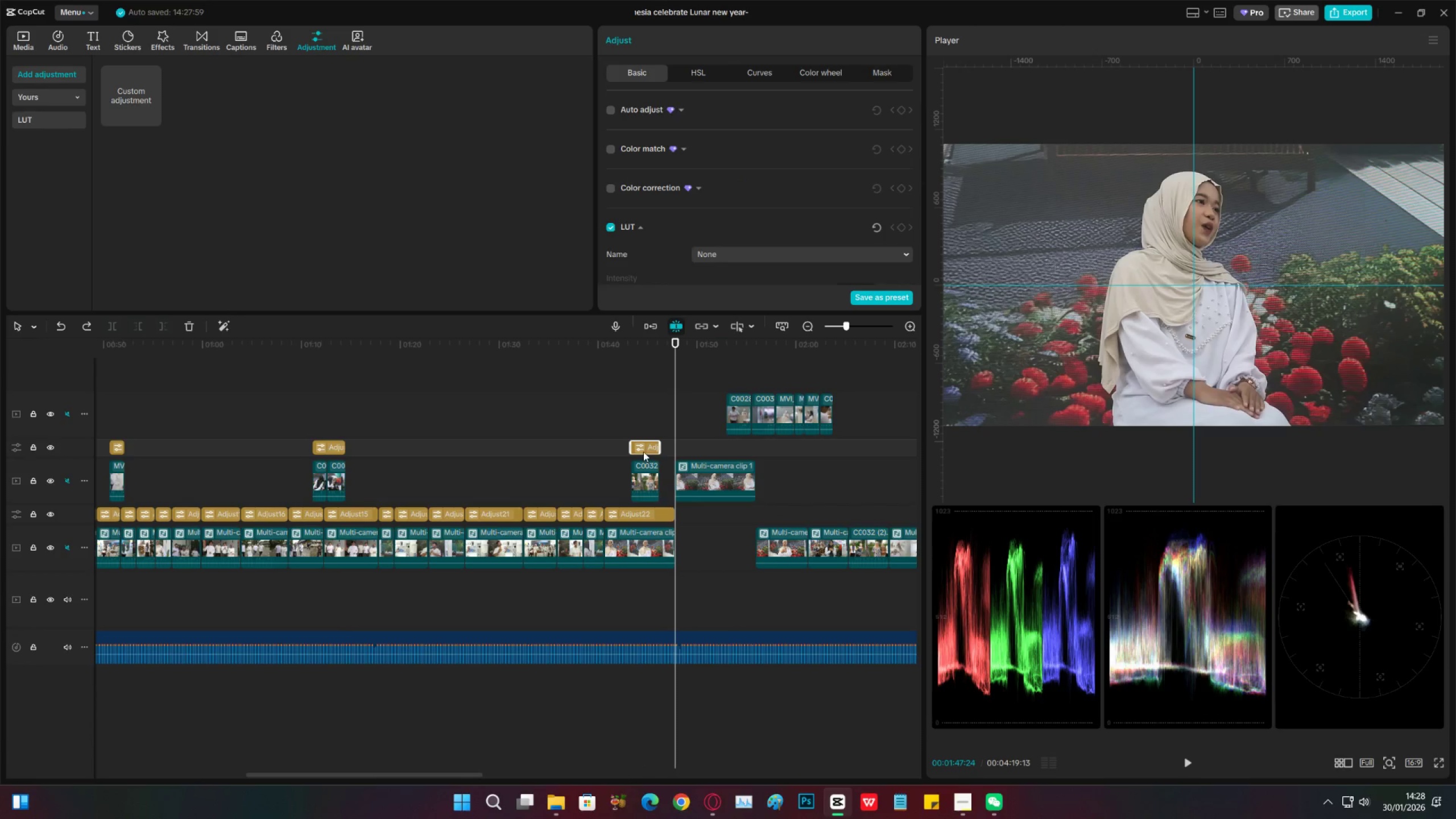 
key(Control+C)
 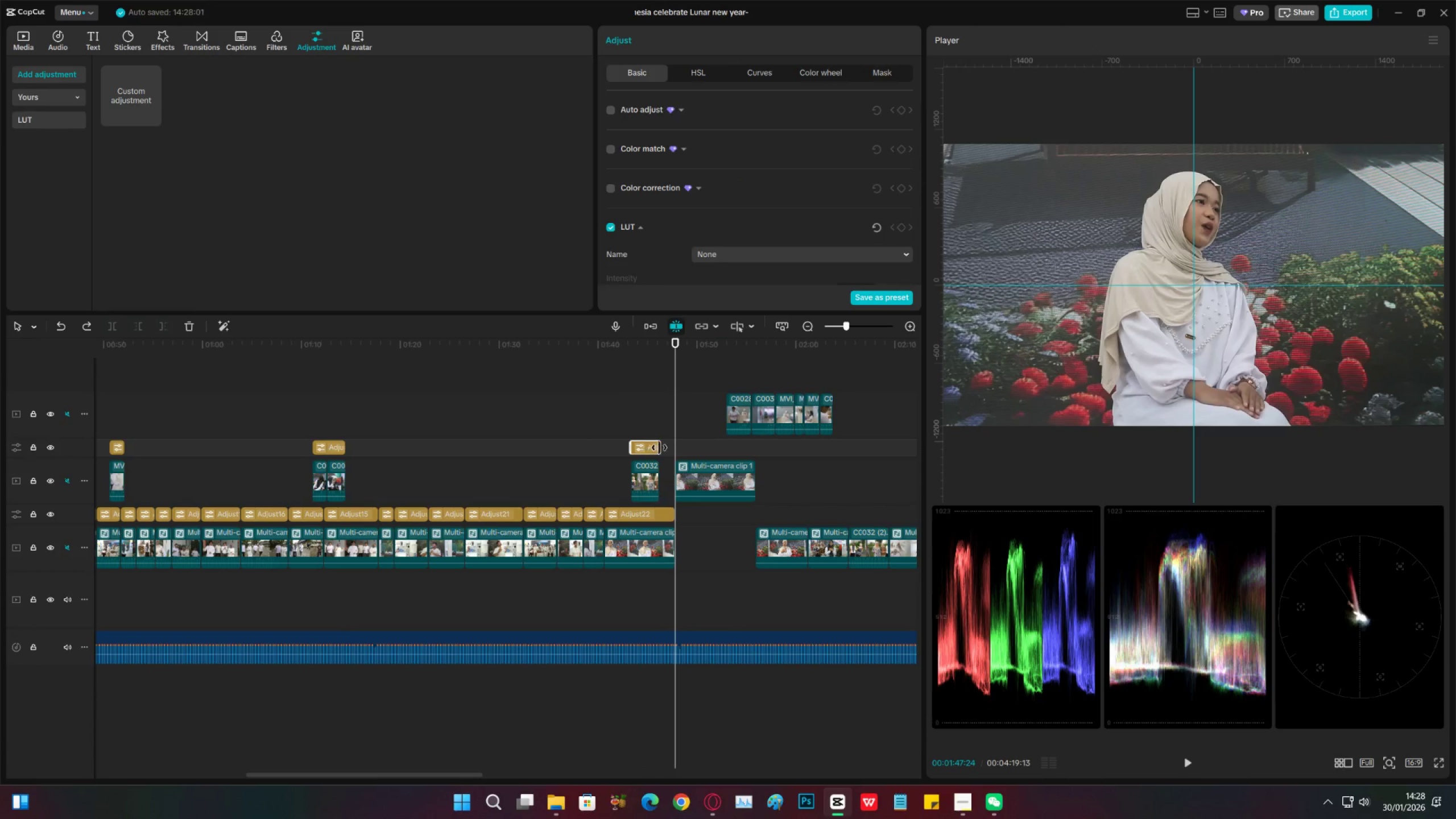 
key(Control+V)
 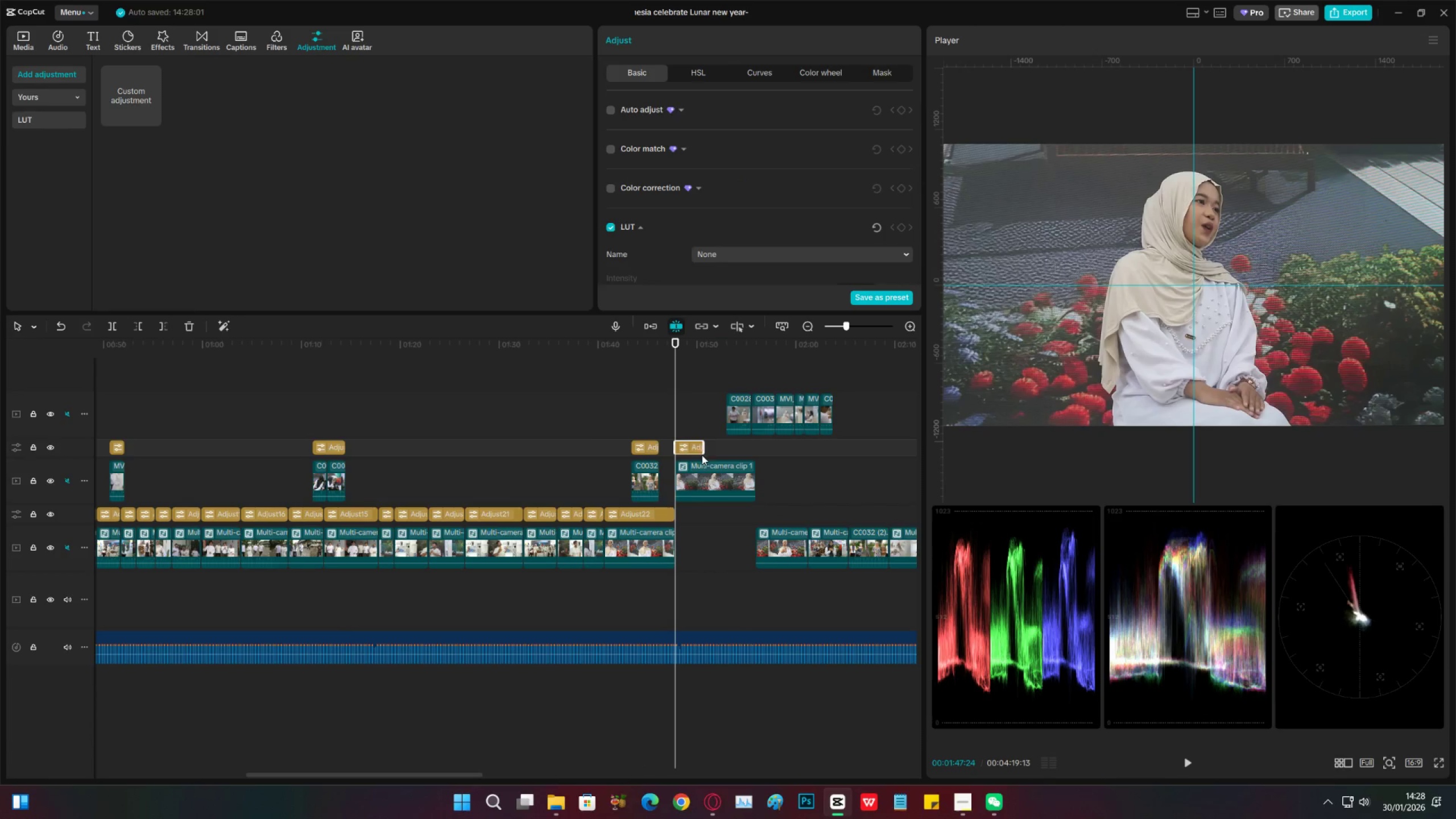 
left_click_drag(start_coordinate=[704, 450], to_coordinate=[753, 452])
 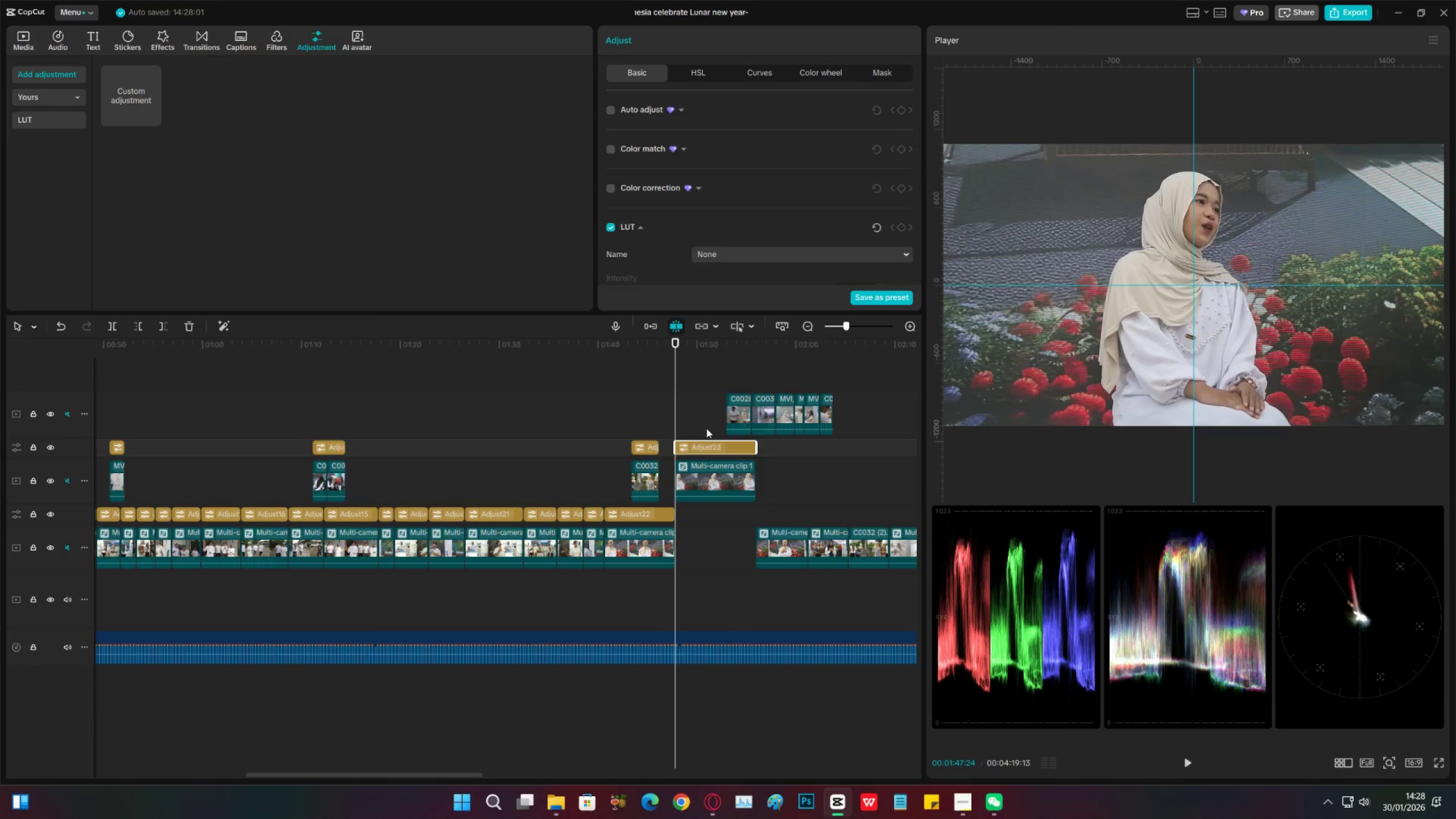 
left_click([704, 423])
 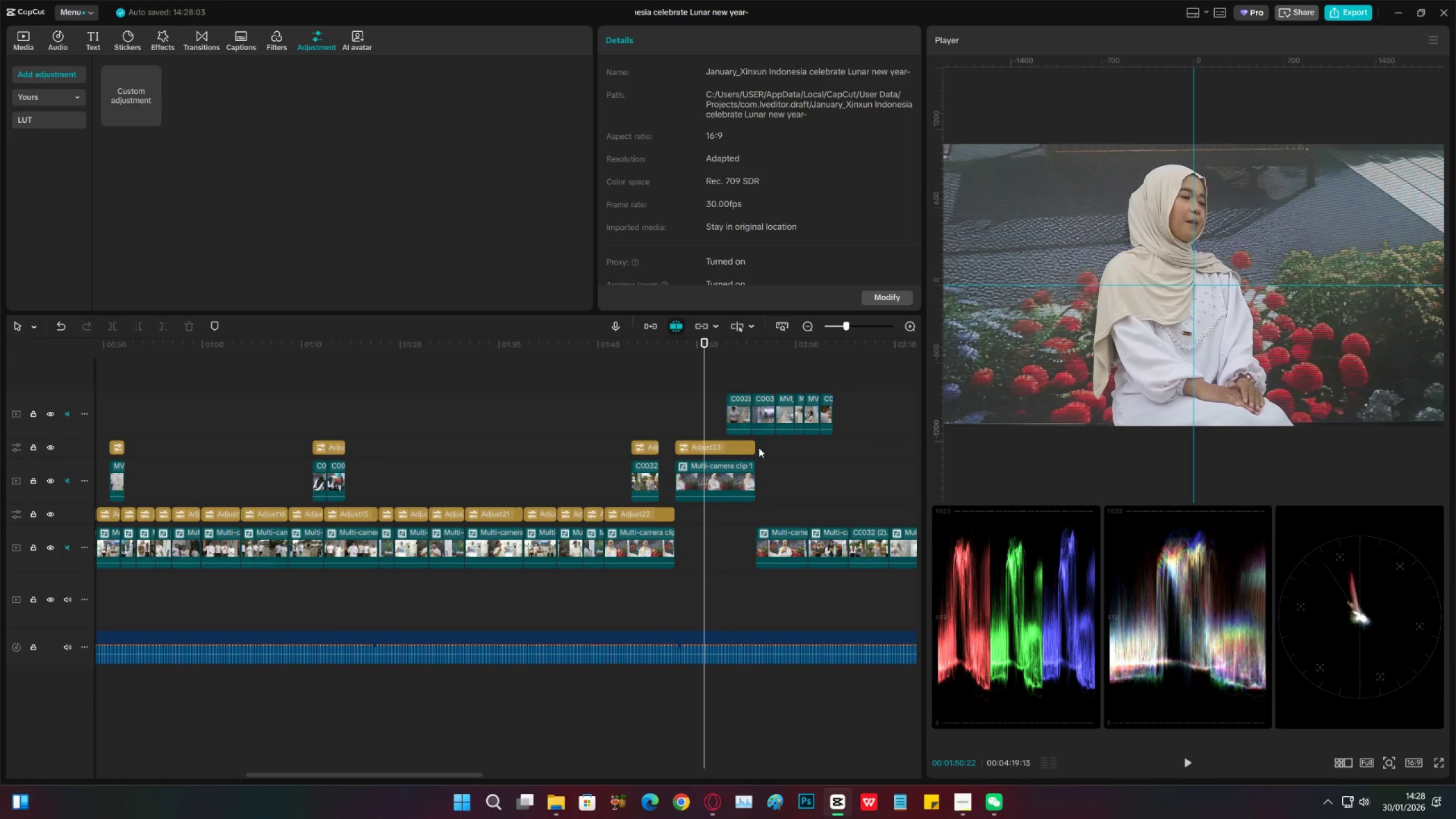 
left_click_drag(start_coordinate=[759, 448], to_coordinate=[754, 449])
 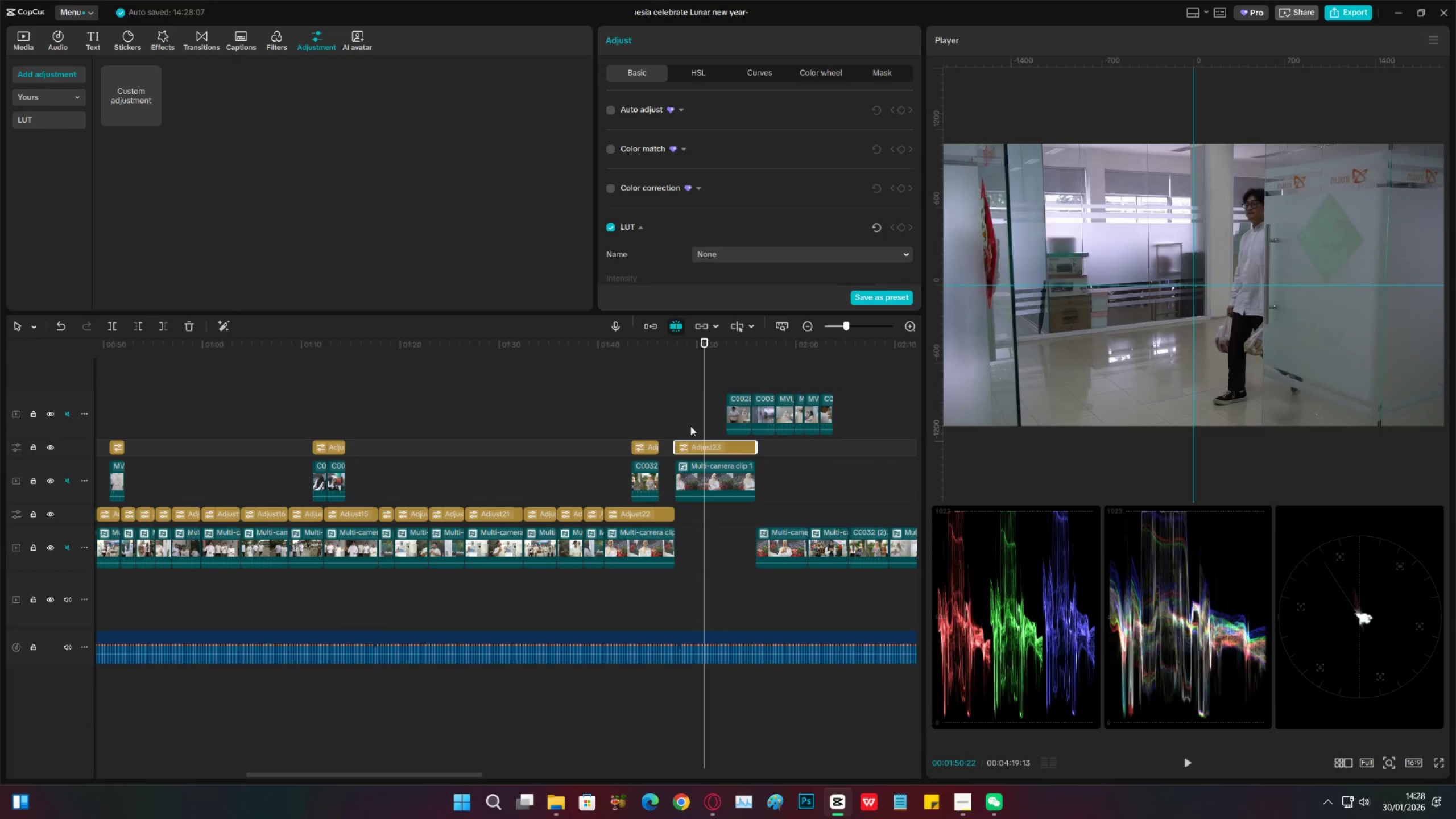 
double_click([702, 442])
 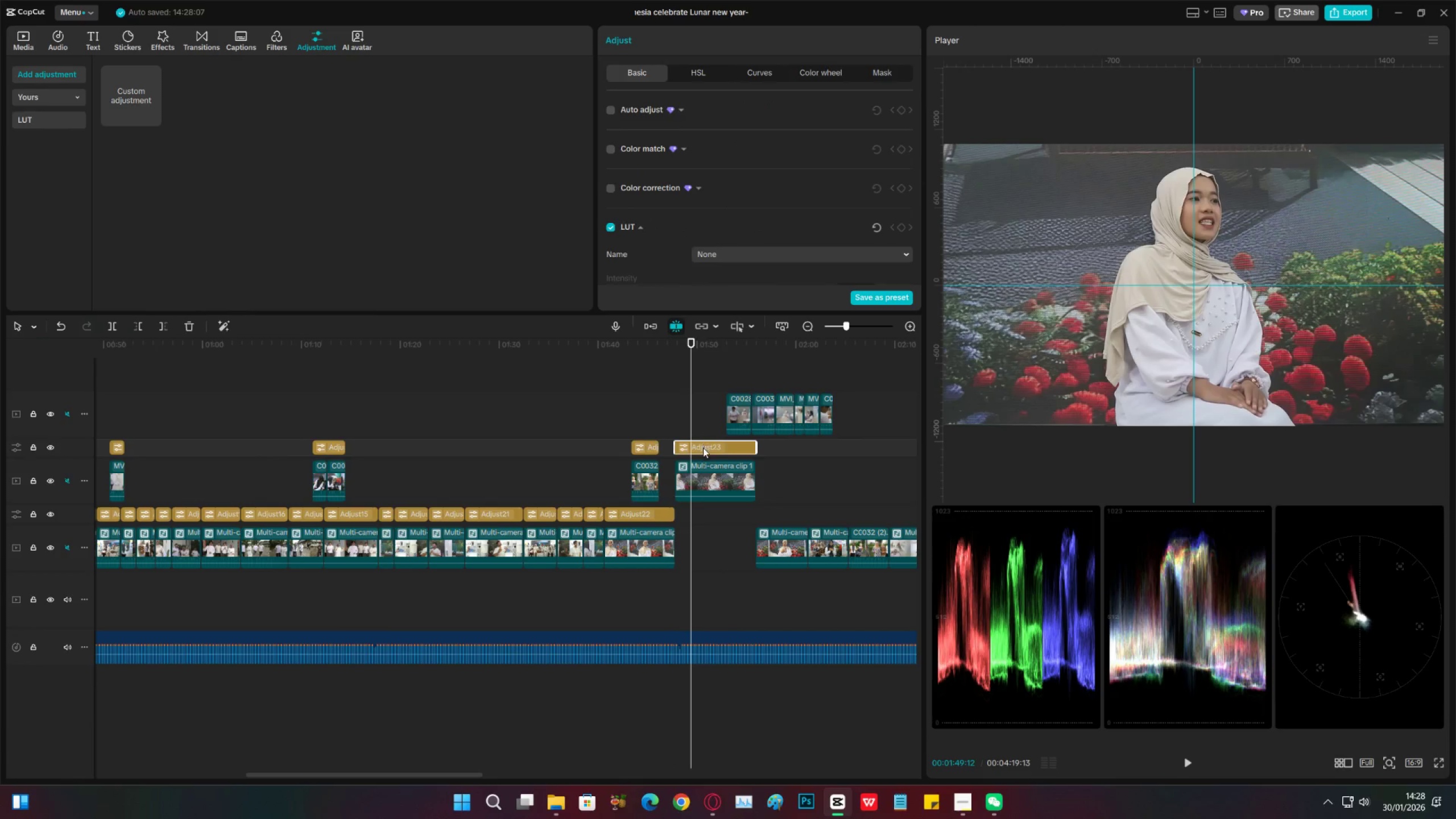 
triple_click([703, 448])
 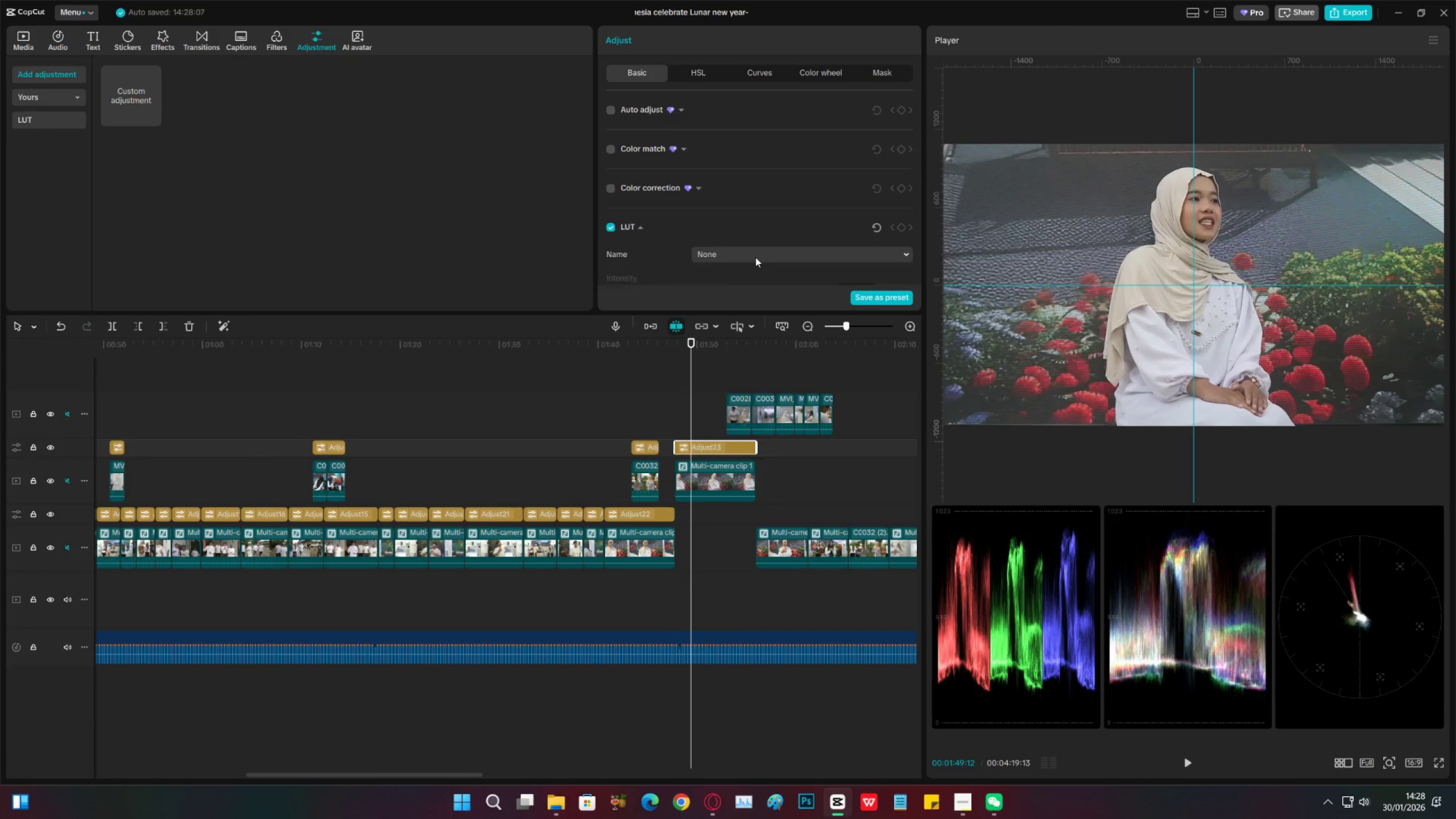 
scroll: coordinate [738, 196], scroll_direction: down, amount: 23.0
 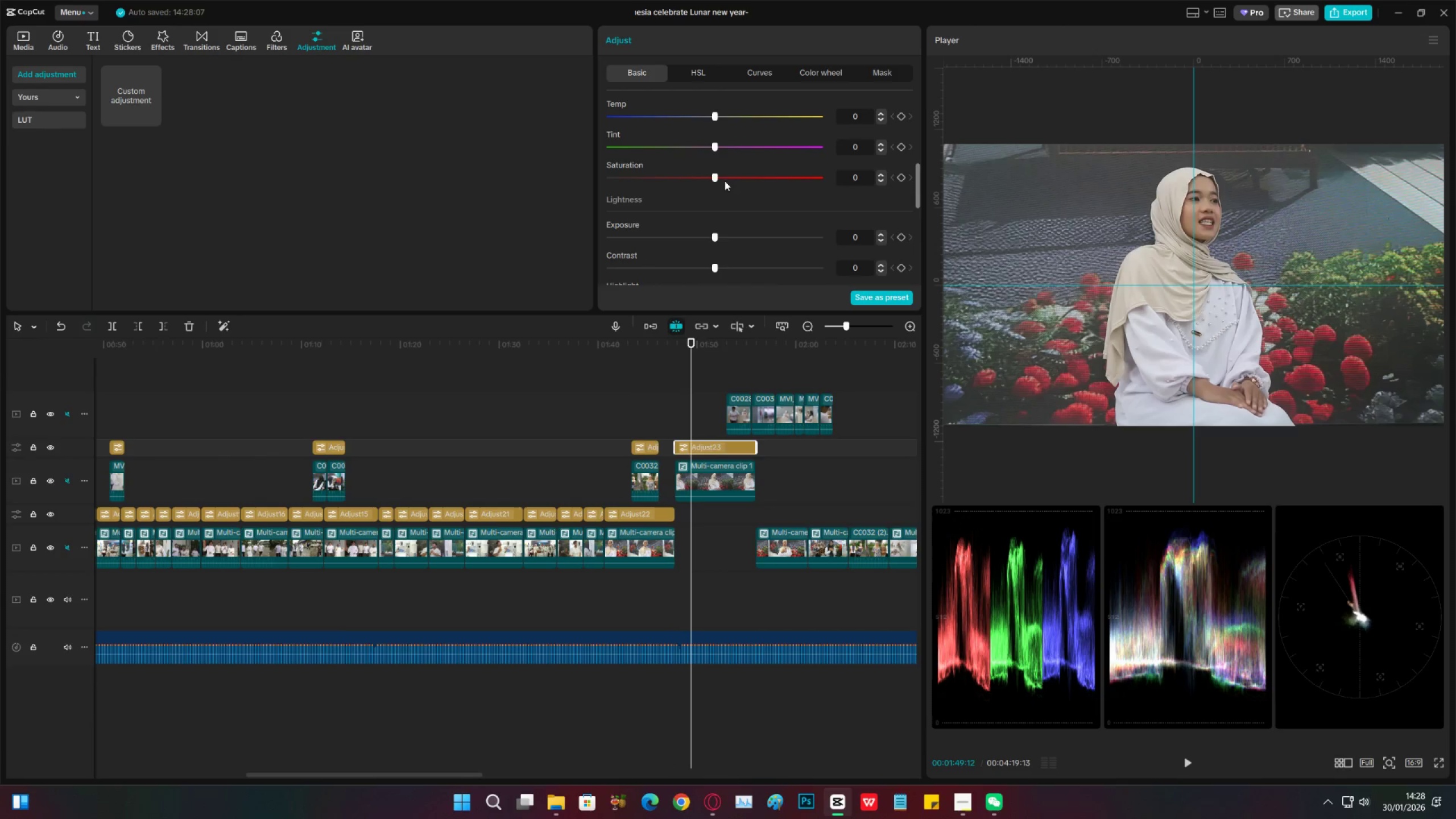 
left_click_drag(start_coordinate=[725, 181], to_coordinate=[738, 176])
 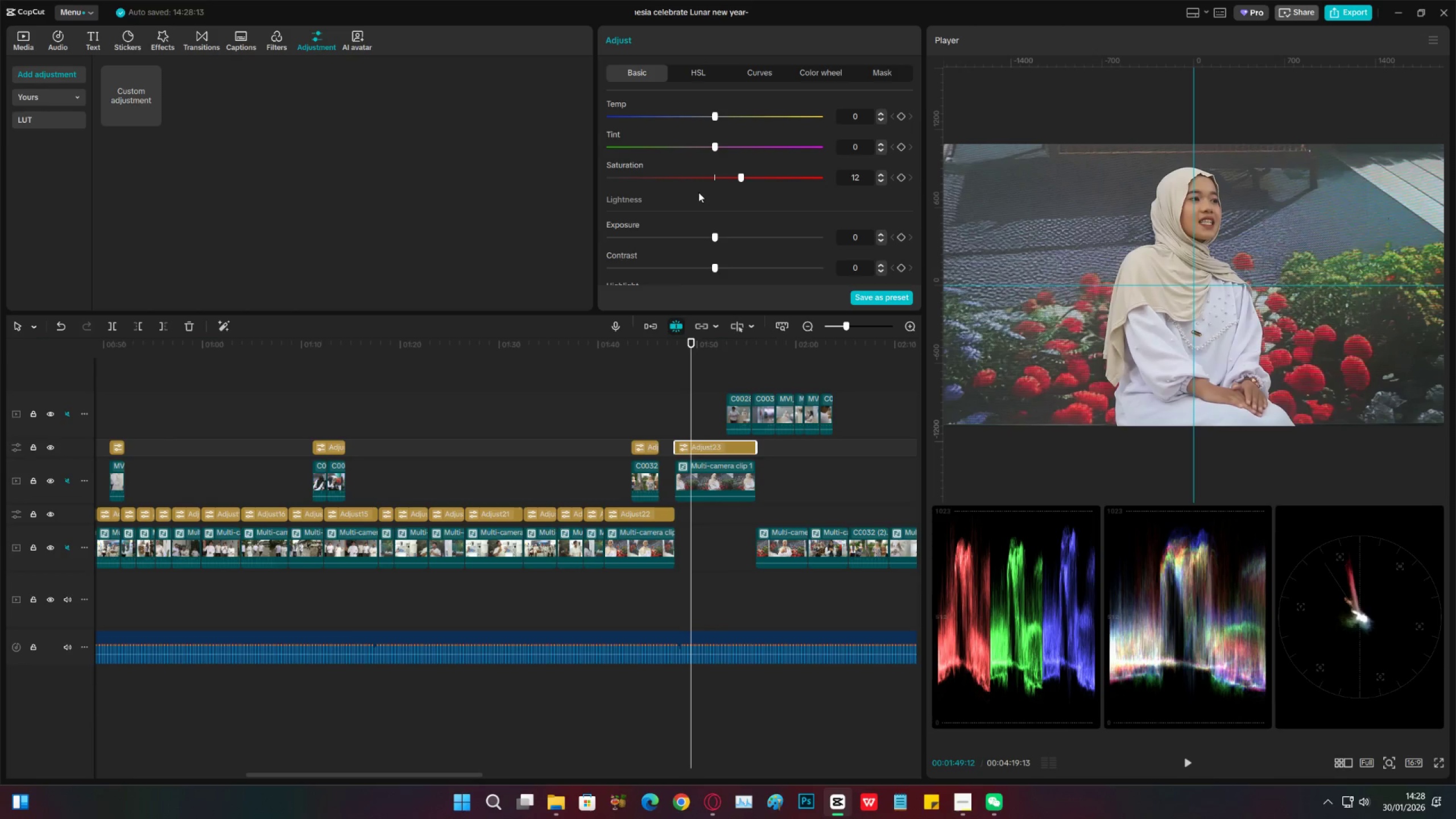 
left_click_drag(start_coordinate=[737, 175], to_coordinate=[740, 175])
 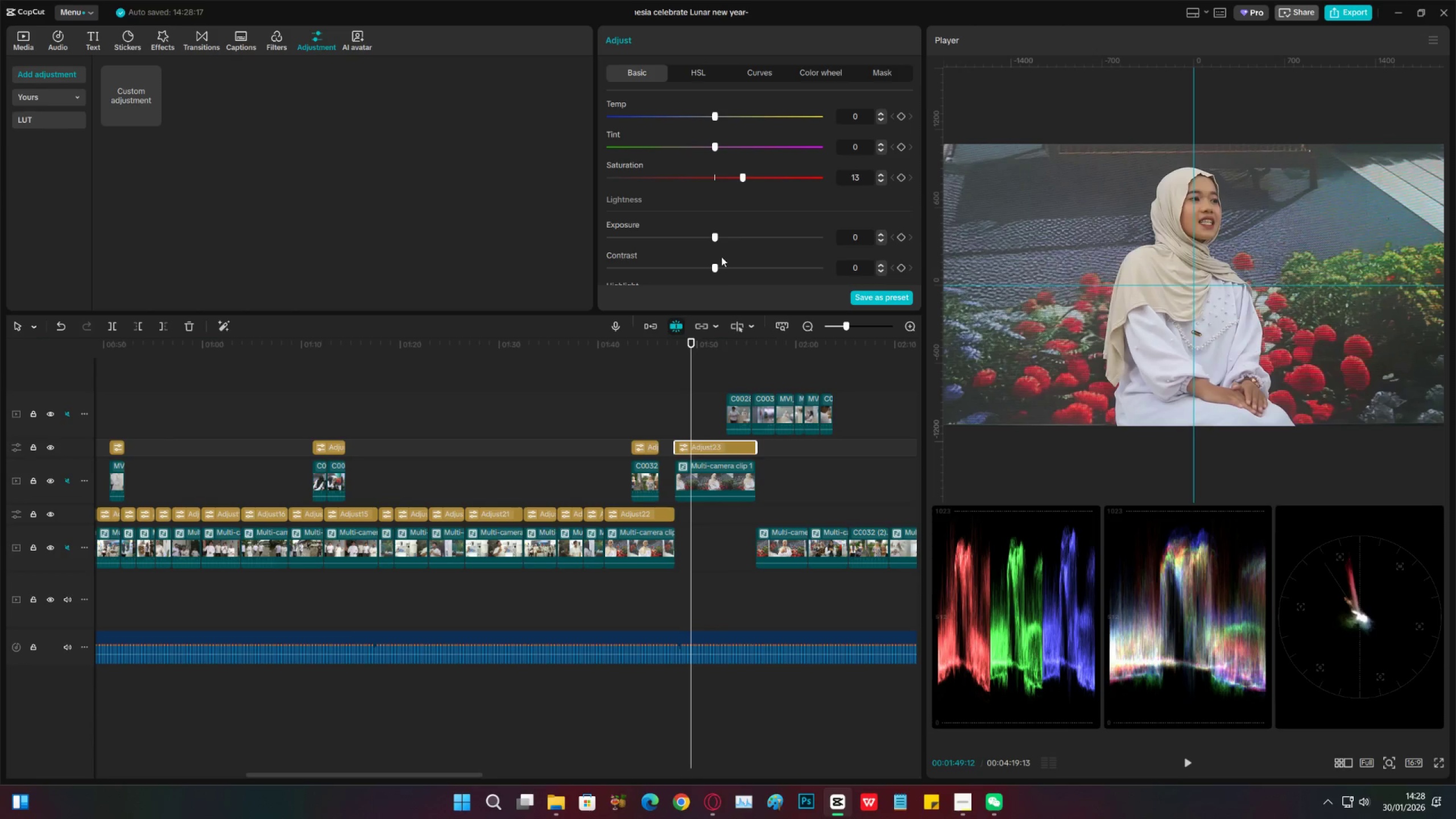 
scroll: coordinate [660, 252], scroll_direction: down, amount: 7.0
 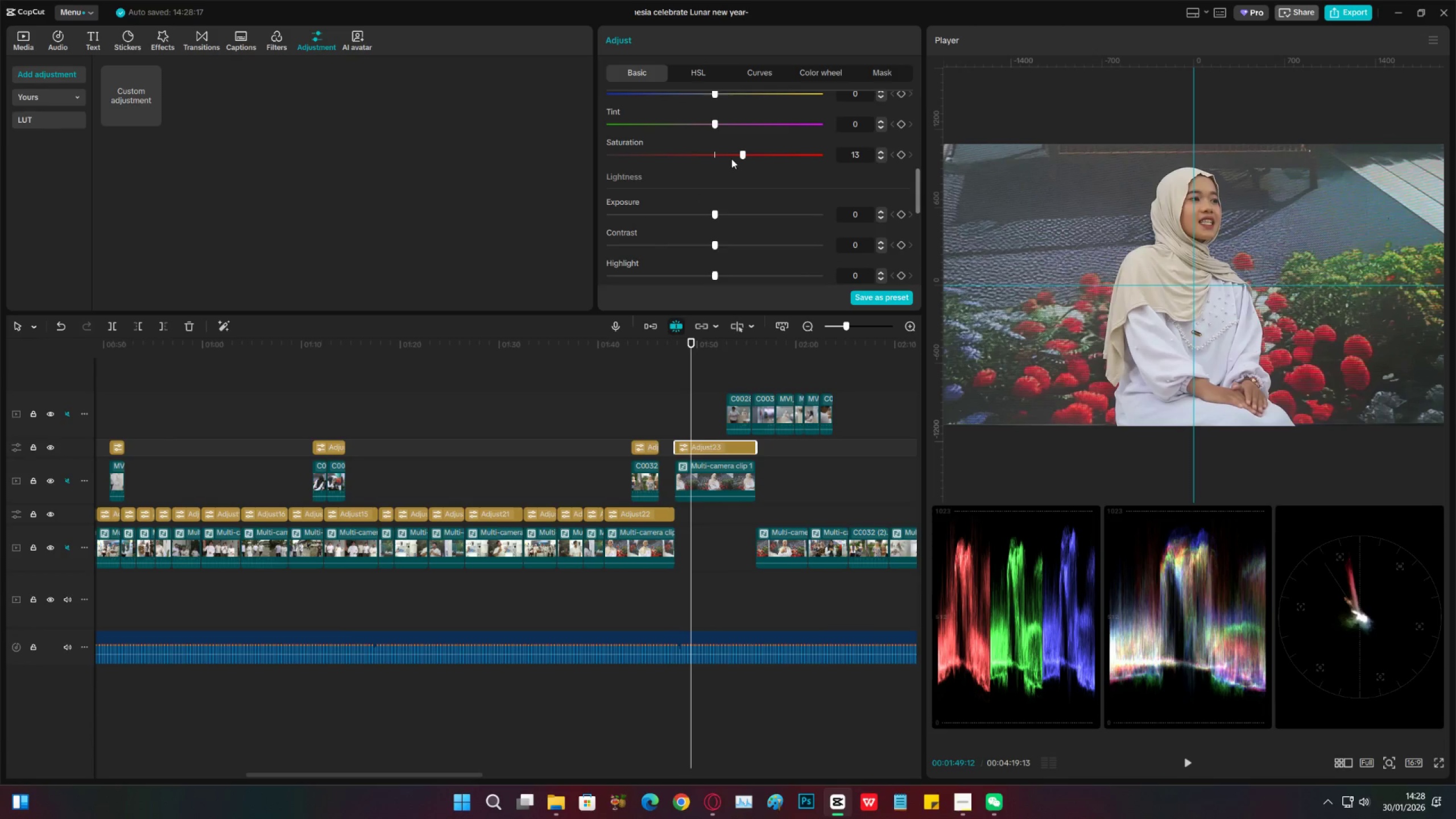 
left_click_drag(start_coordinate=[735, 155], to_coordinate=[739, 154])
 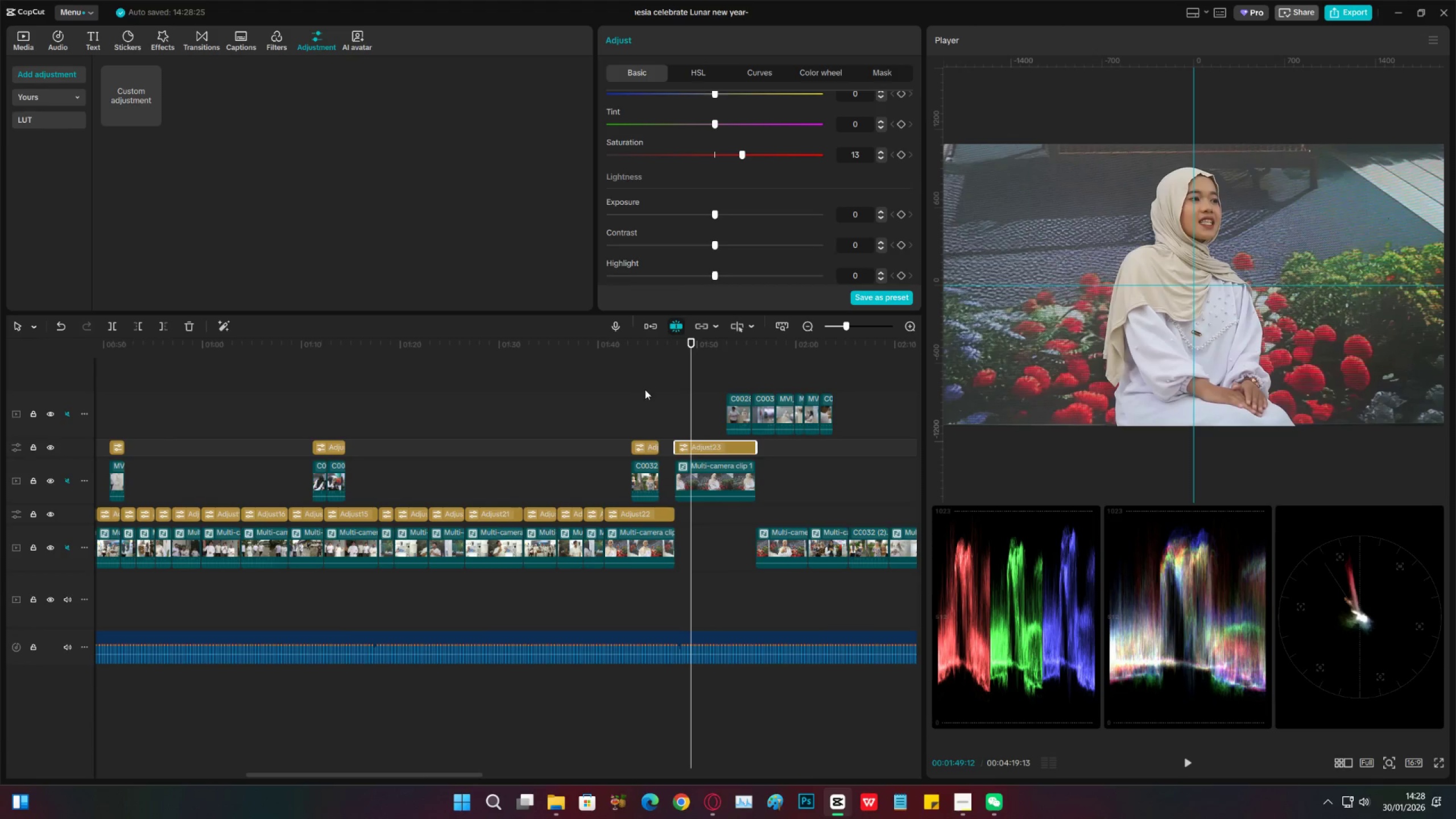 
key(Space)
 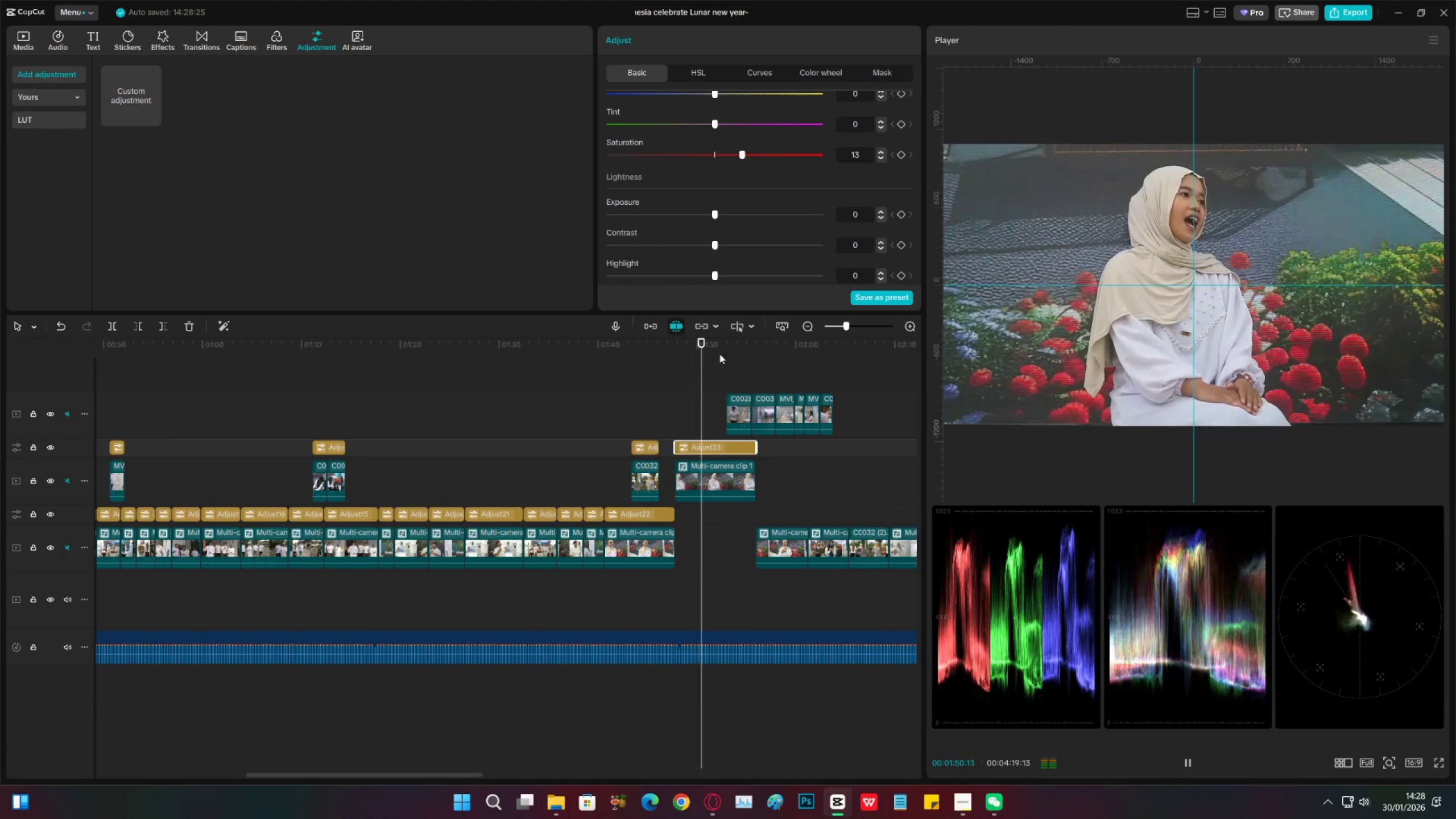 
key(Space)
 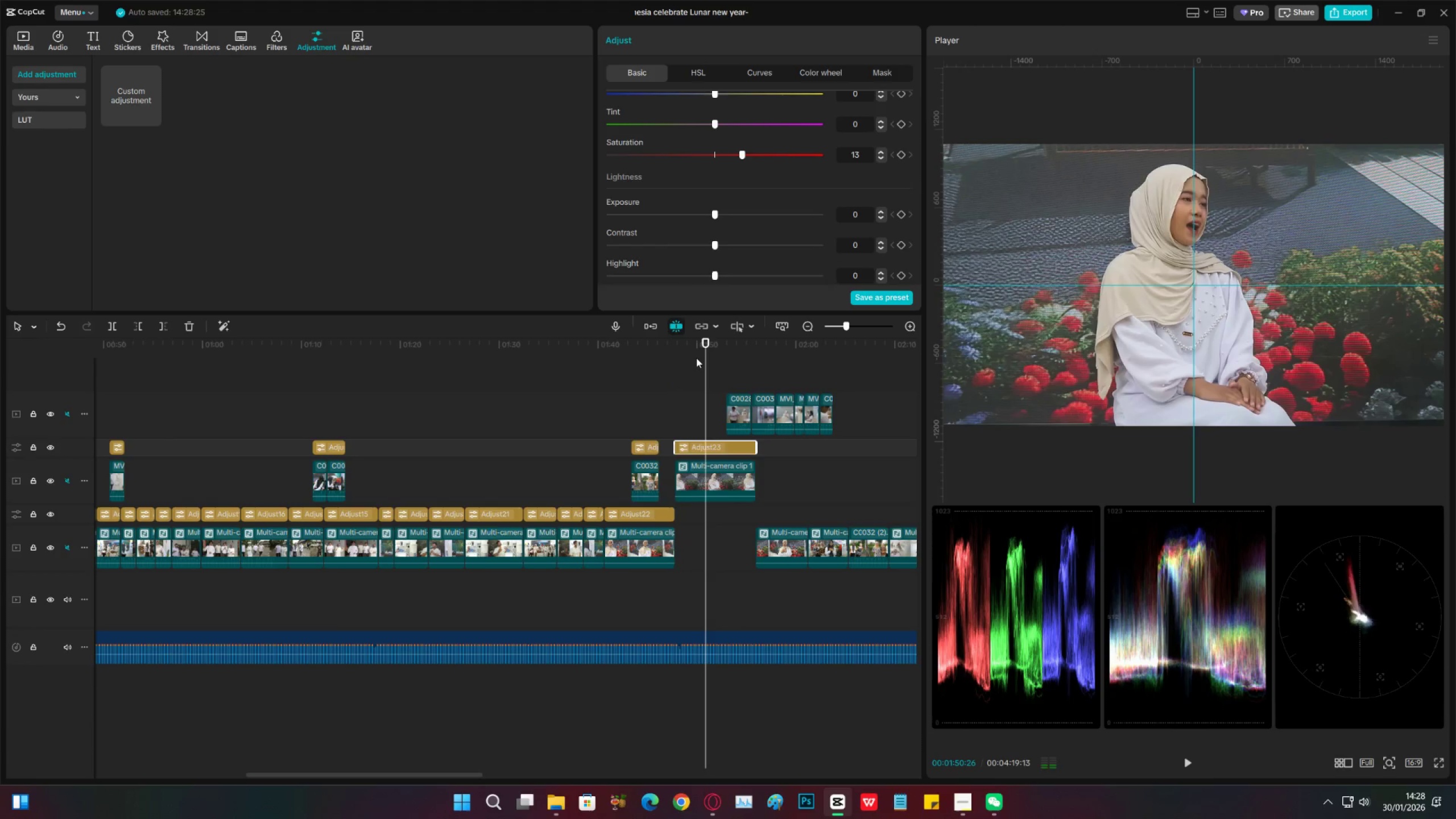 
left_click([696, 358])
 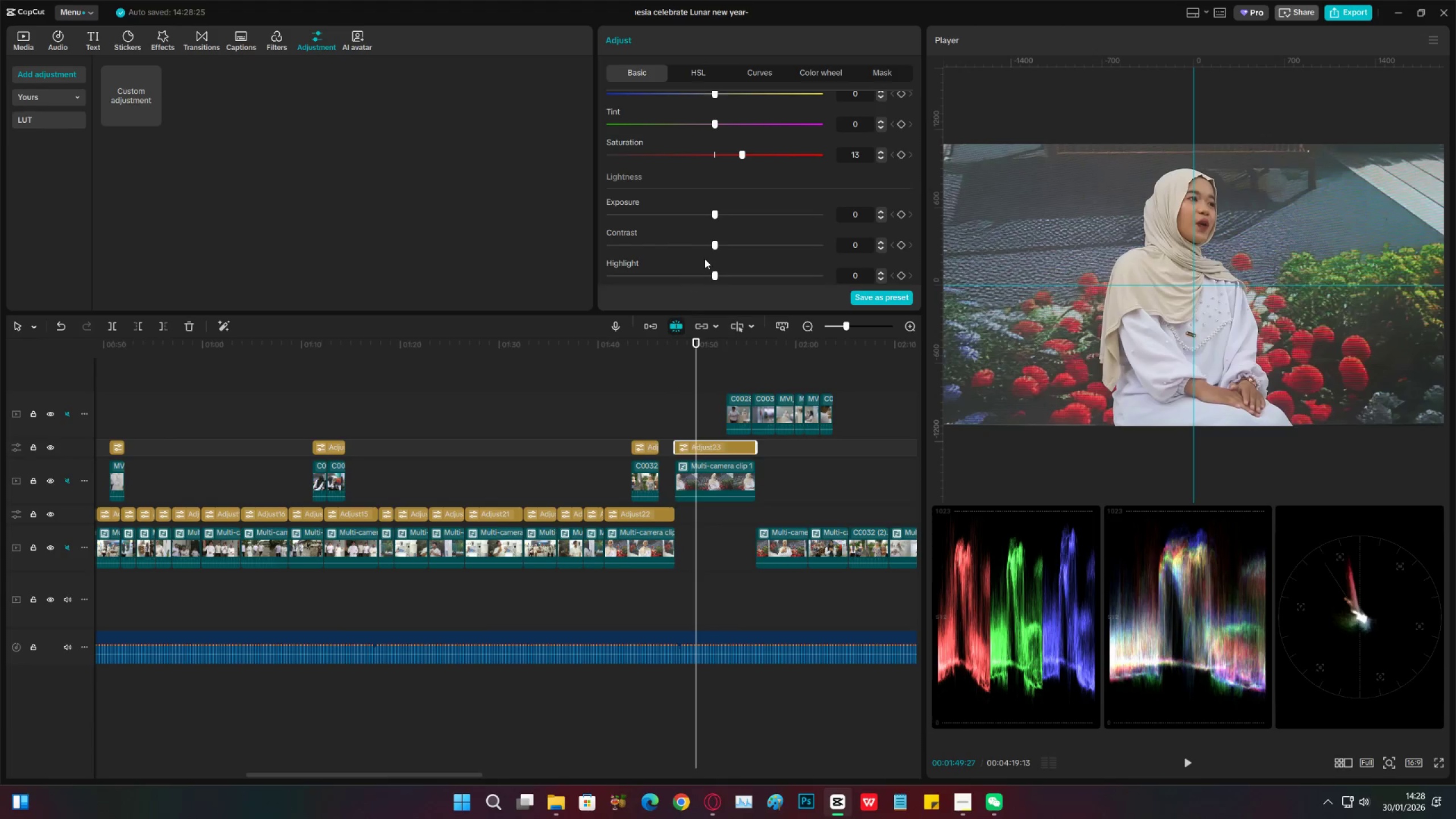 
scroll: coordinate [763, 219], scroll_direction: down, amount: 9.0
 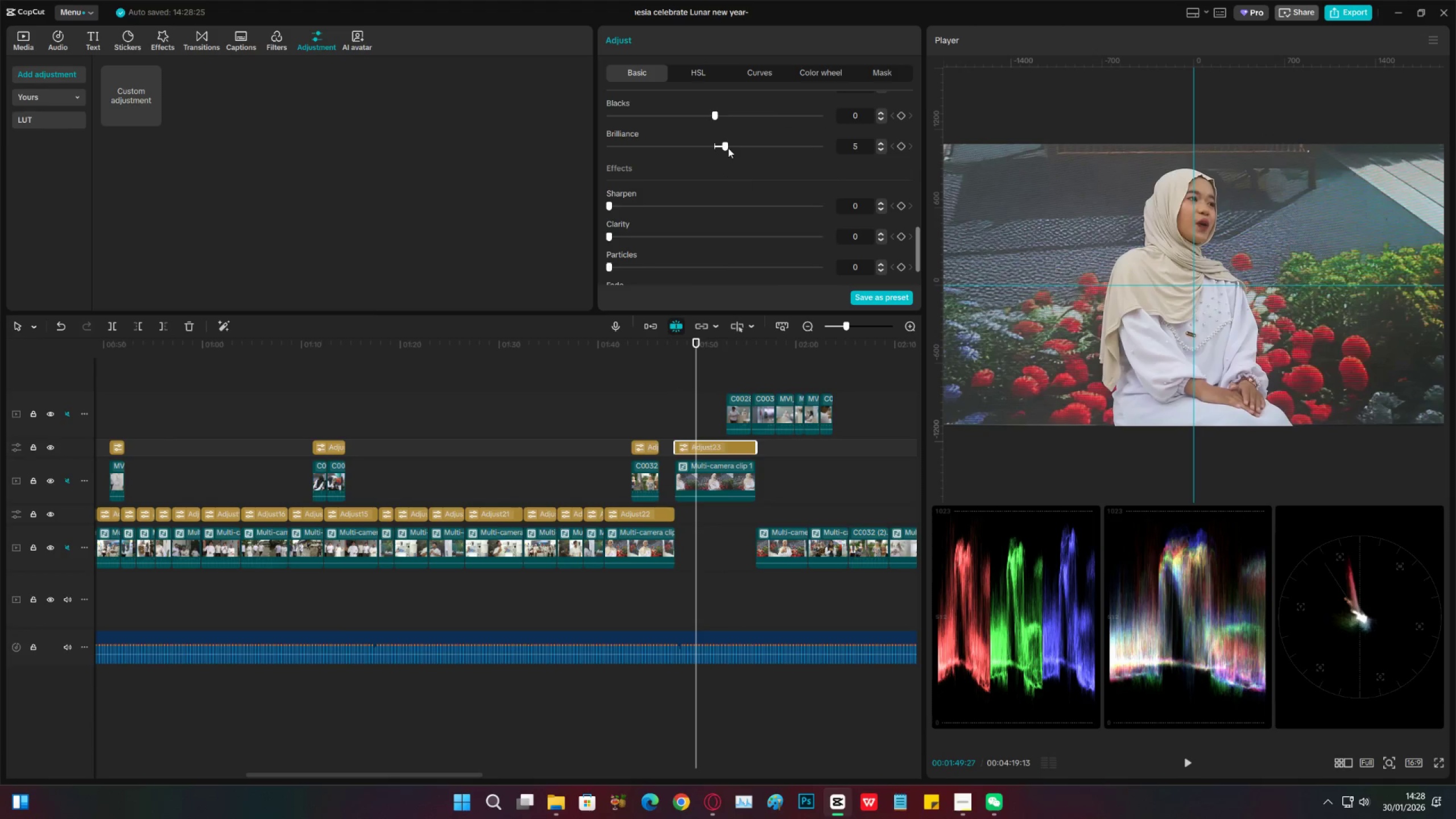 
left_click_drag(start_coordinate=[730, 143], to_coordinate=[729, 147])
 